 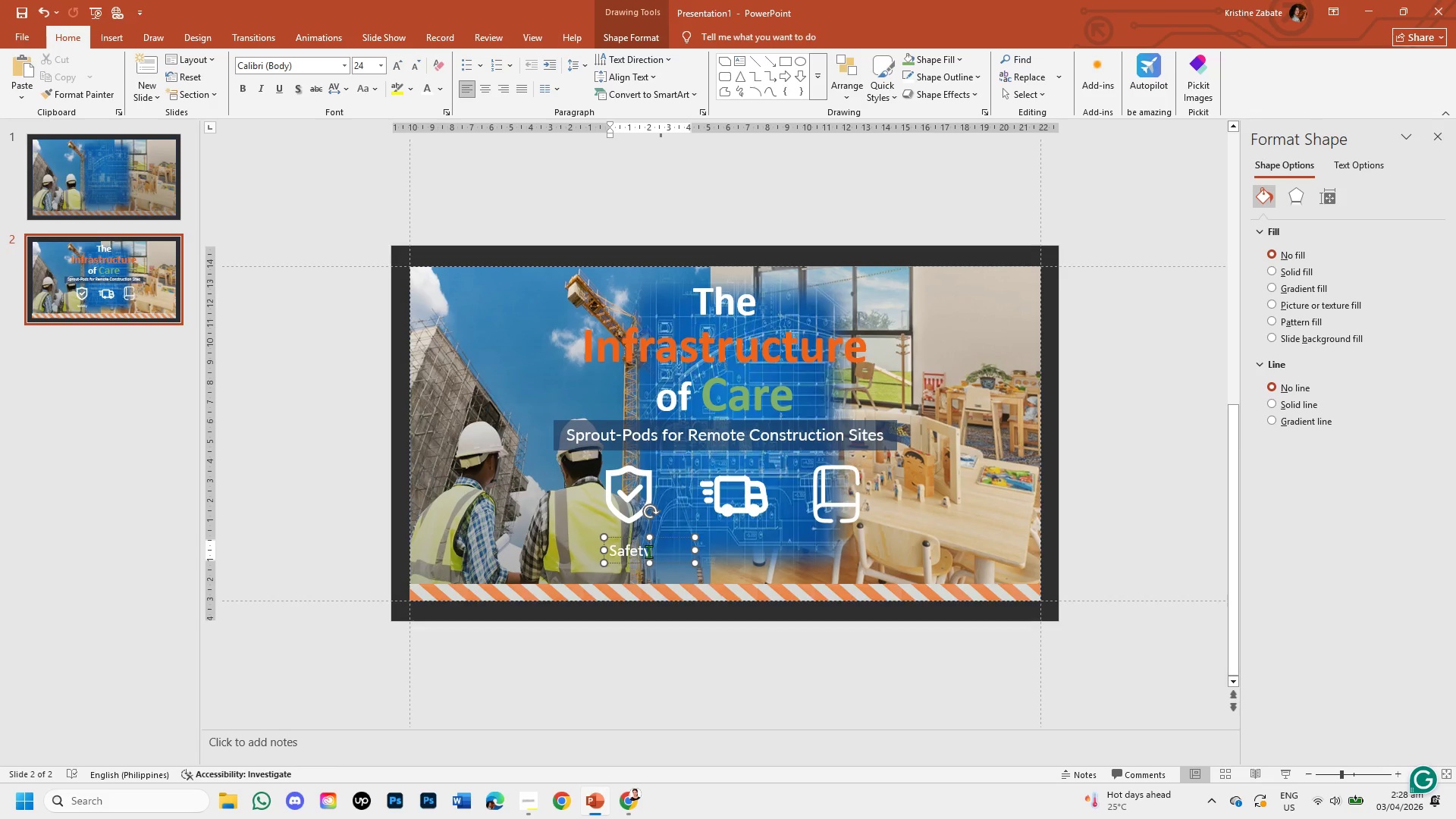 
left_click_drag(start_coordinate=[648, 551], to_coordinate=[619, 549])
 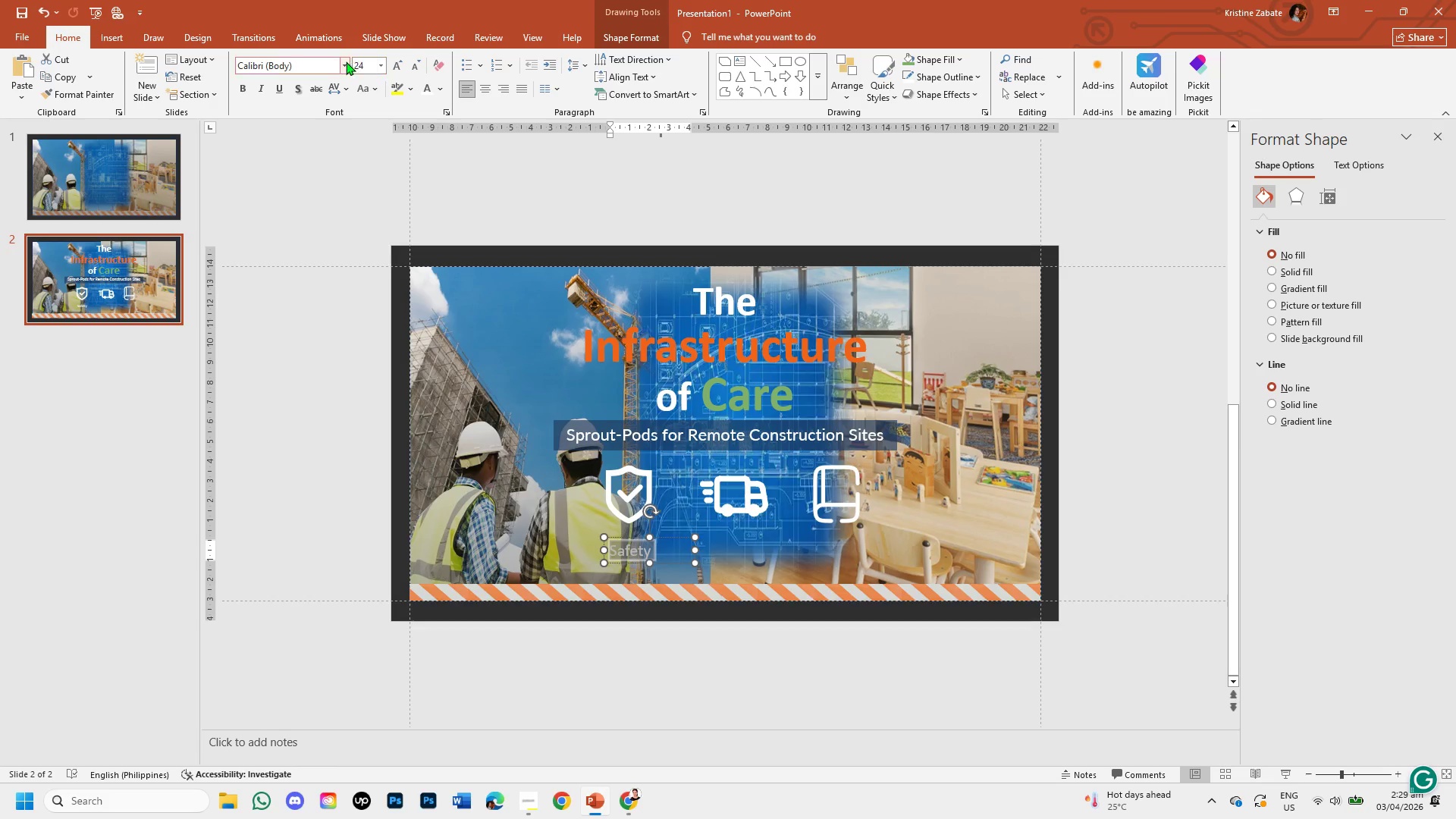 
left_click([344, 61])
 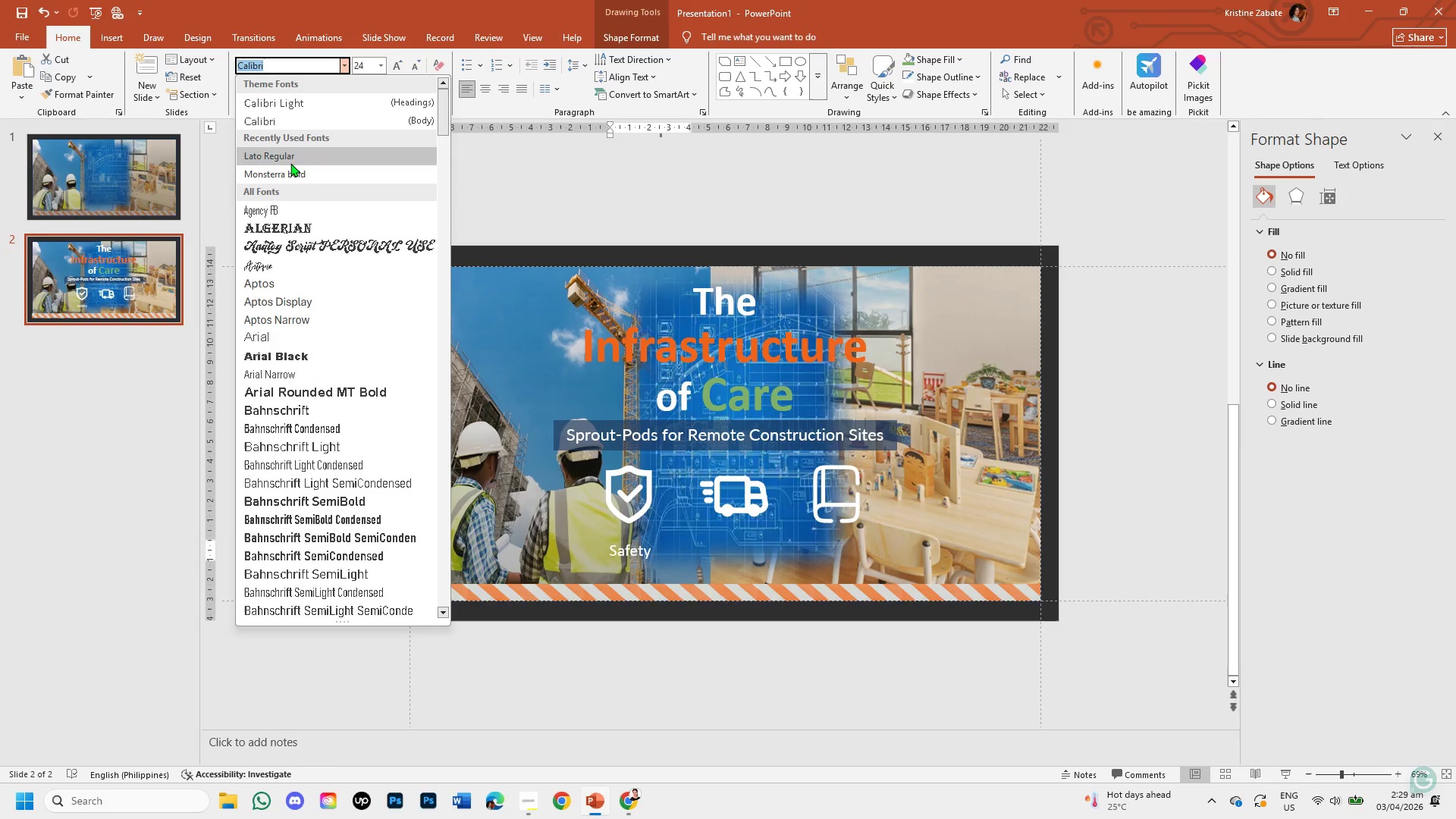 
left_click([290, 162])
 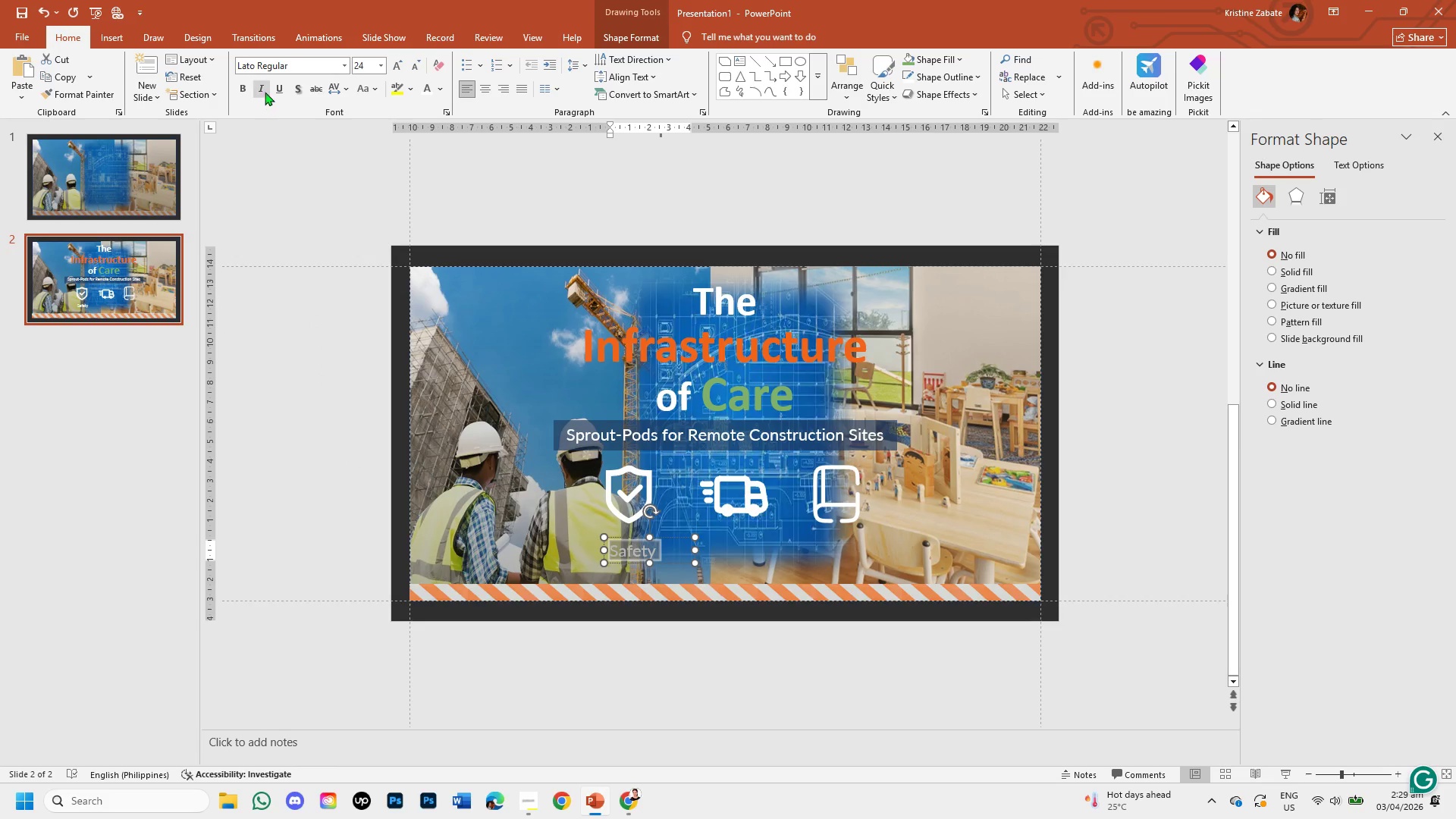 
left_click([246, 84])
 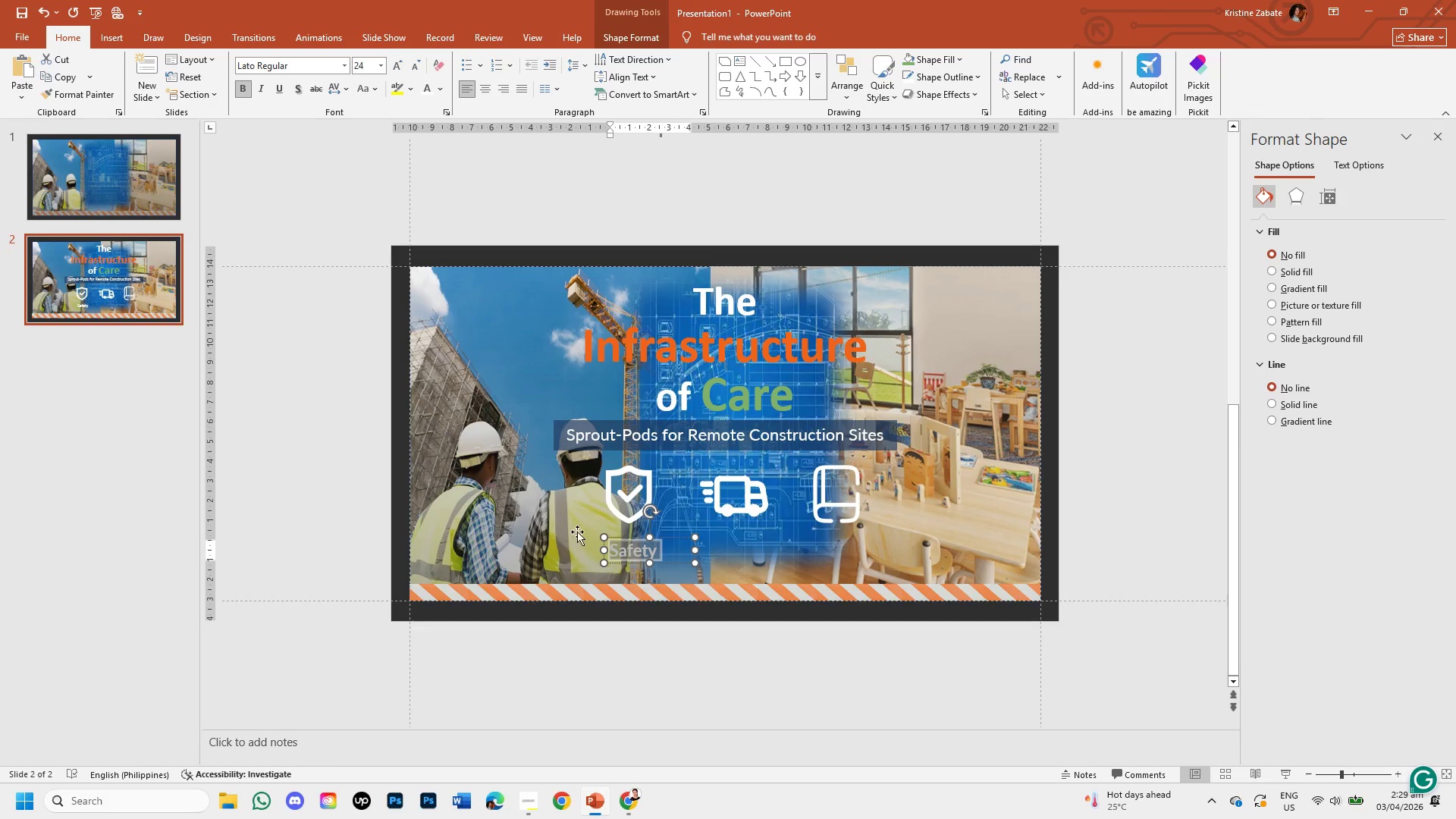 
left_click([636, 685])
 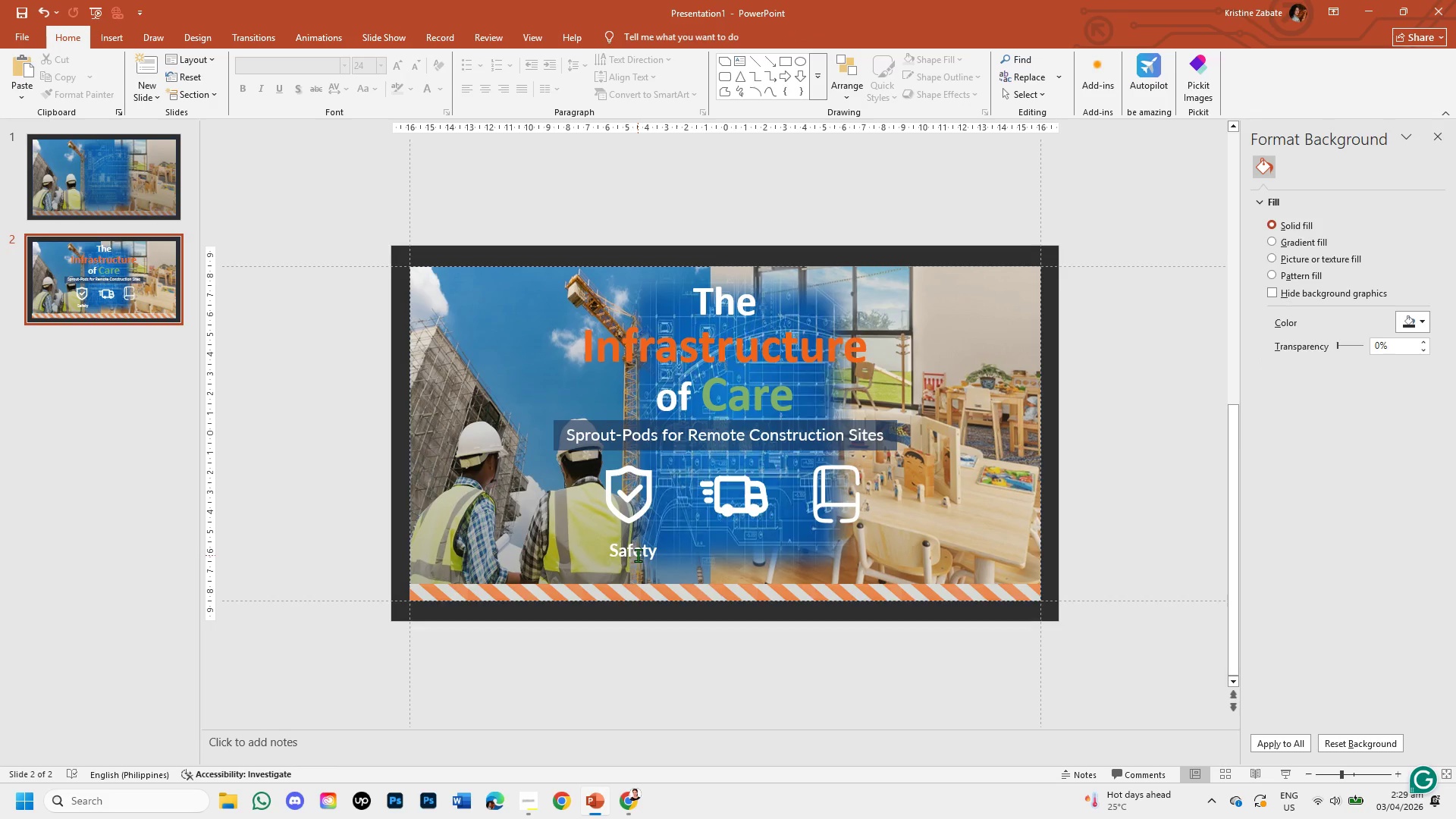 
left_click([638, 555])
 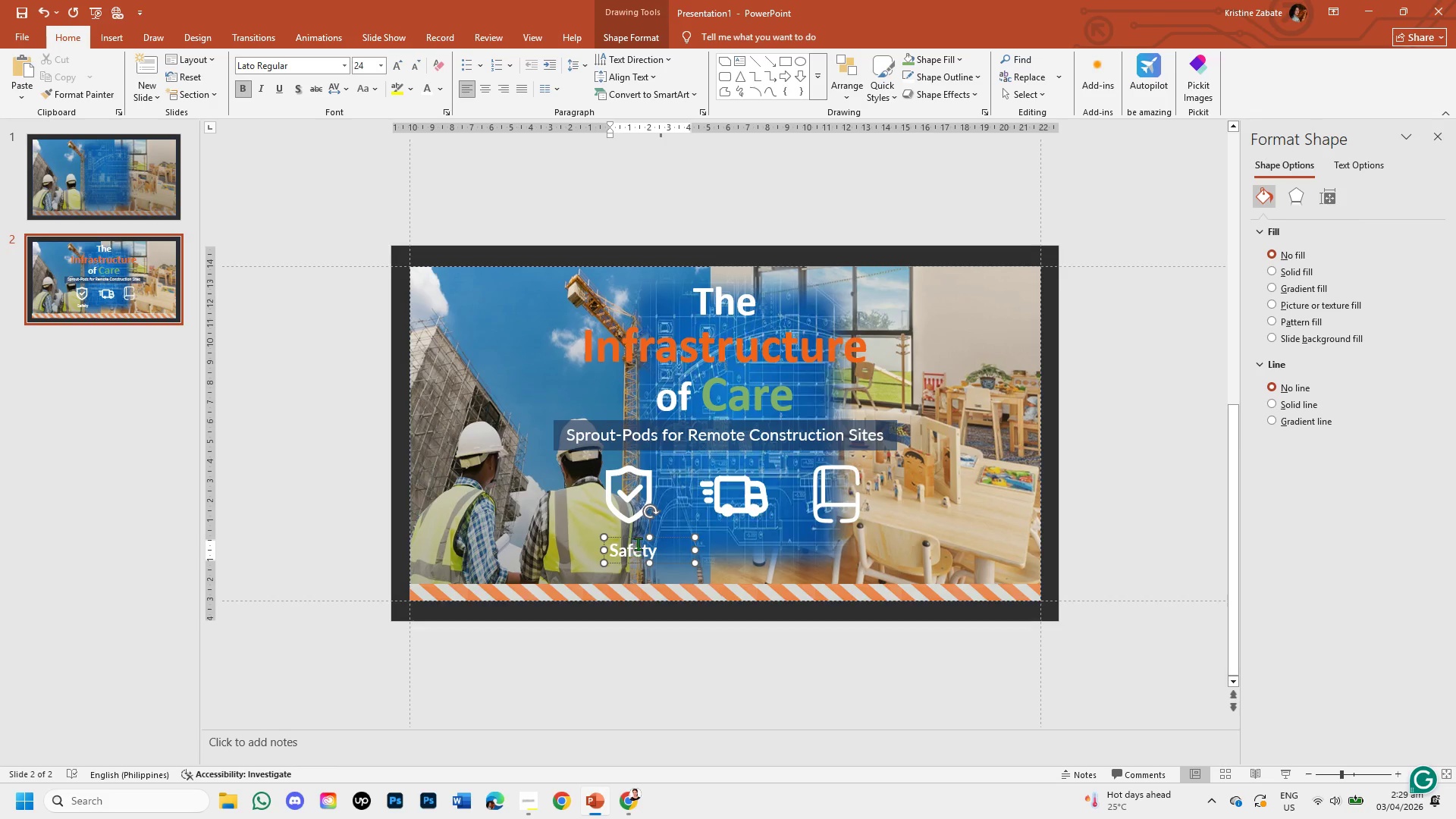 
left_click_drag(start_coordinate=[638, 538], to_coordinate=[634, 527])
 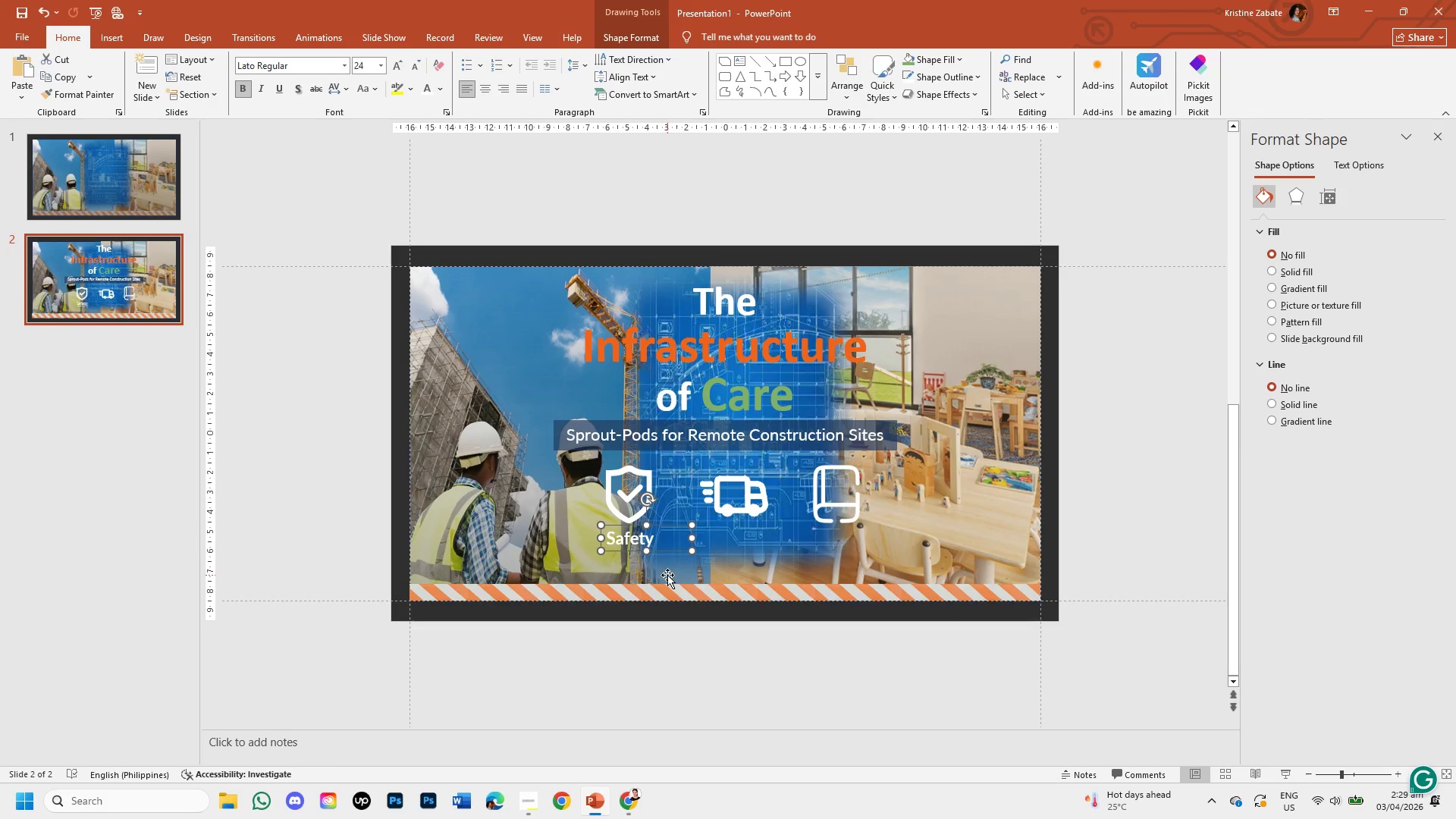 
left_click([667, 575])
 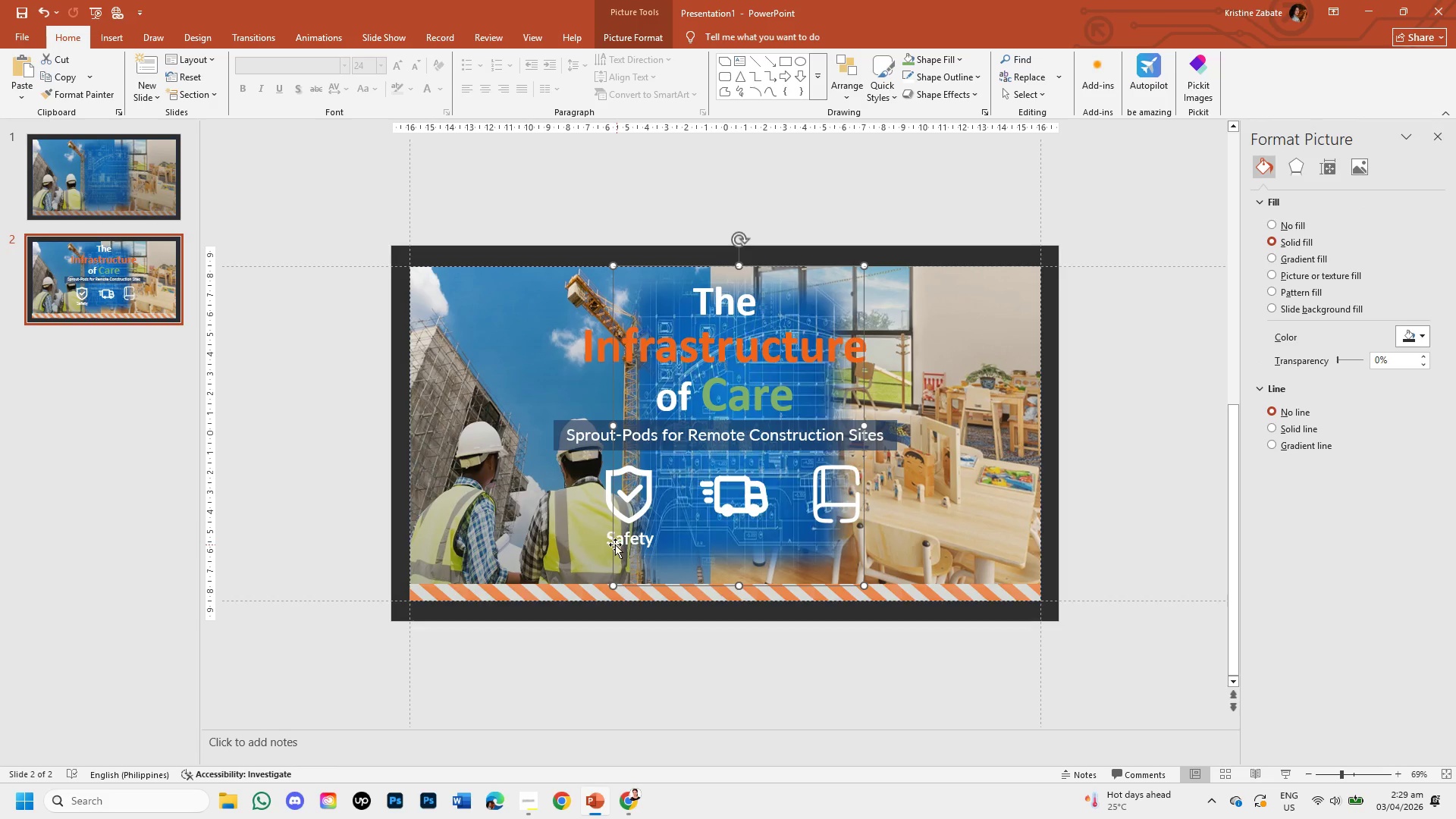 
left_click([611, 544])
 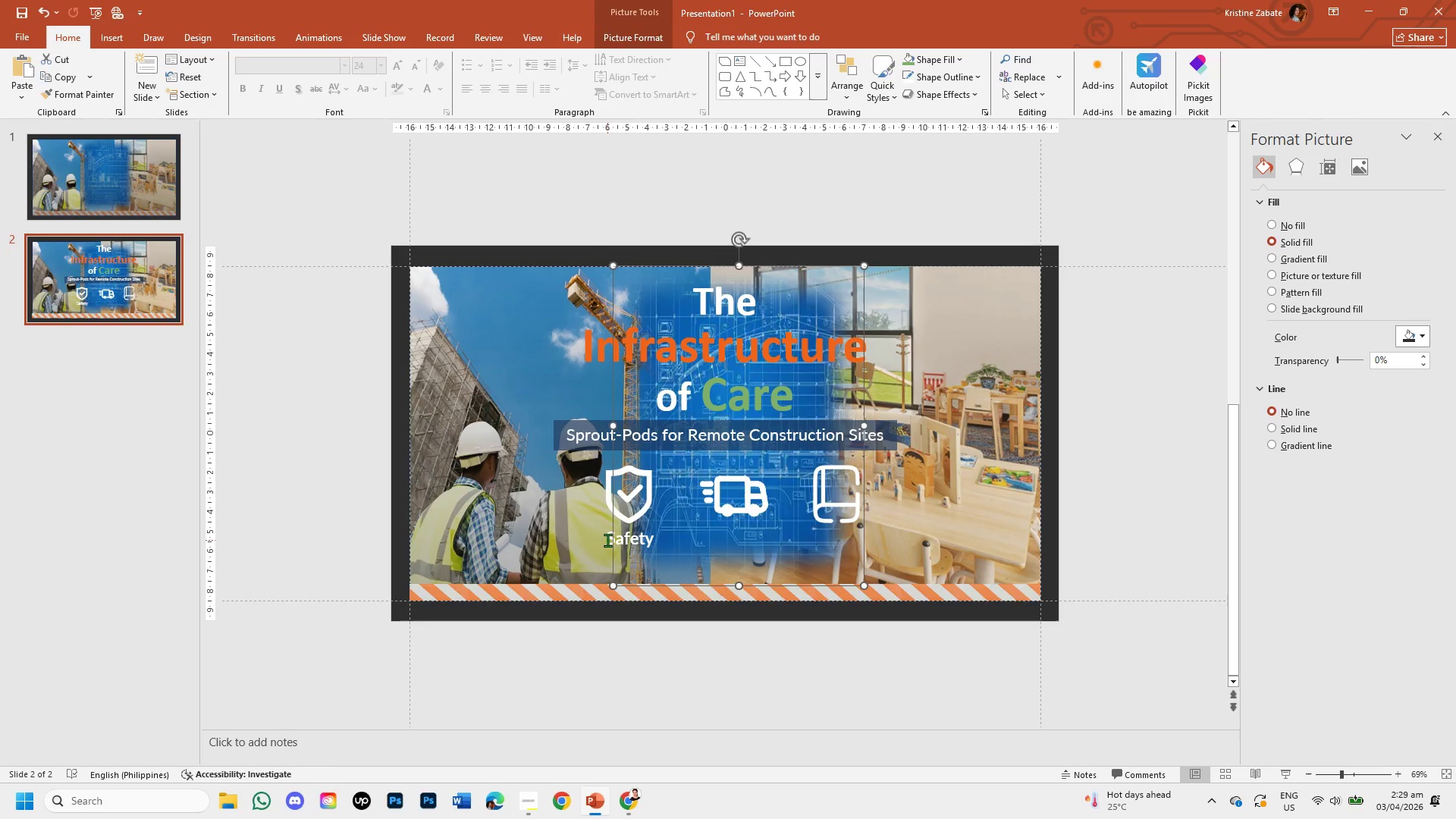 
left_click([607, 540])
 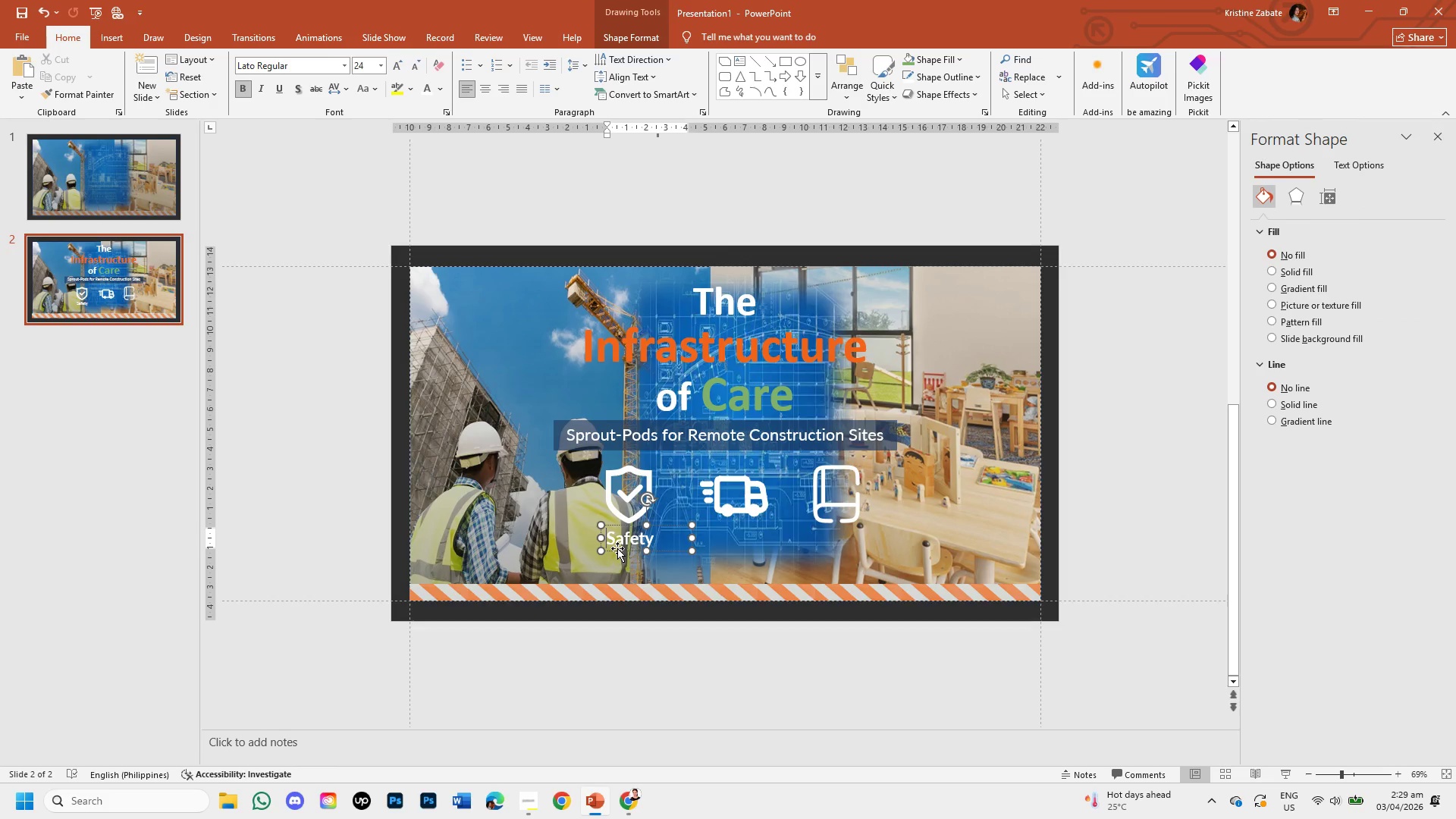 
left_click([617, 548])
 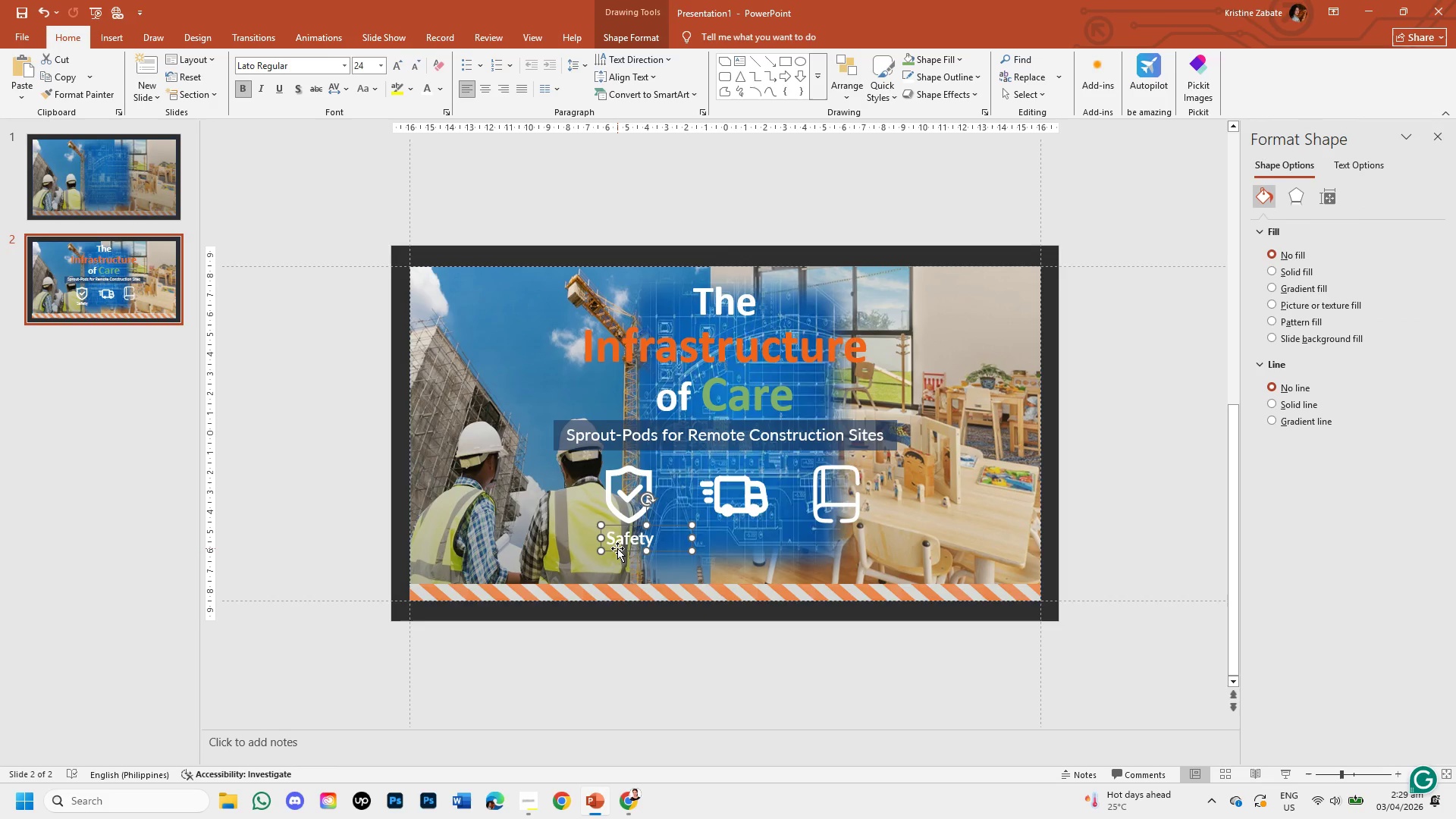 
key(Control+C)
 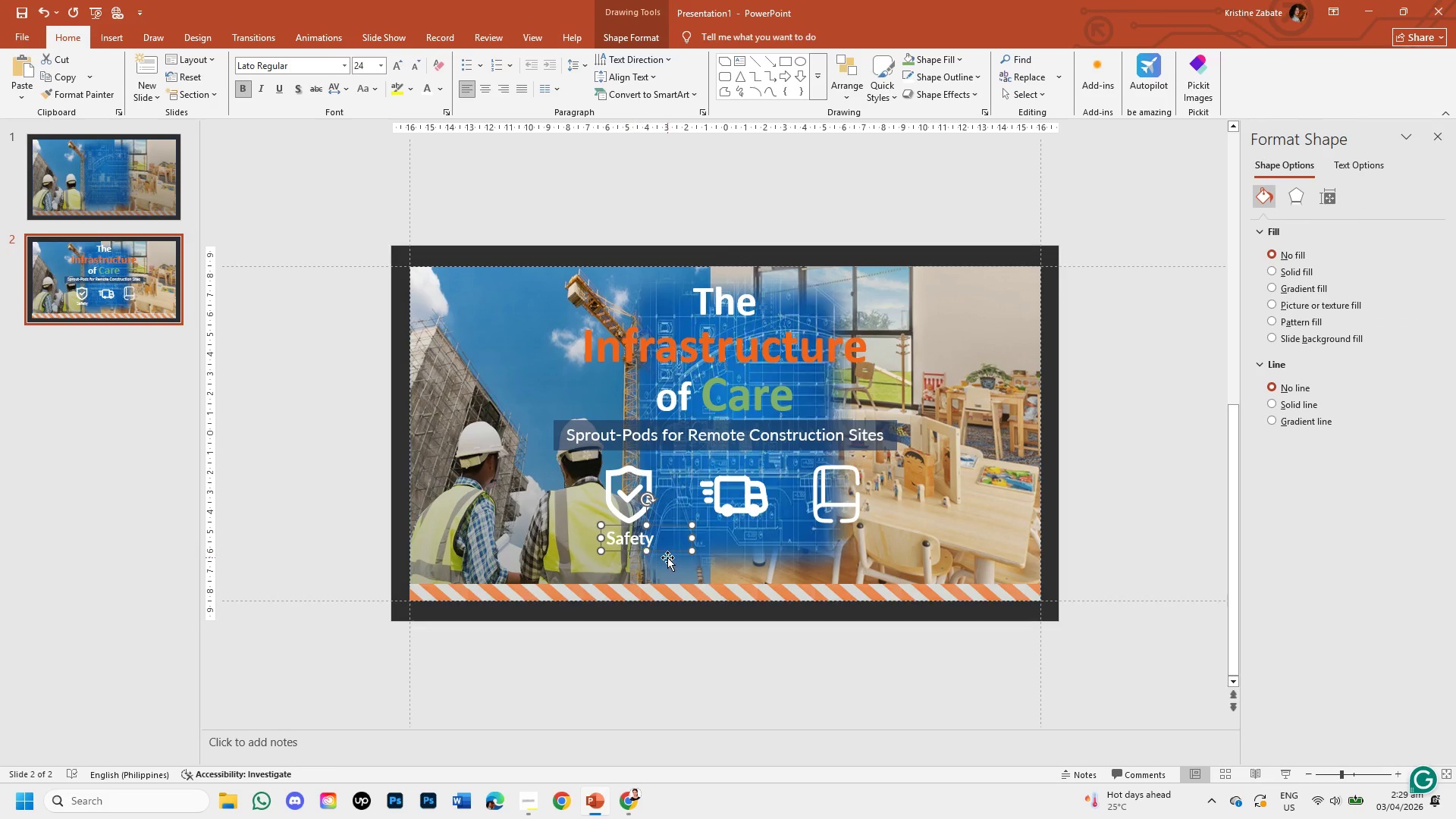 
key(Control+V)
 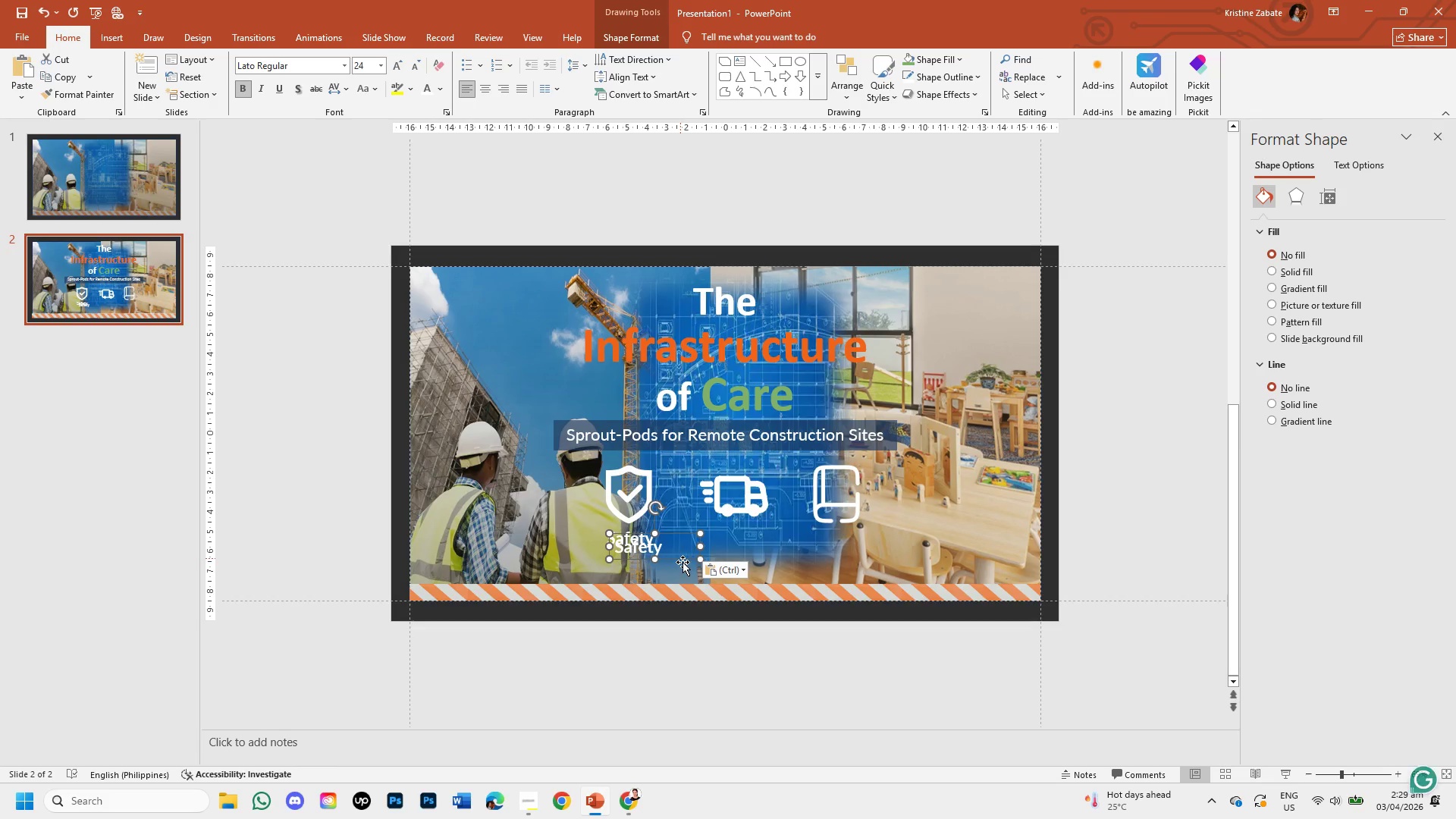 
left_click_drag(start_coordinate=[682, 562], to_coordinate=[749, 560])
 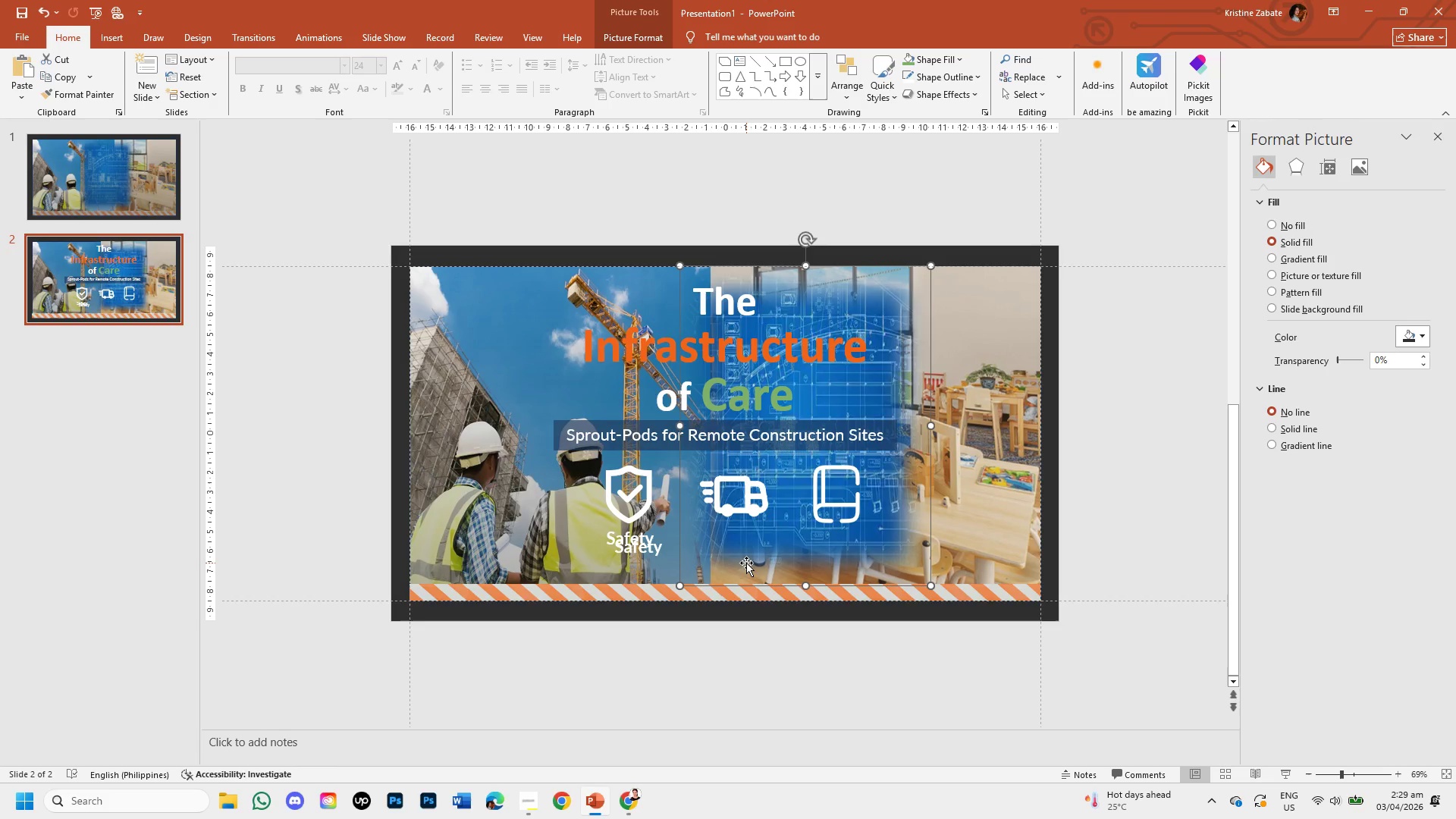 
hold_key(key=ControlLeft, duration=1.11)
 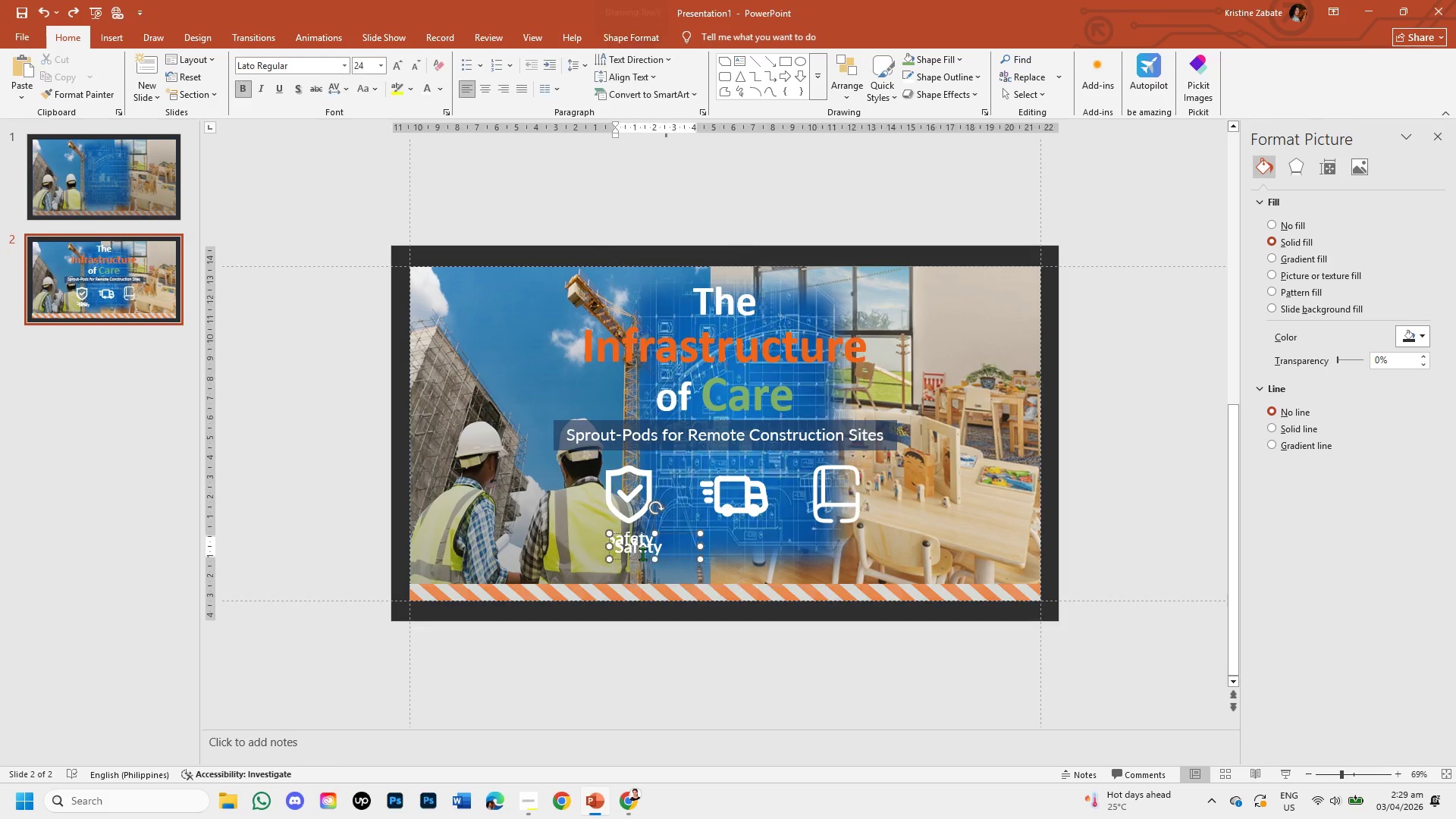 
hold_key(key=Z, duration=0.31)
 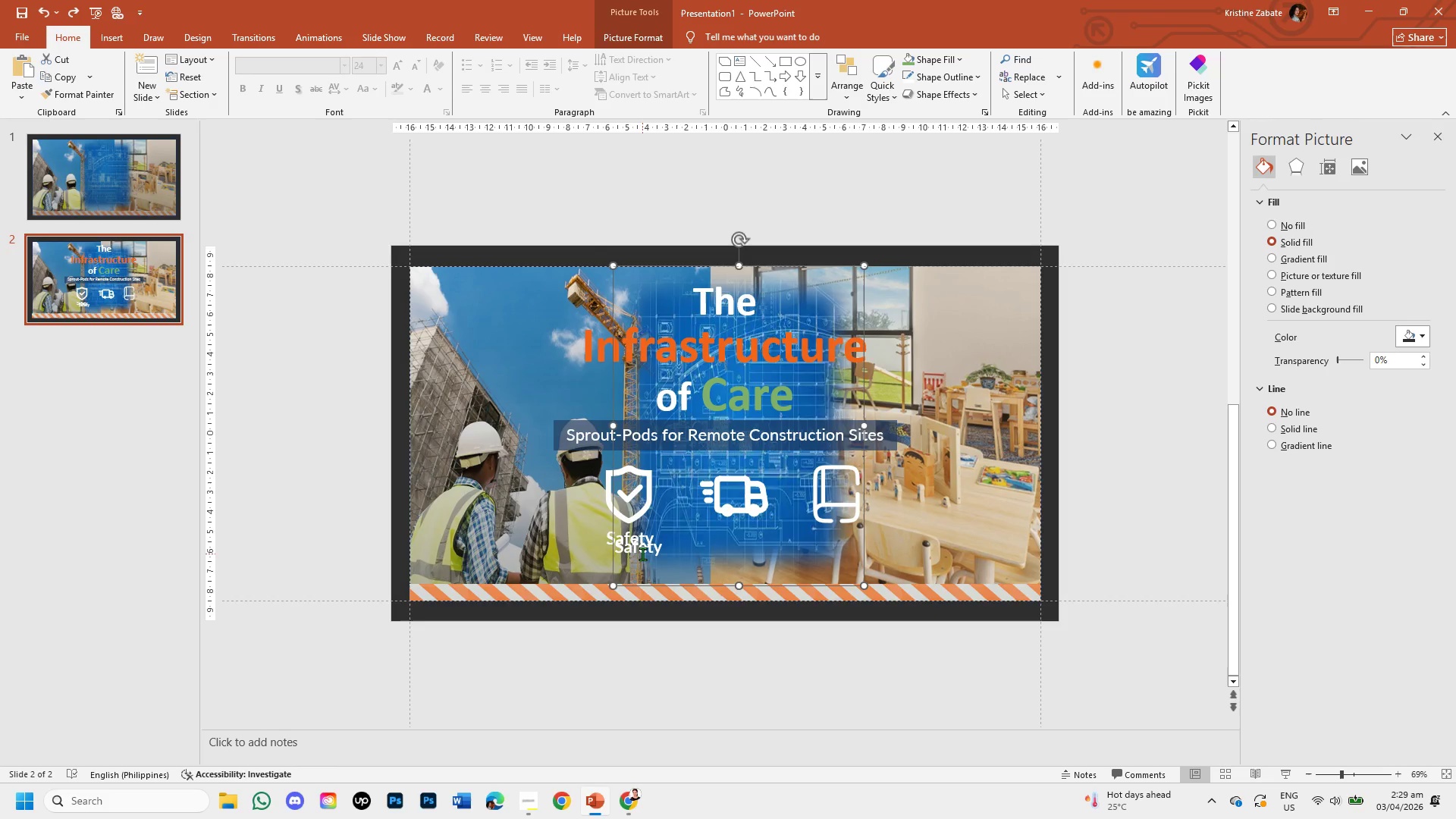 
left_click([642, 554])
 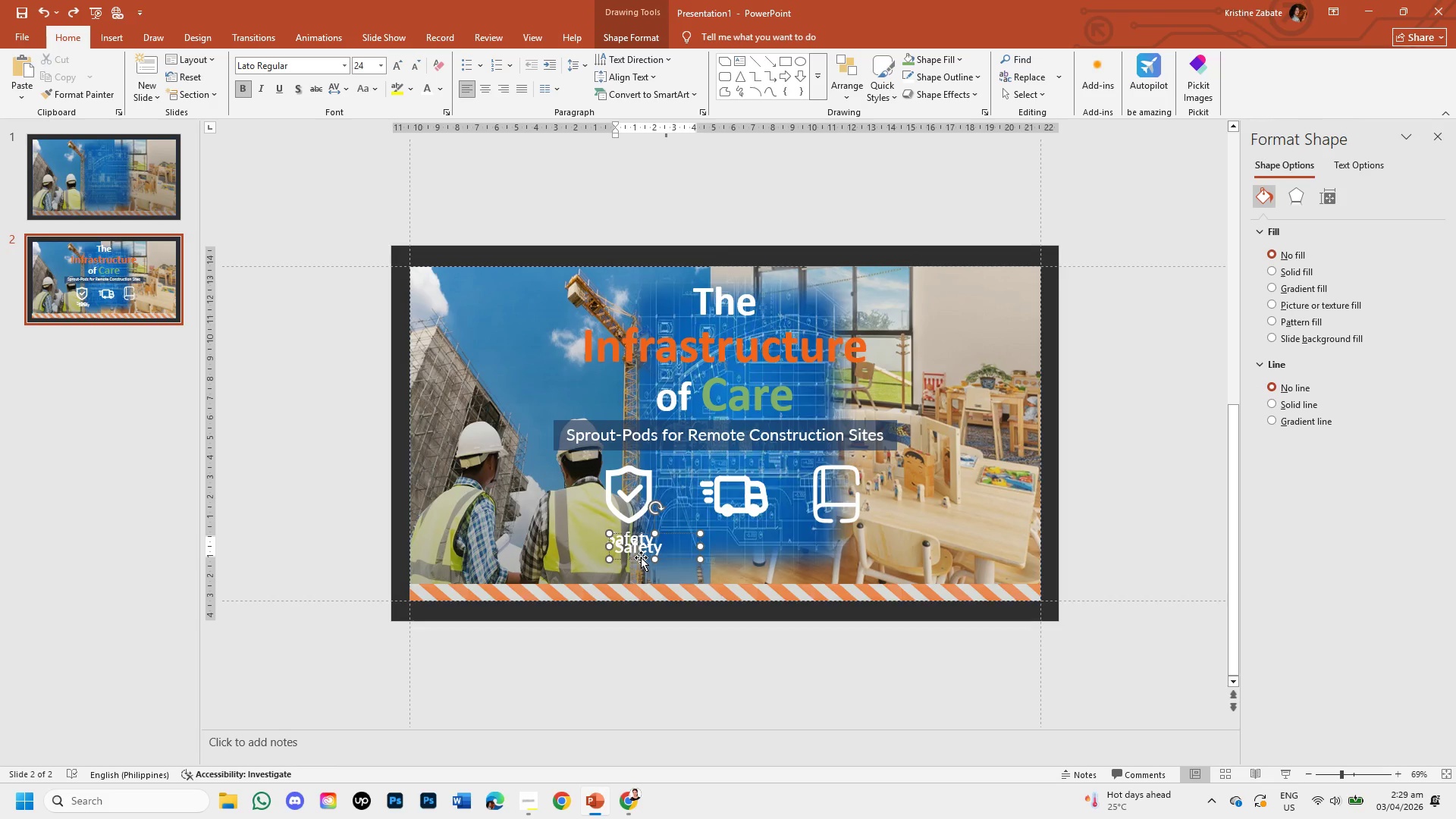 
left_click_drag(start_coordinate=[641, 557], to_coordinate=[741, 551])
 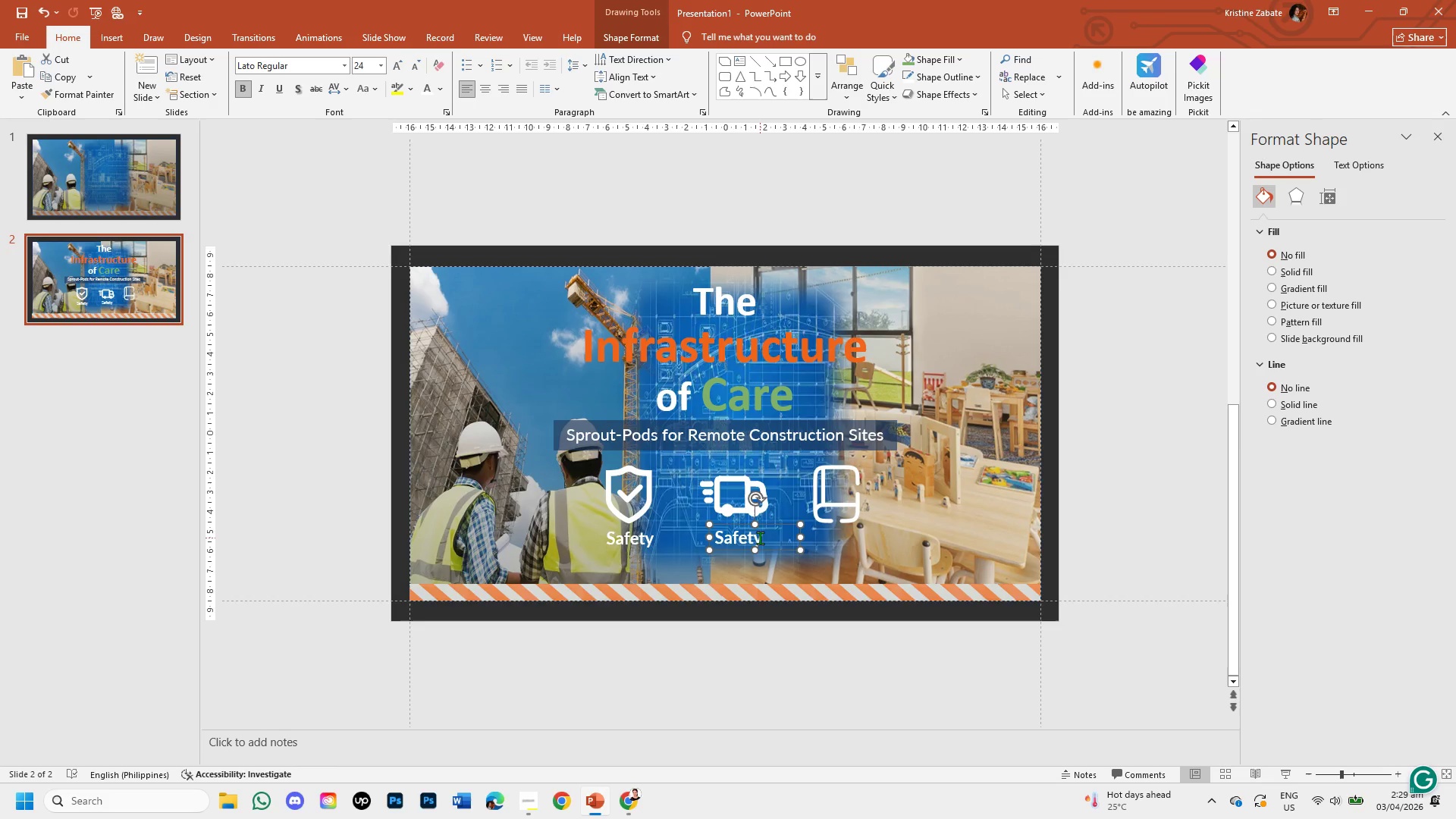 
left_click([760, 538])
 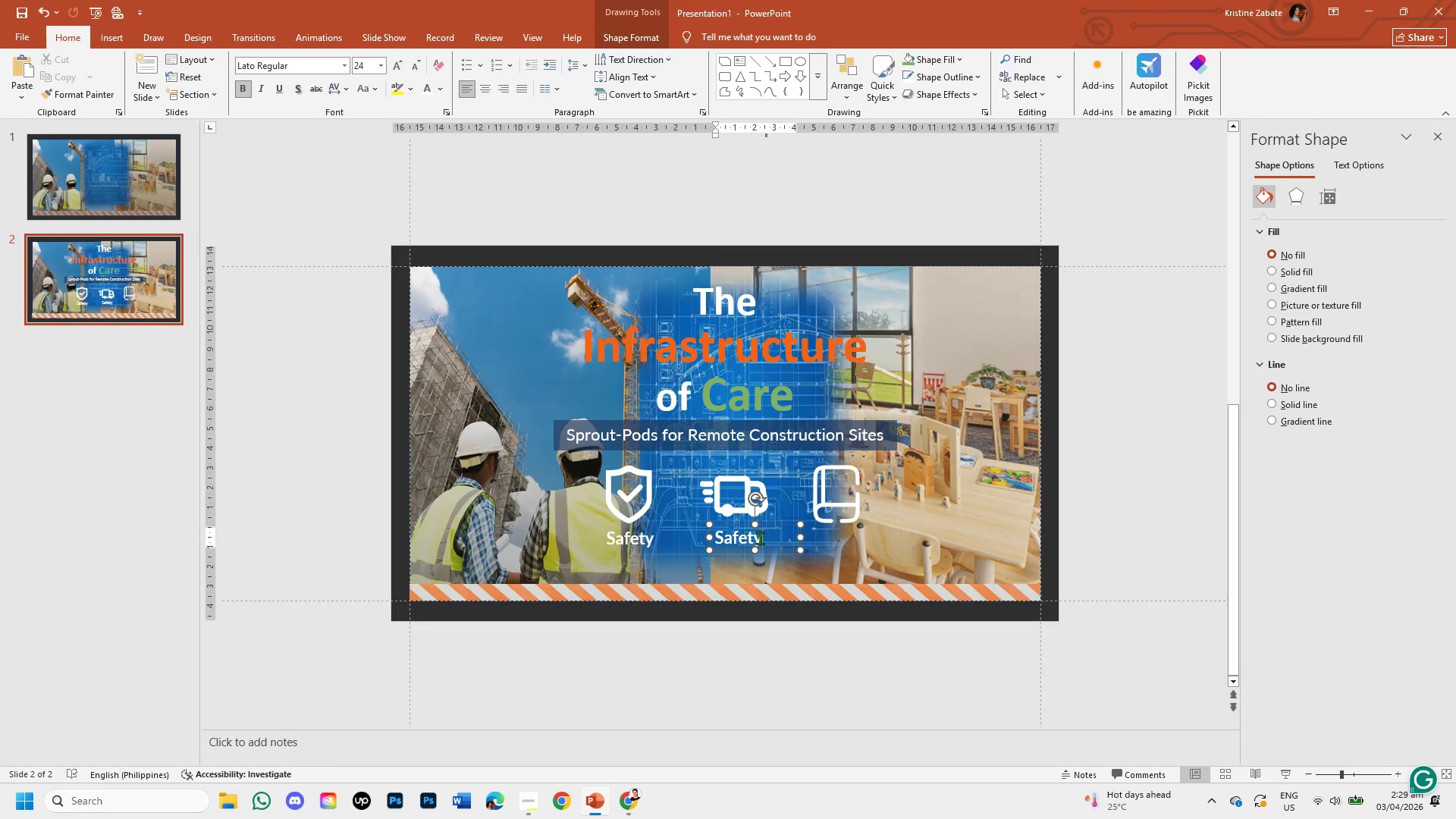 
key(Backspace)
key(Backspace)
key(Backspace)
key(Backspace)
key(Backspace)
key(Backspace)
type(Mobility)
 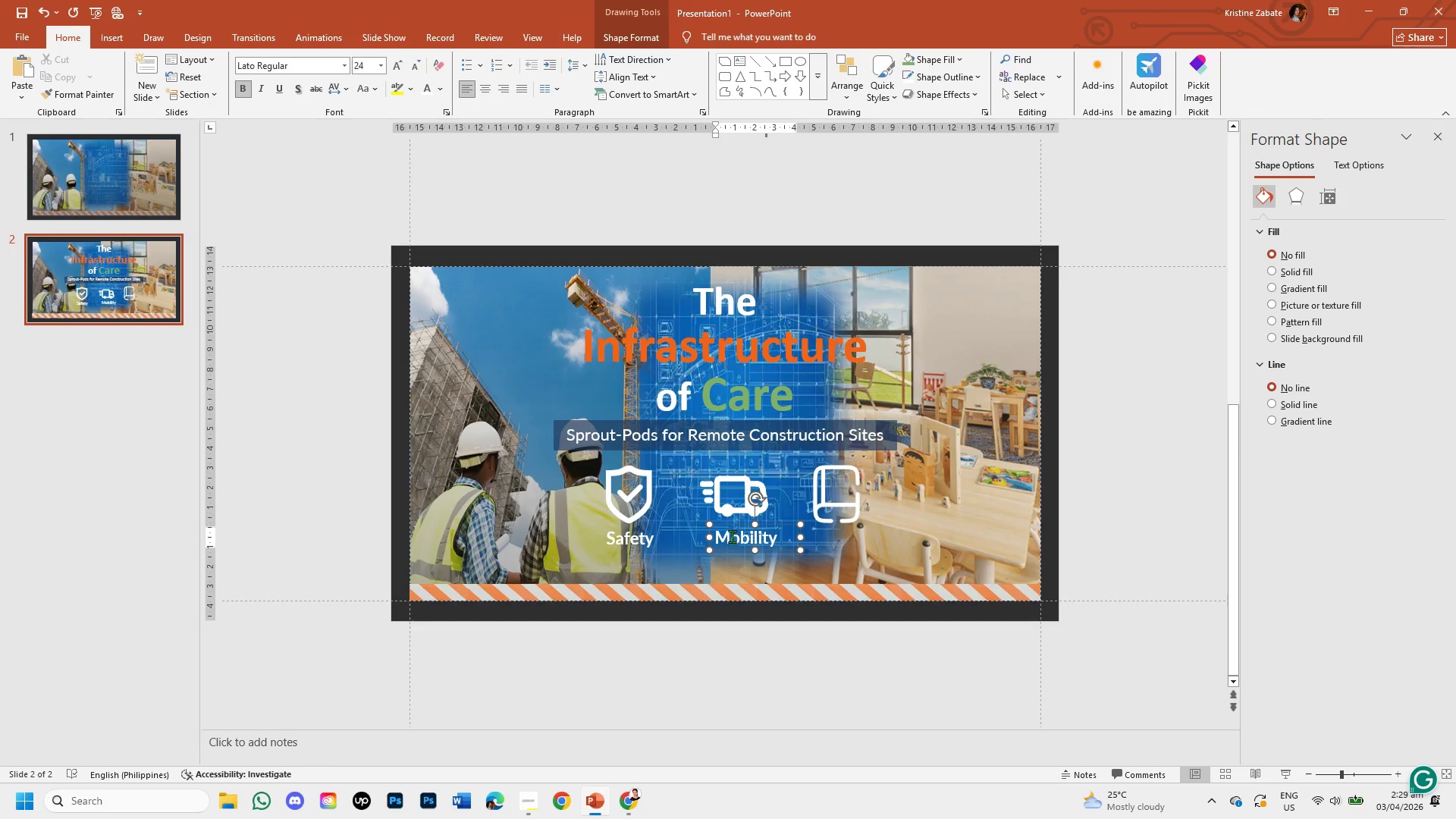 
wait(5.02)
 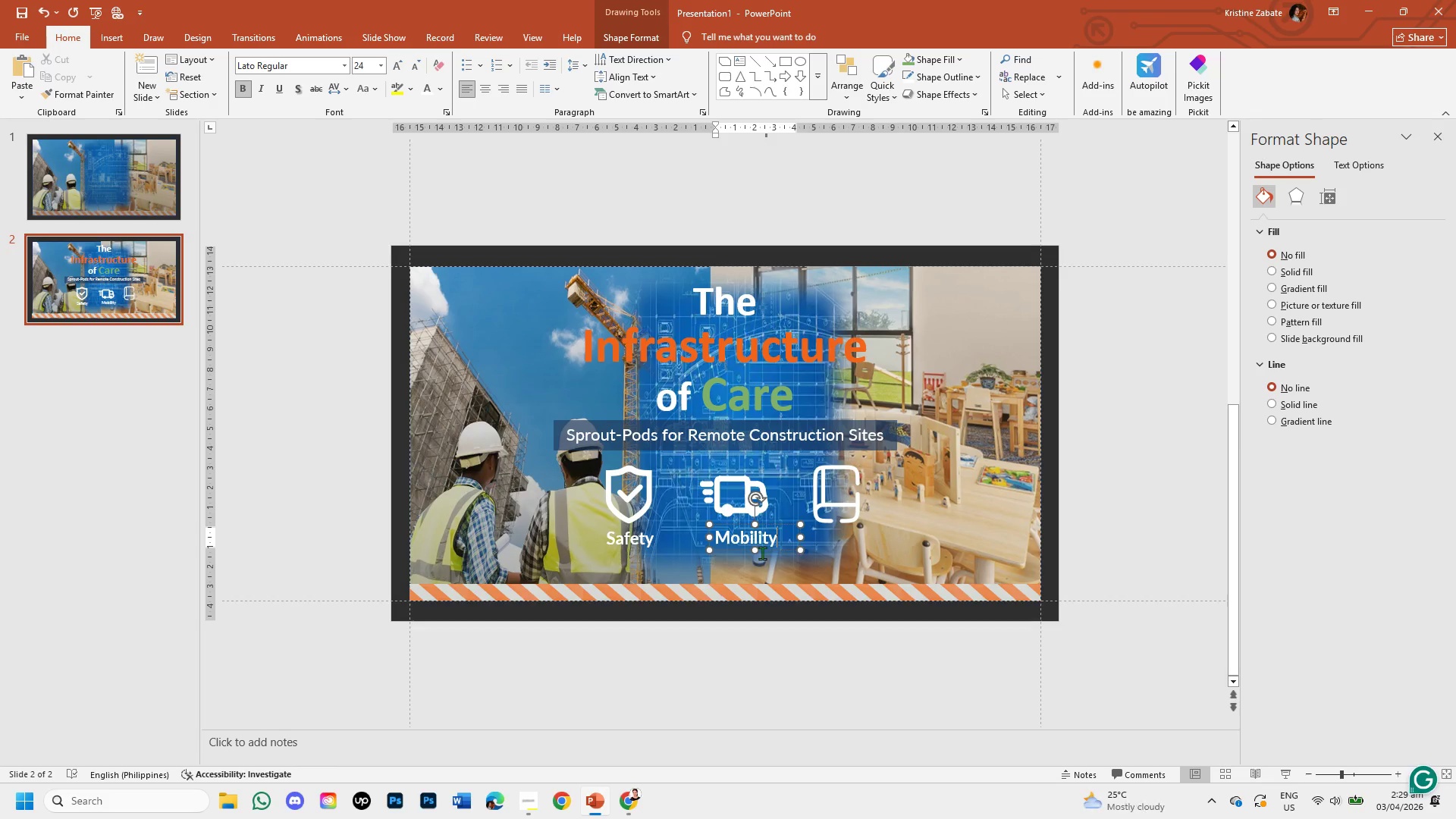 
left_click_drag(start_coordinate=[718, 535], to_coordinate=[795, 554])
 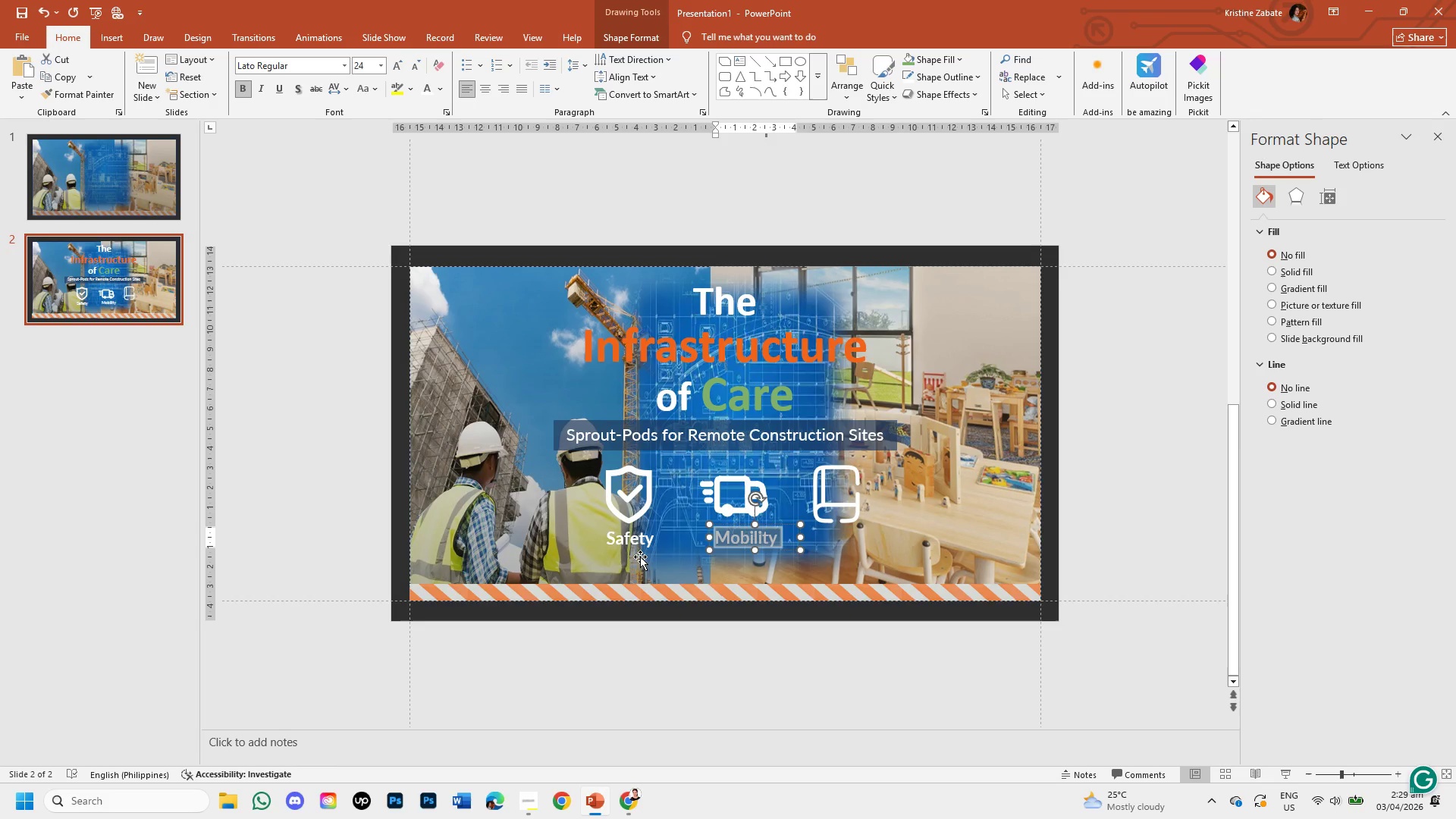 
left_click([640, 557])
 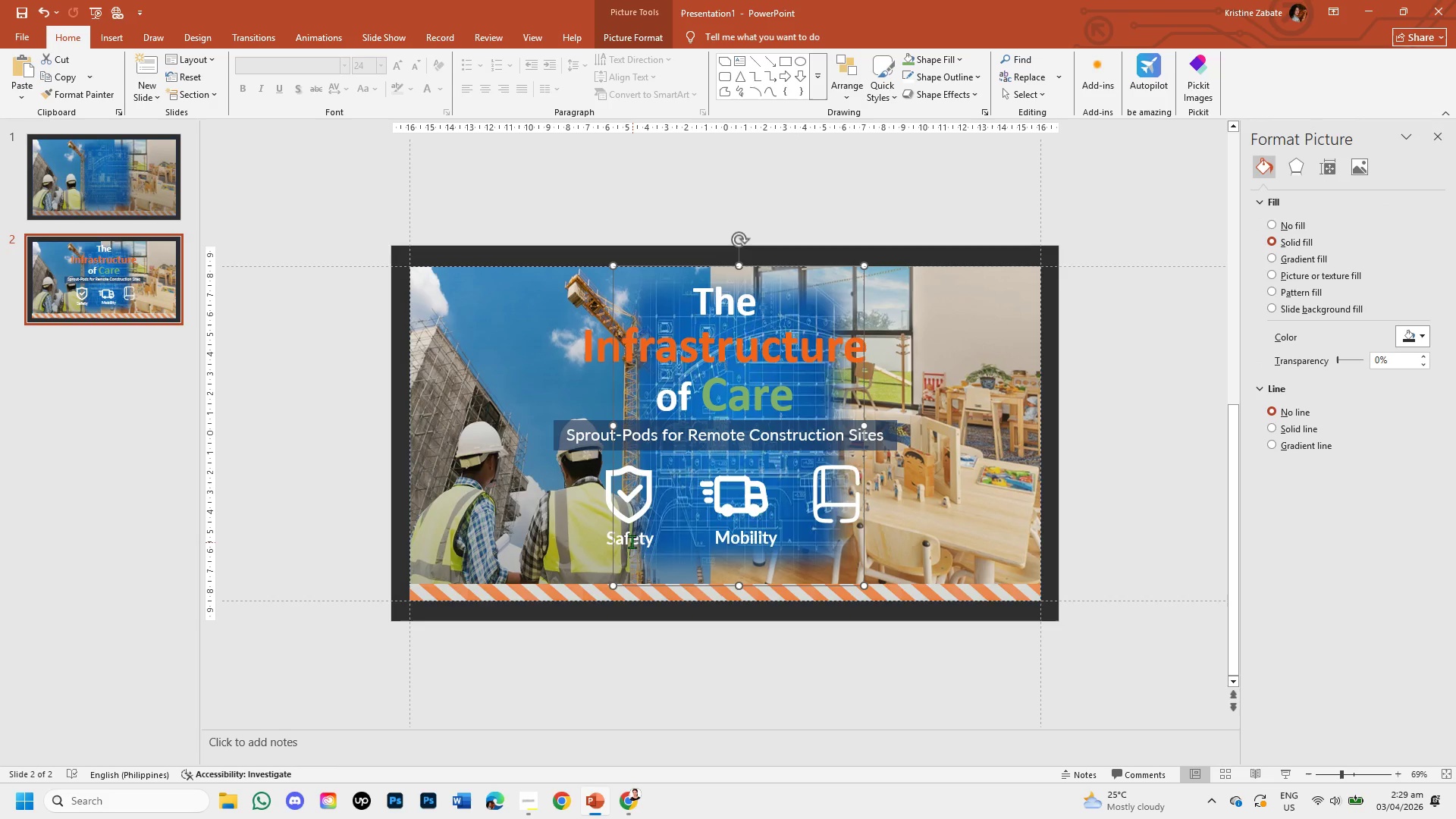 
left_click([632, 541])
 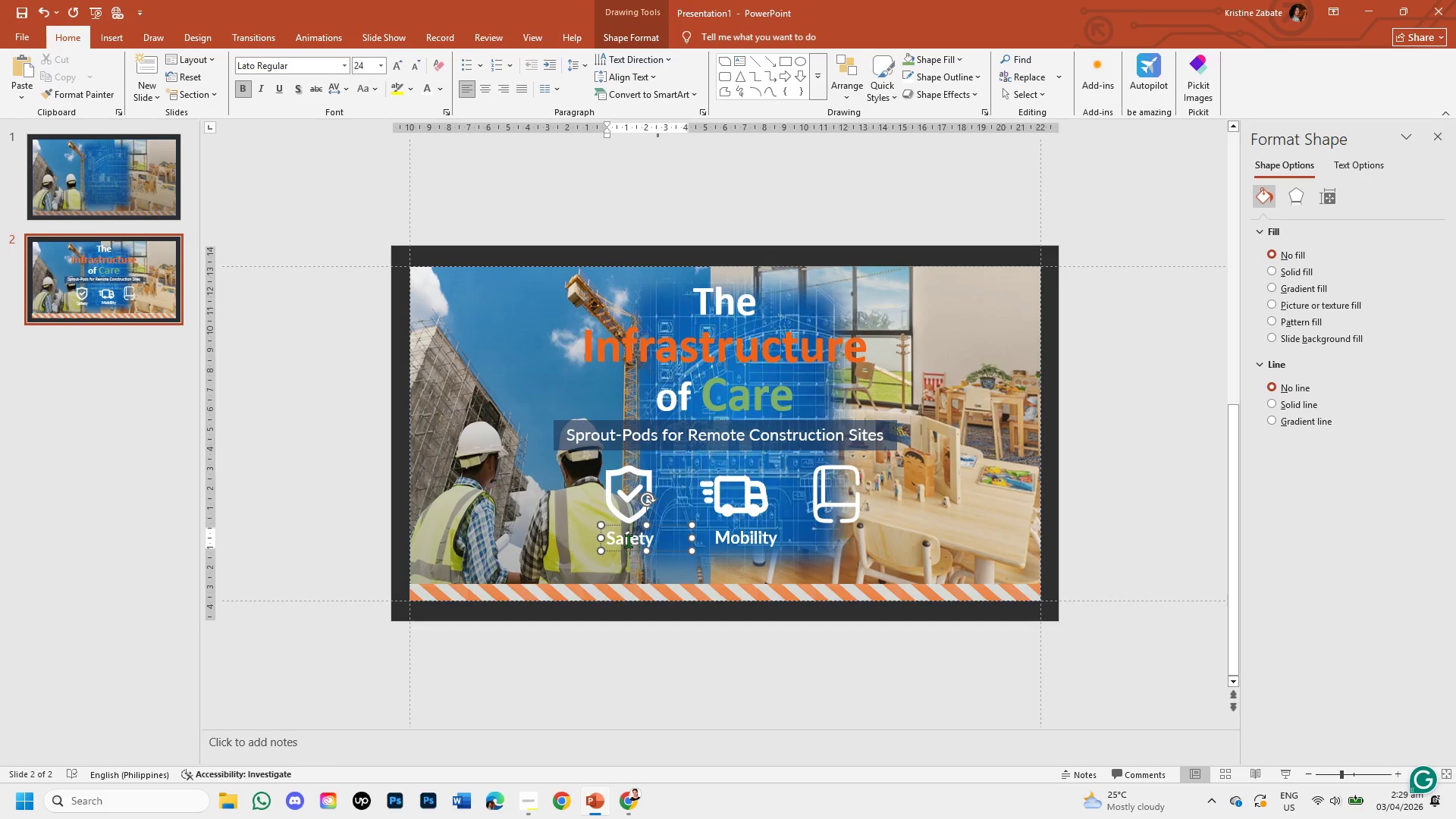 
left_click([628, 541])
 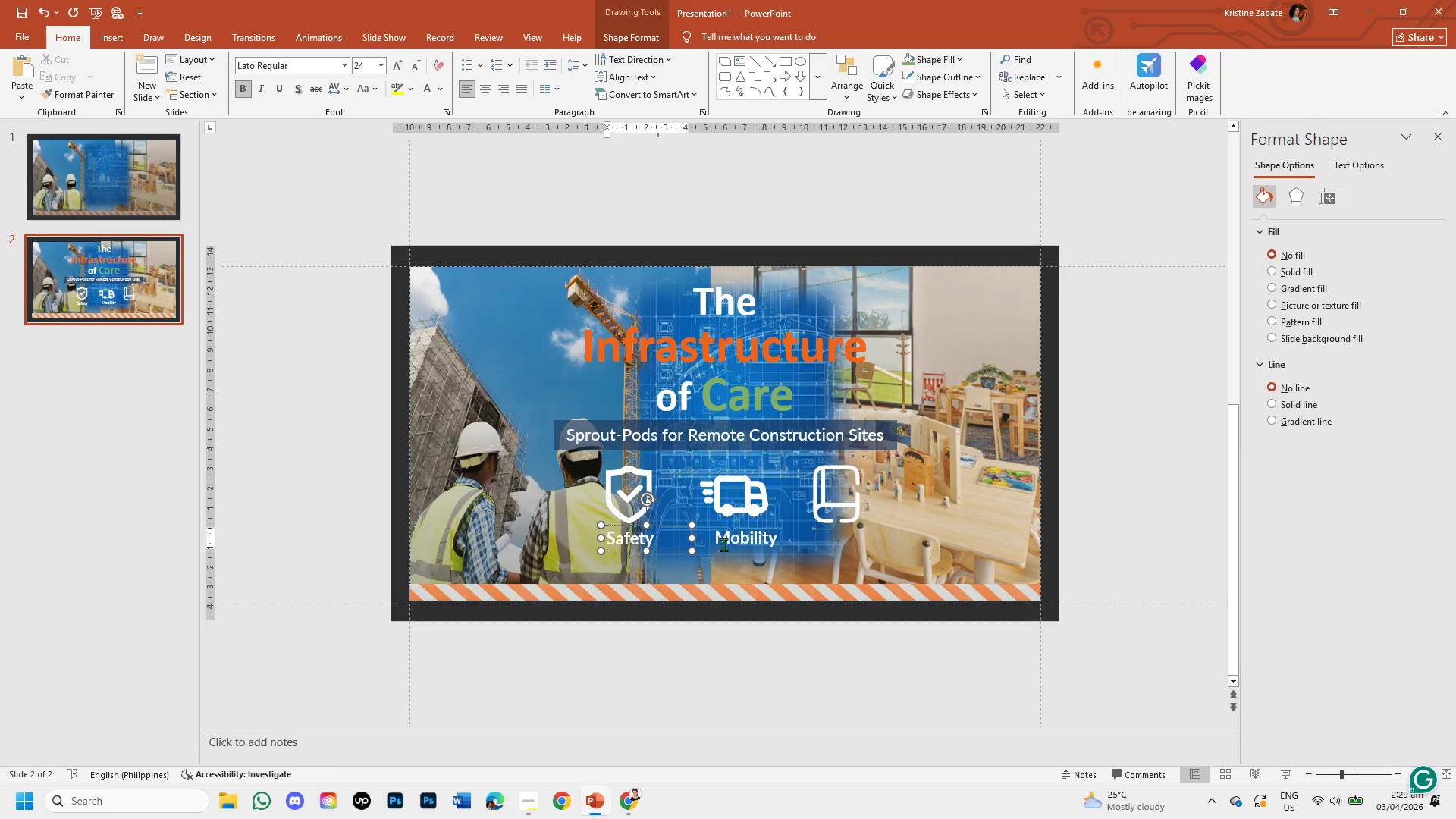 
left_click([726, 541])
 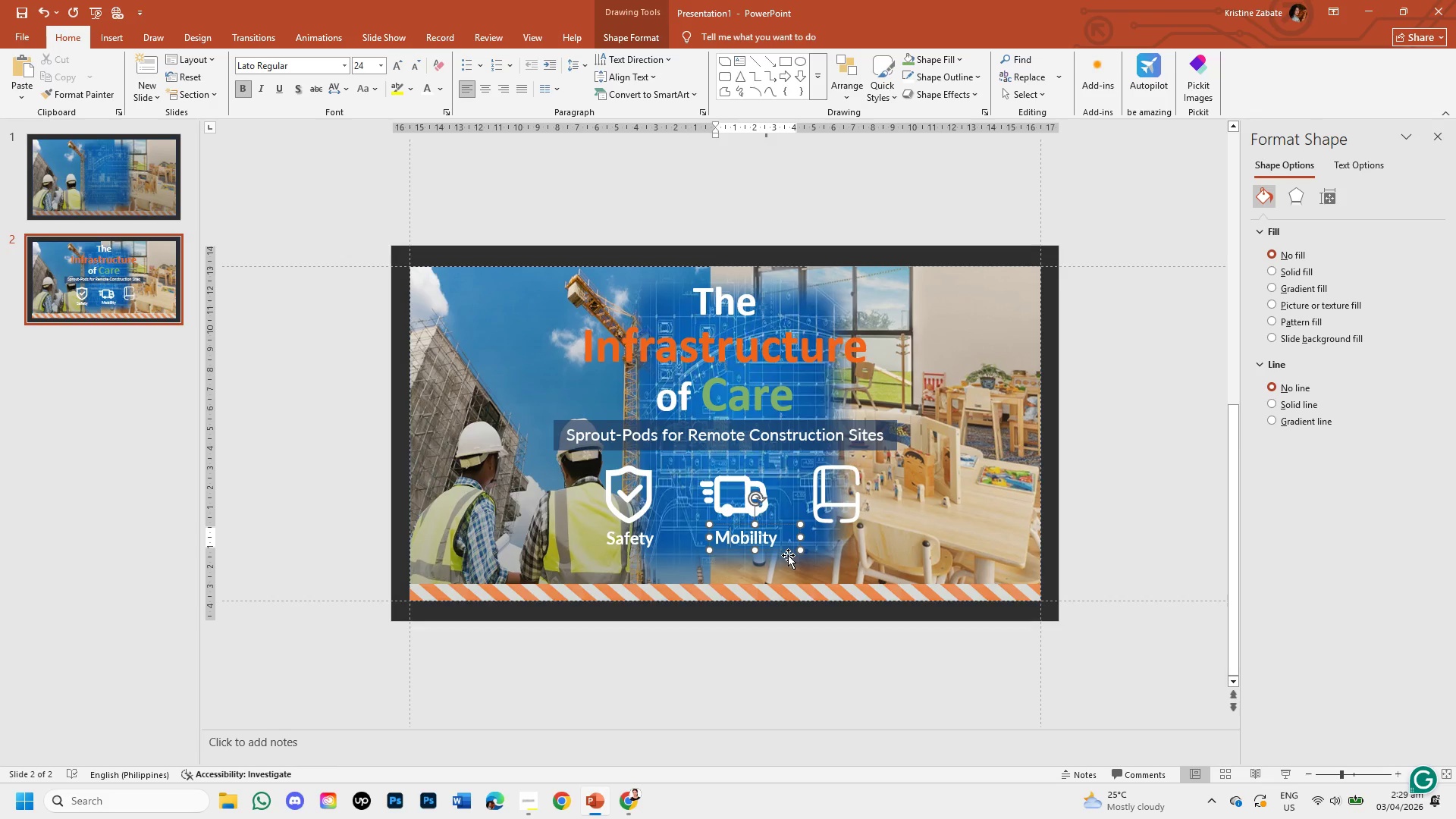 
left_click([787, 553])
 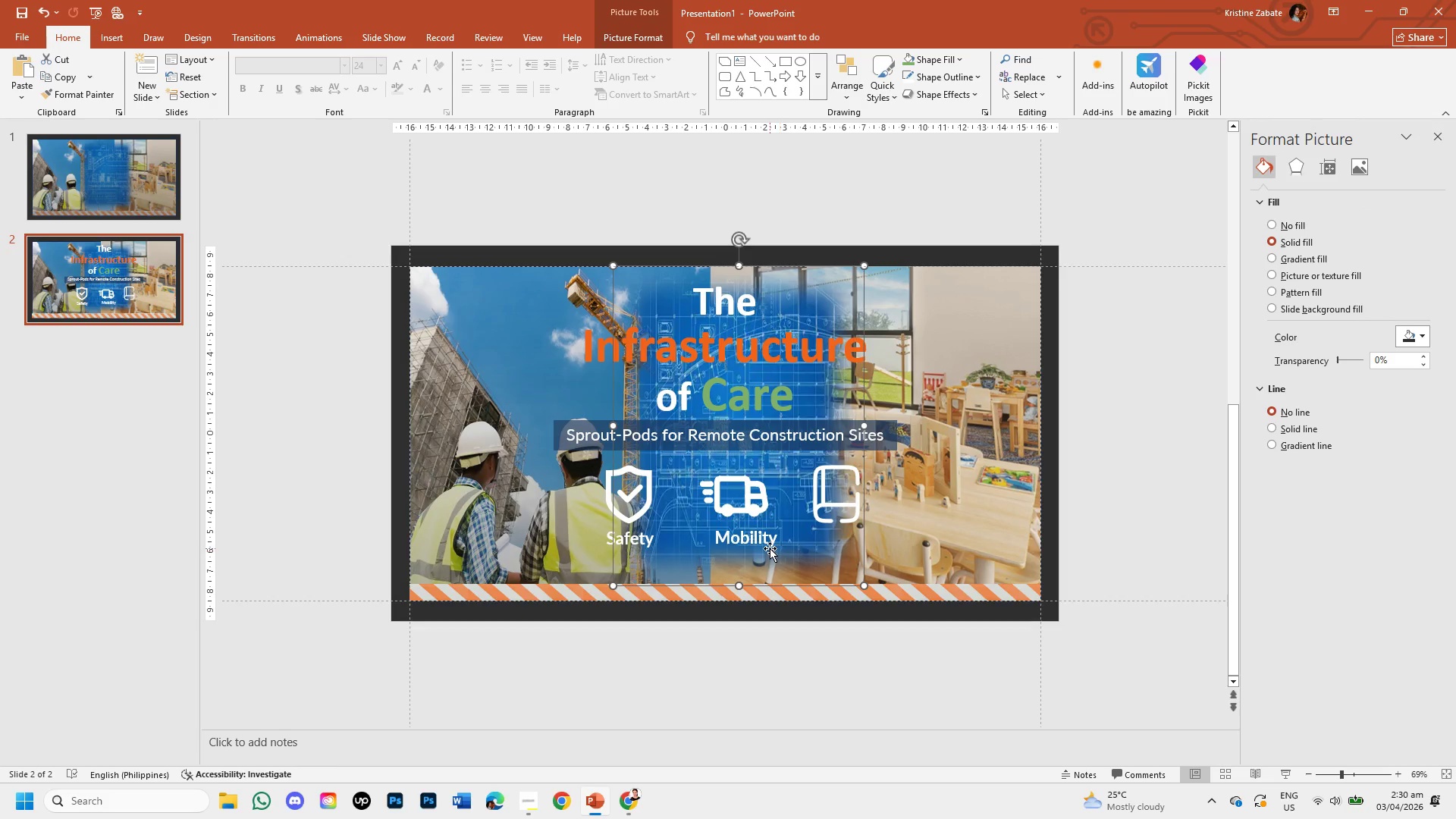 
left_click([770, 548])
 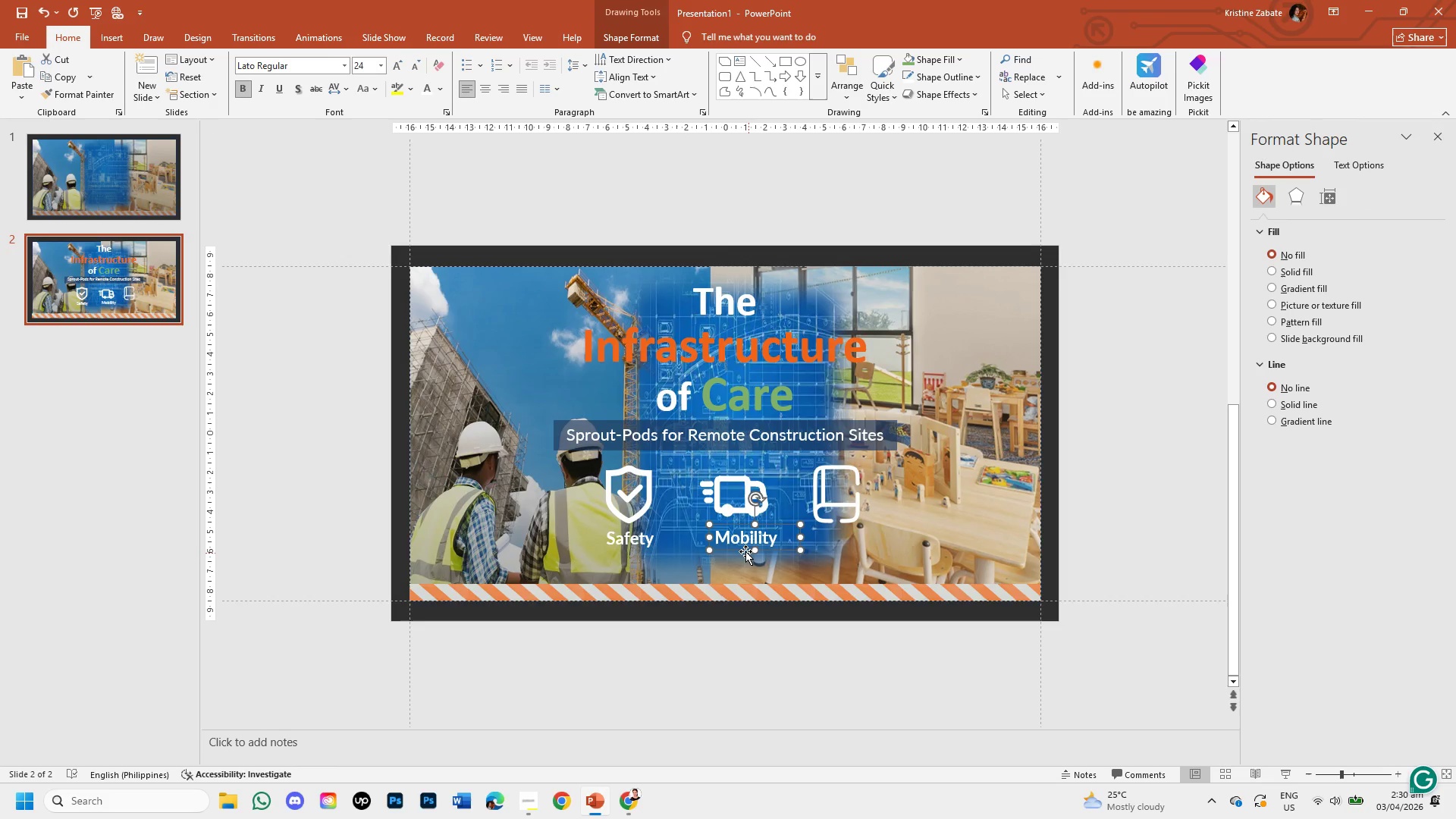 
left_click([745, 551])
 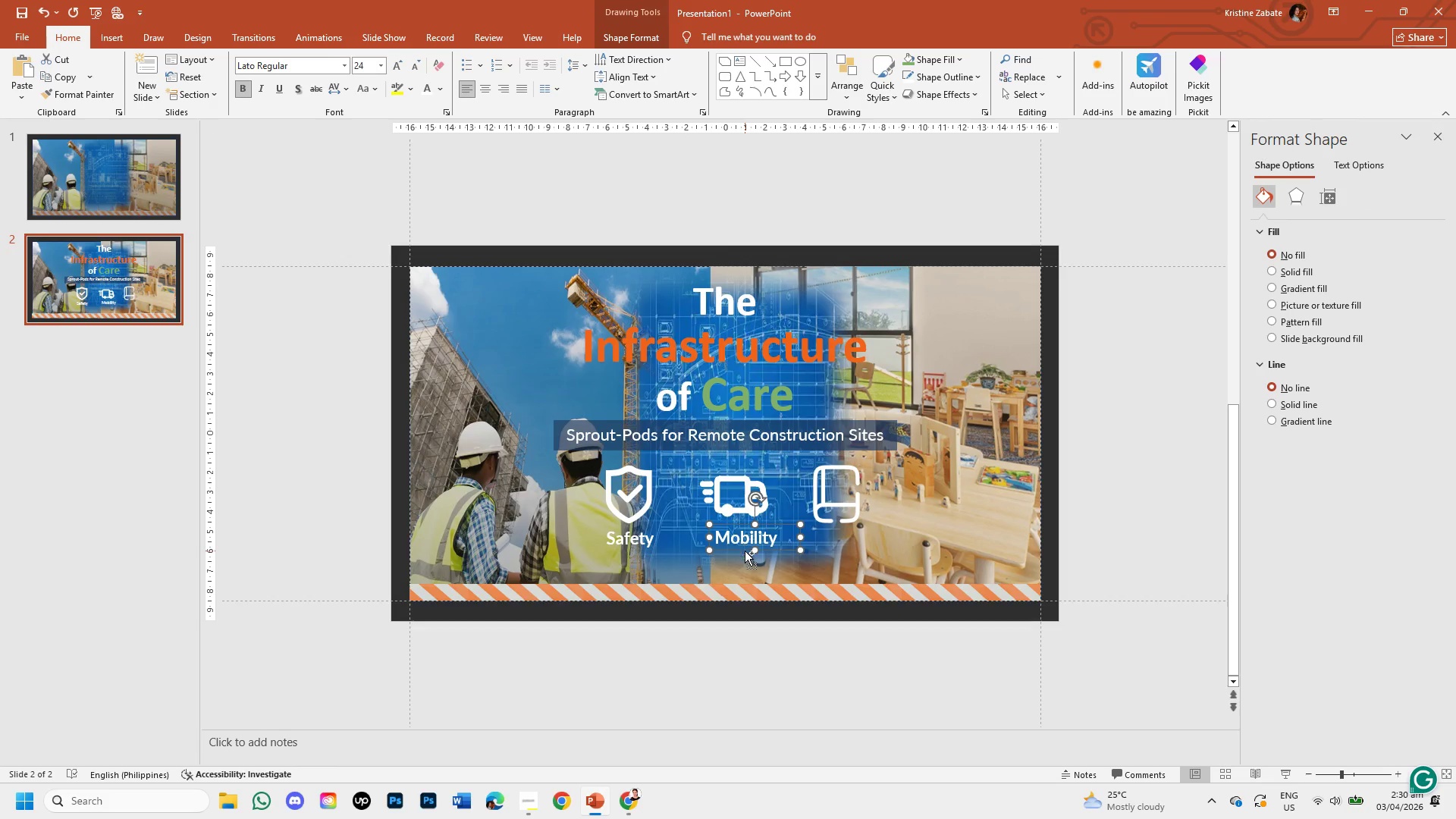 
key(Control+C)
 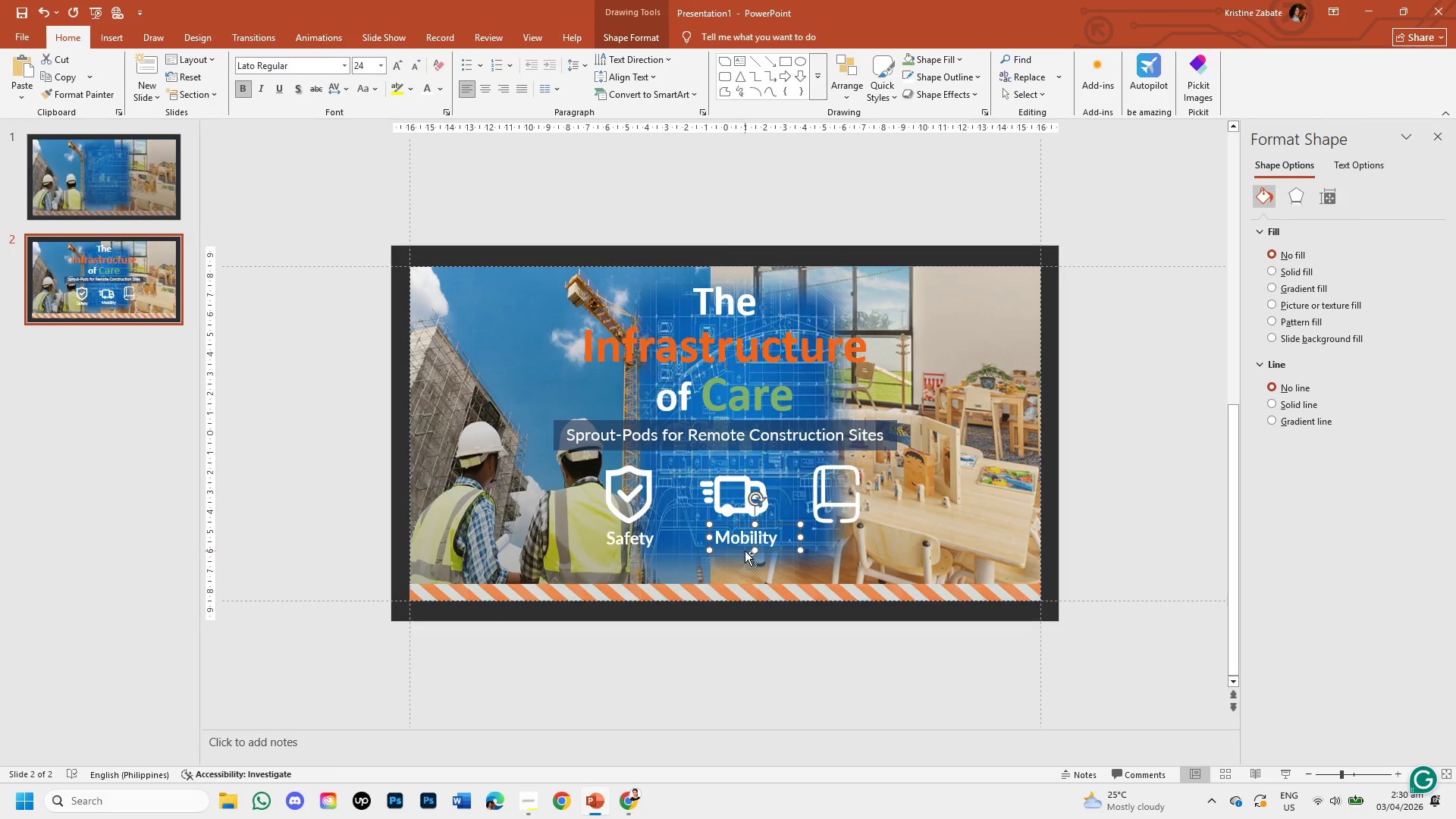 
key(Control+V)
 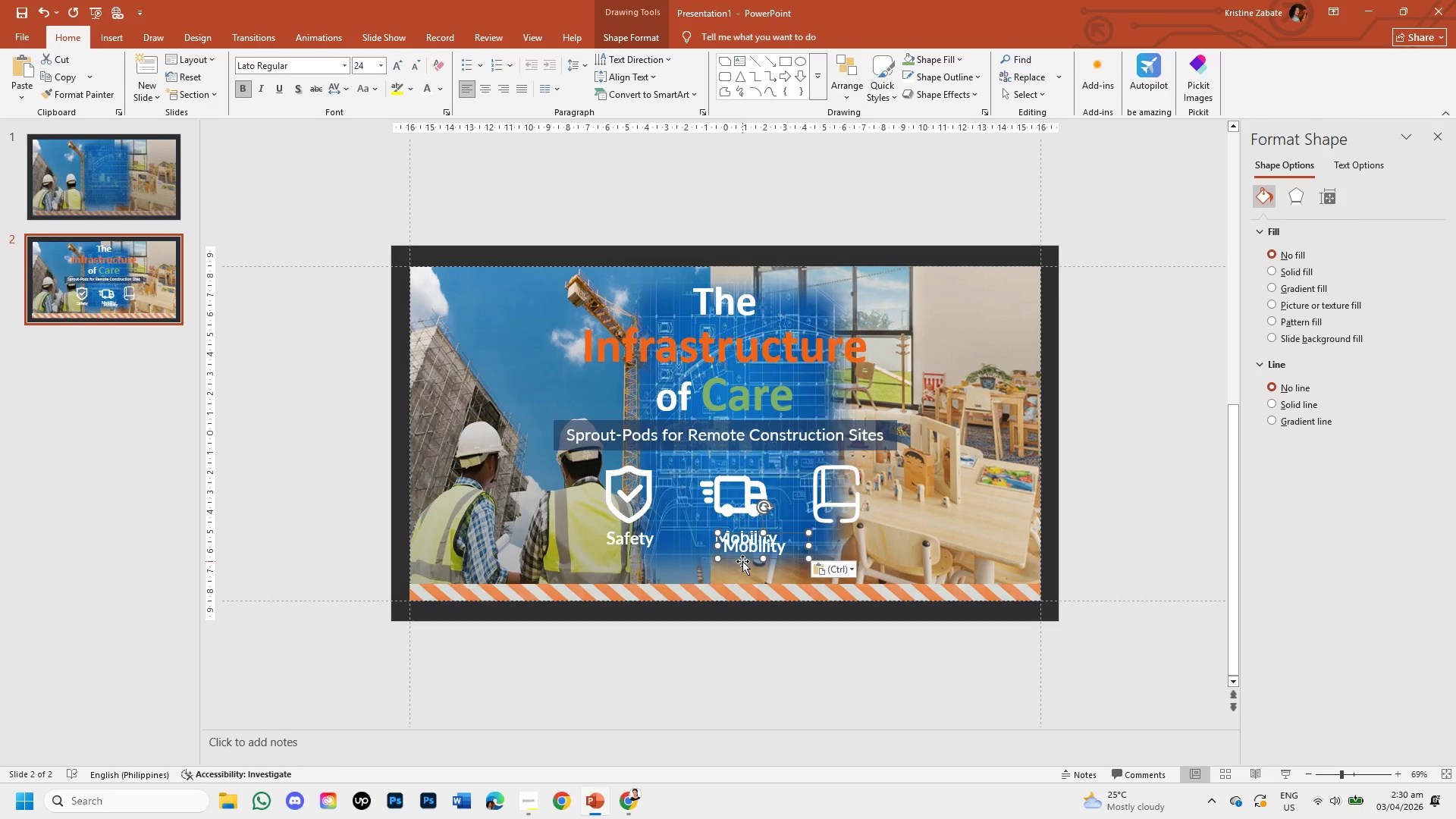 
left_click_drag(start_coordinate=[742, 561], to_coordinate=[760, 560])
 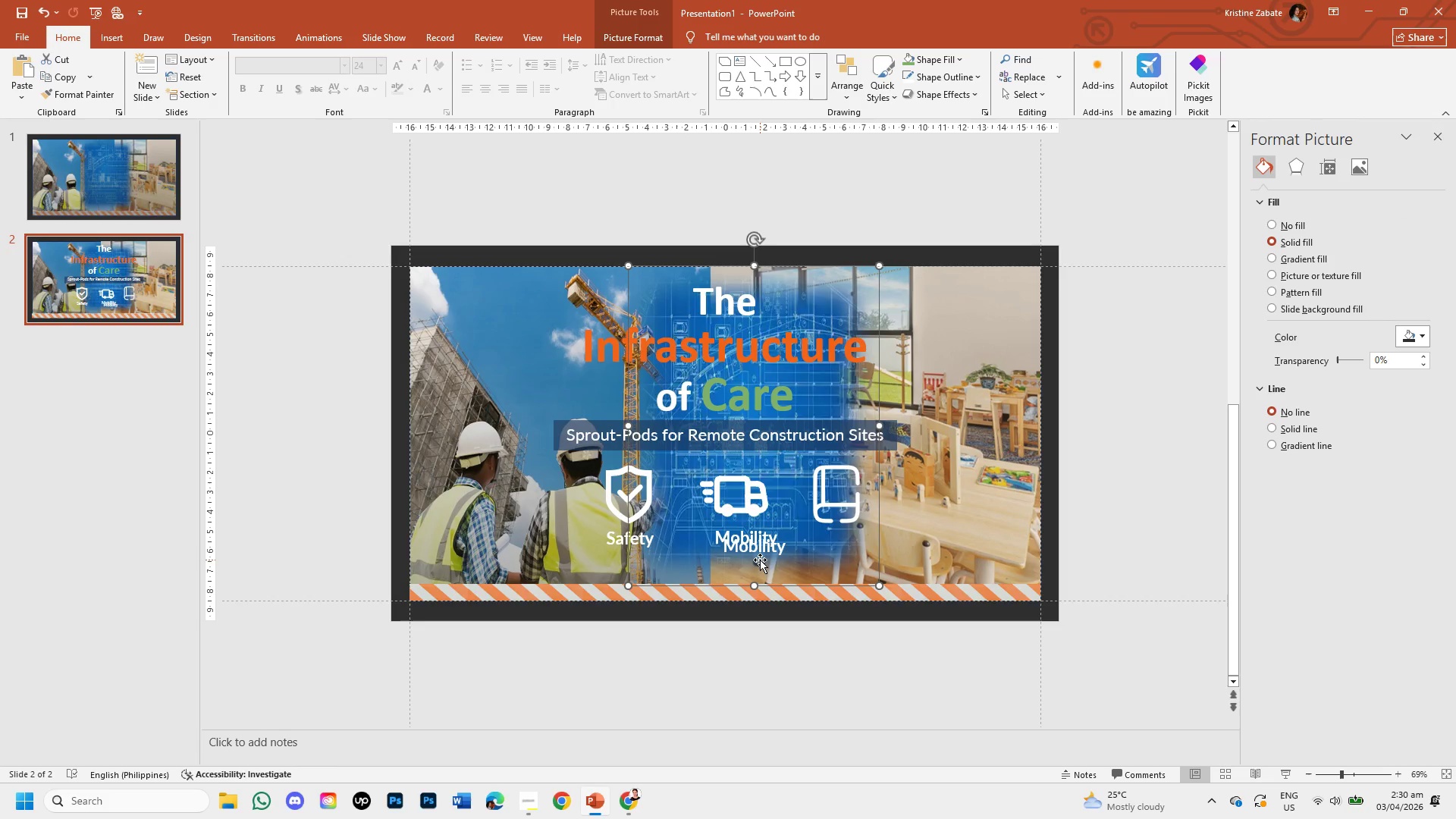 
key(Control+Z)
 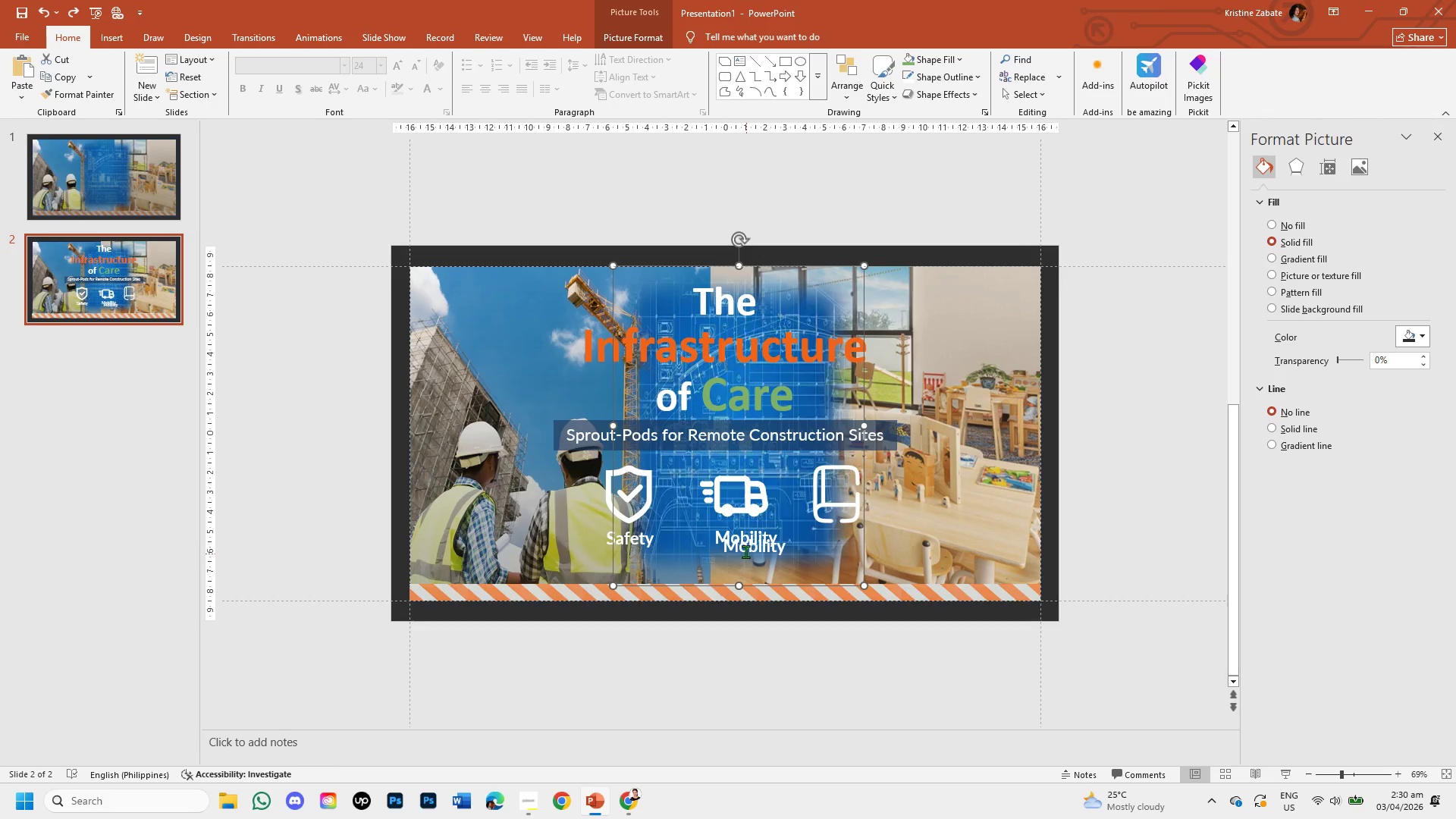 
left_click([745, 549])
 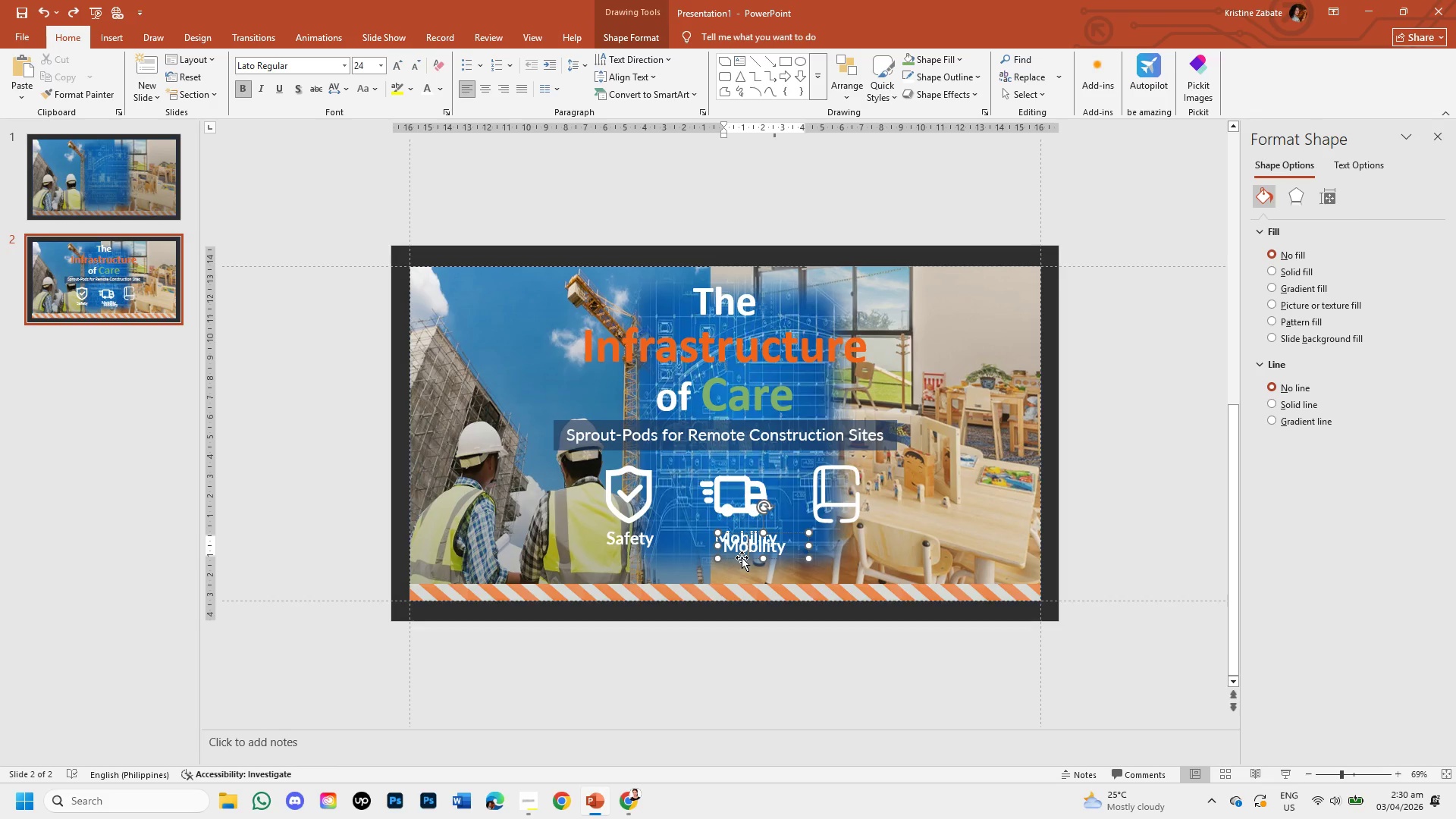 
left_click_drag(start_coordinate=[742, 559], to_coordinate=[824, 555])
 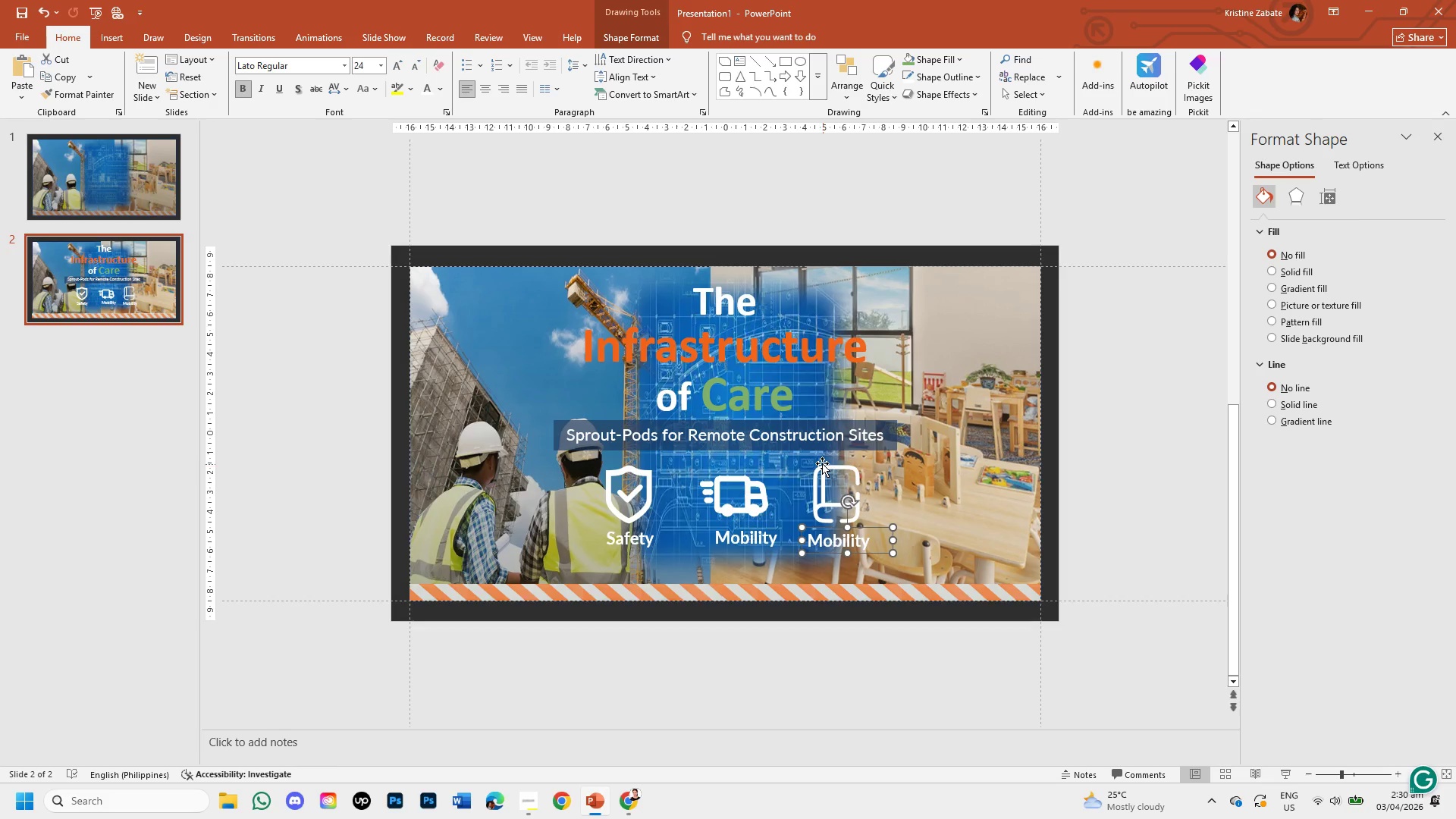 
left_click([822, 463])
 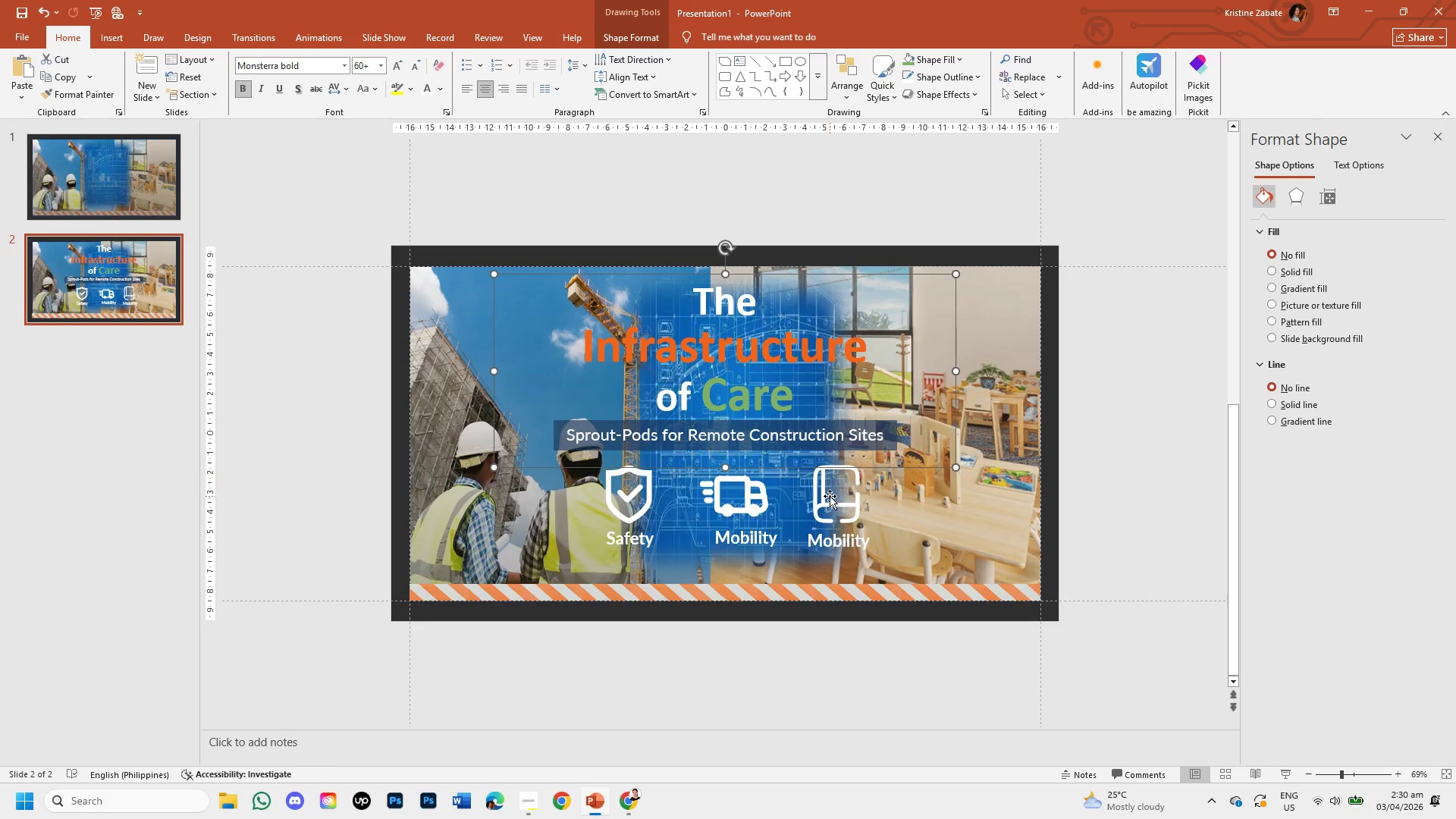 
left_click([830, 496])
 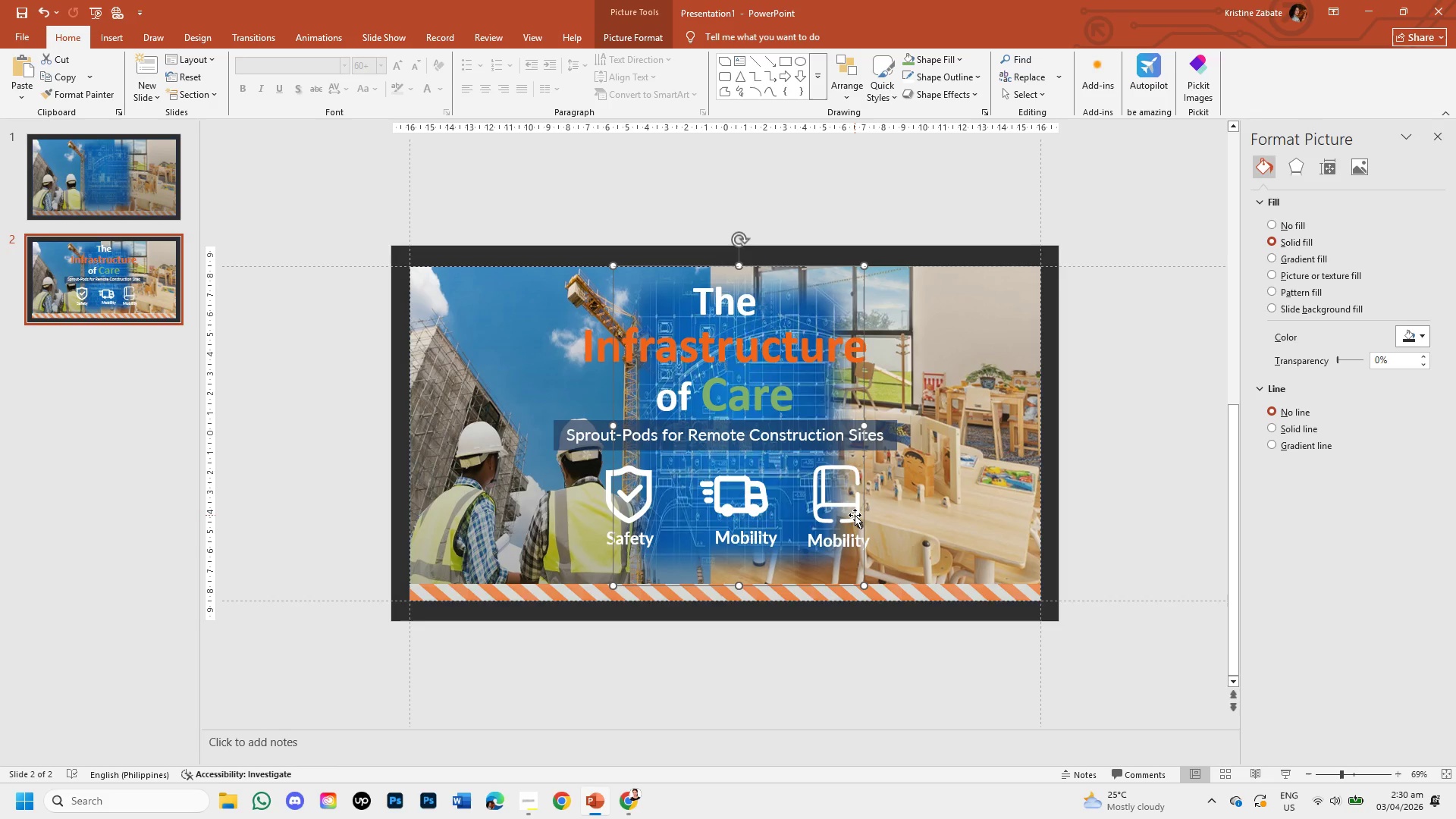 
left_click([855, 515])
 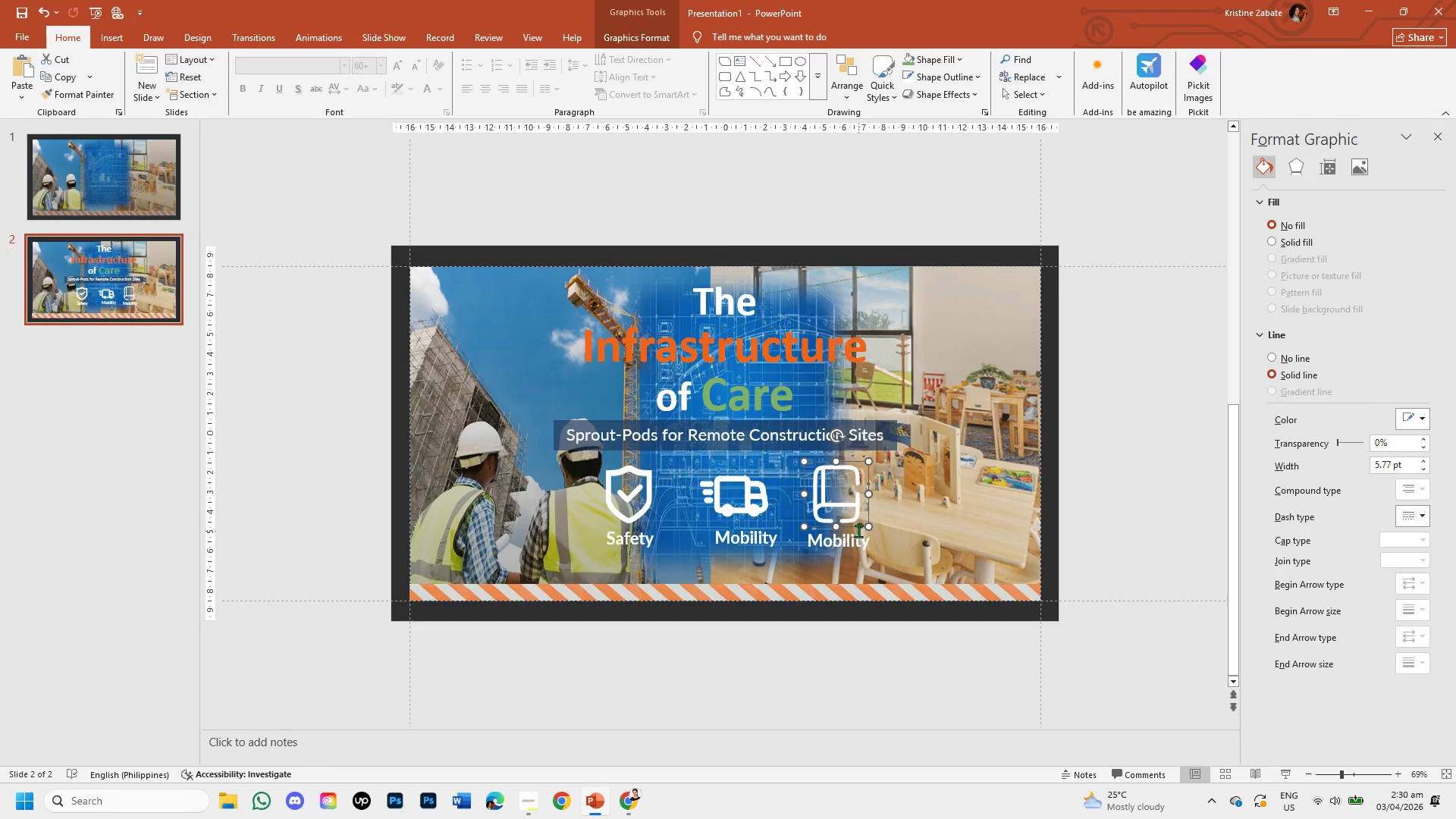 
key(ArrowRight)
 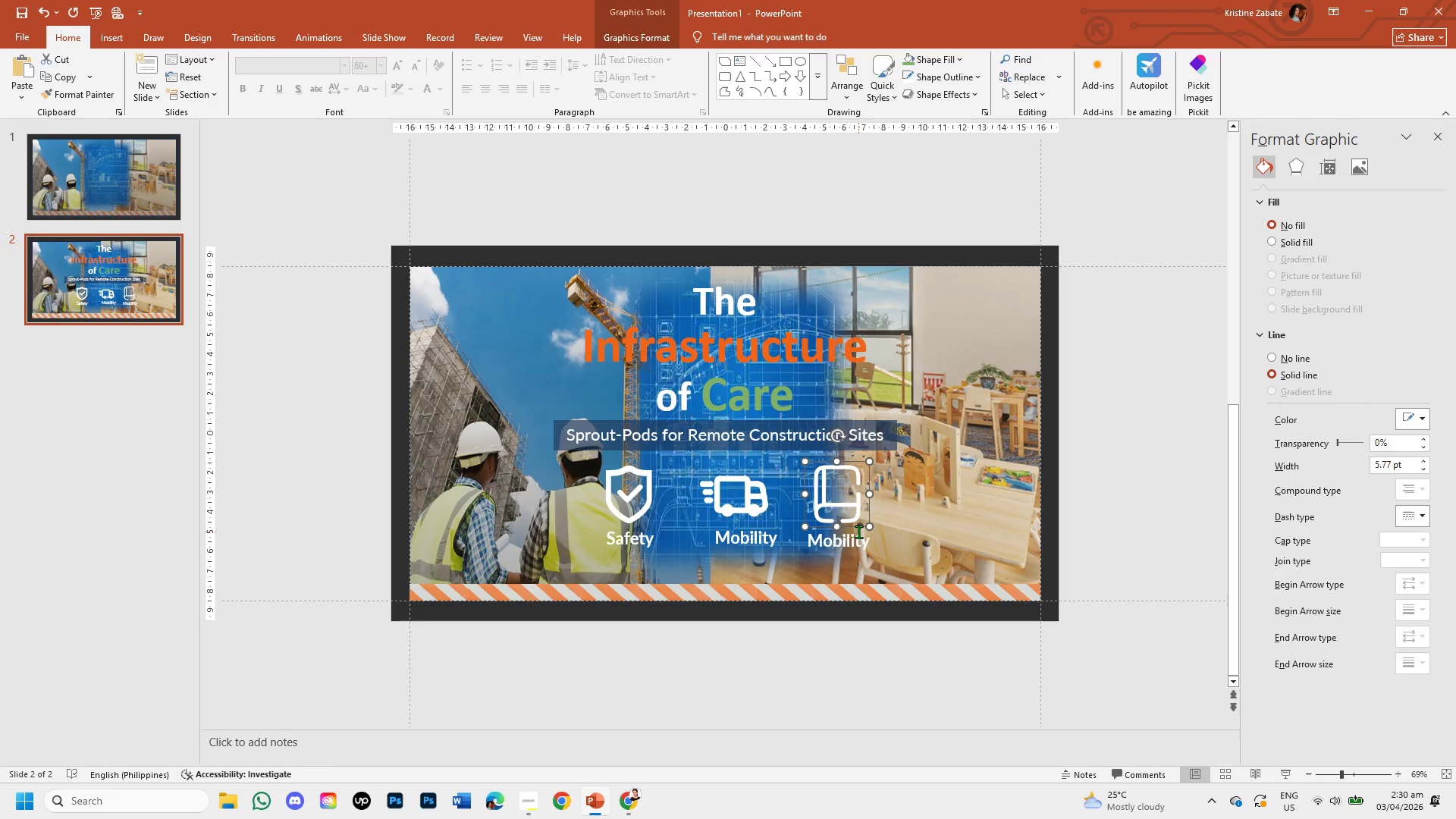 
key(ArrowRight)
 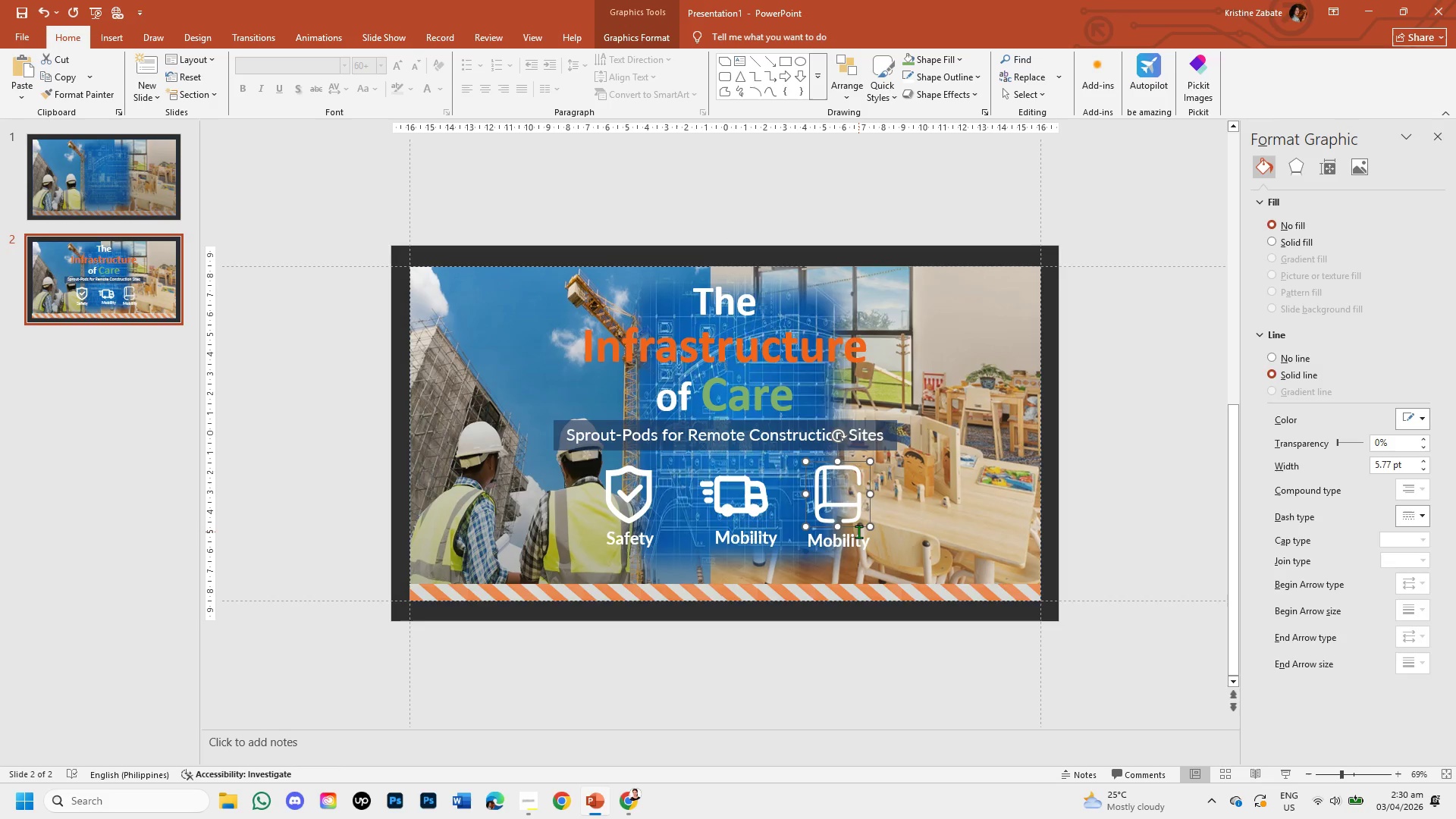 
key(ArrowRight)
 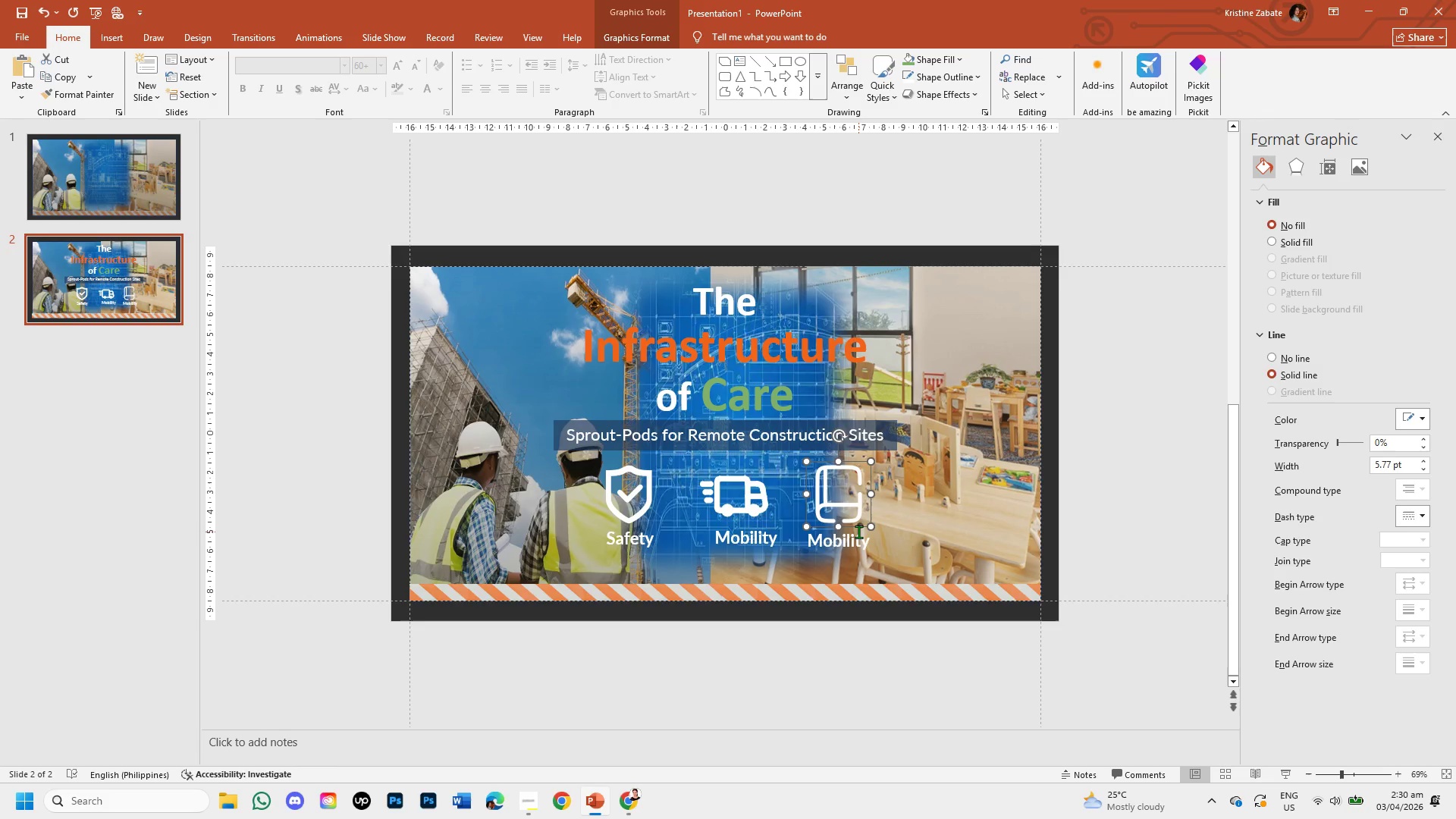 
key(ArrowRight)
 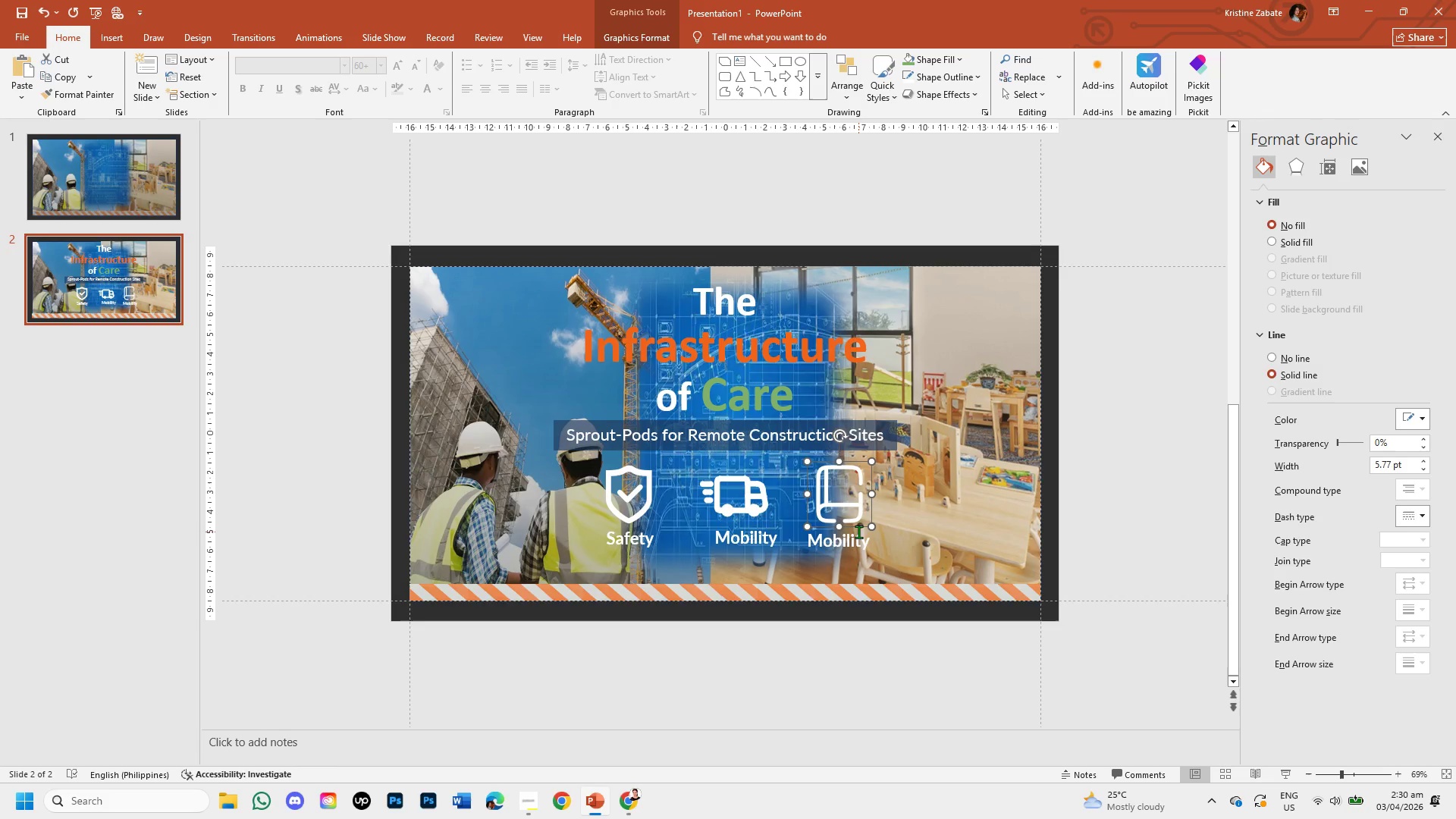 
key(ArrowRight)
 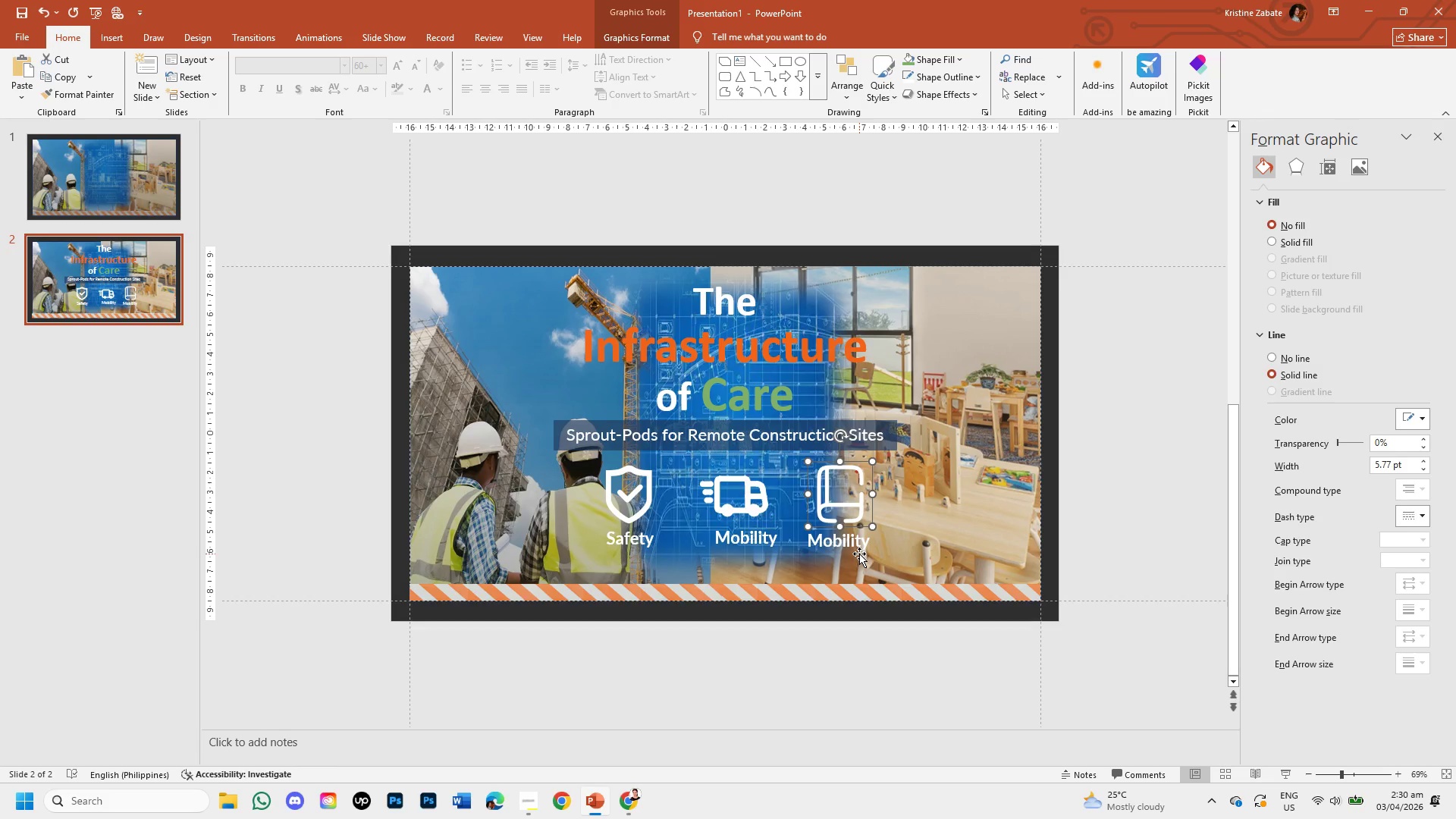 
left_click([852, 541])
 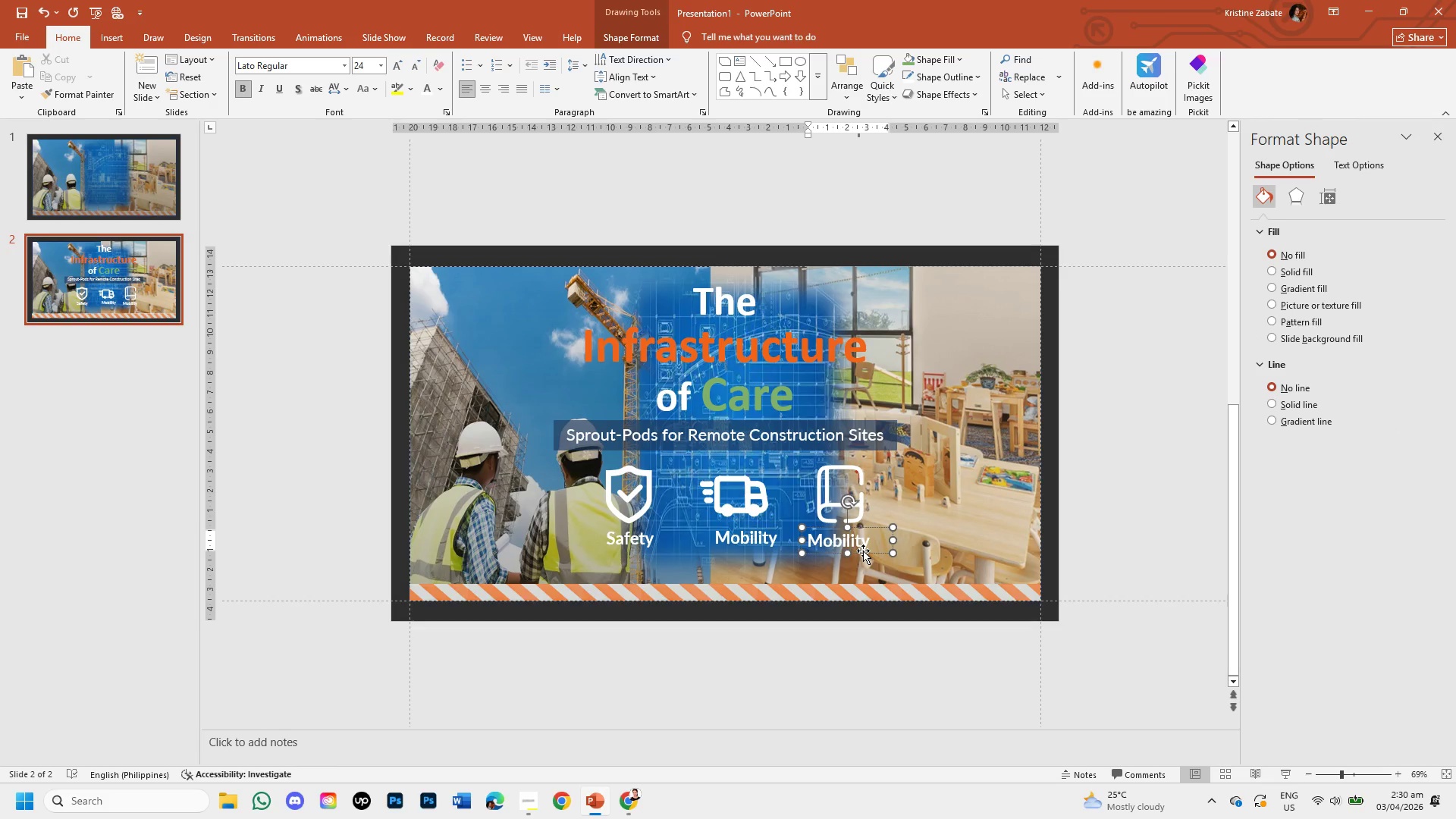 
left_click([866, 554])
 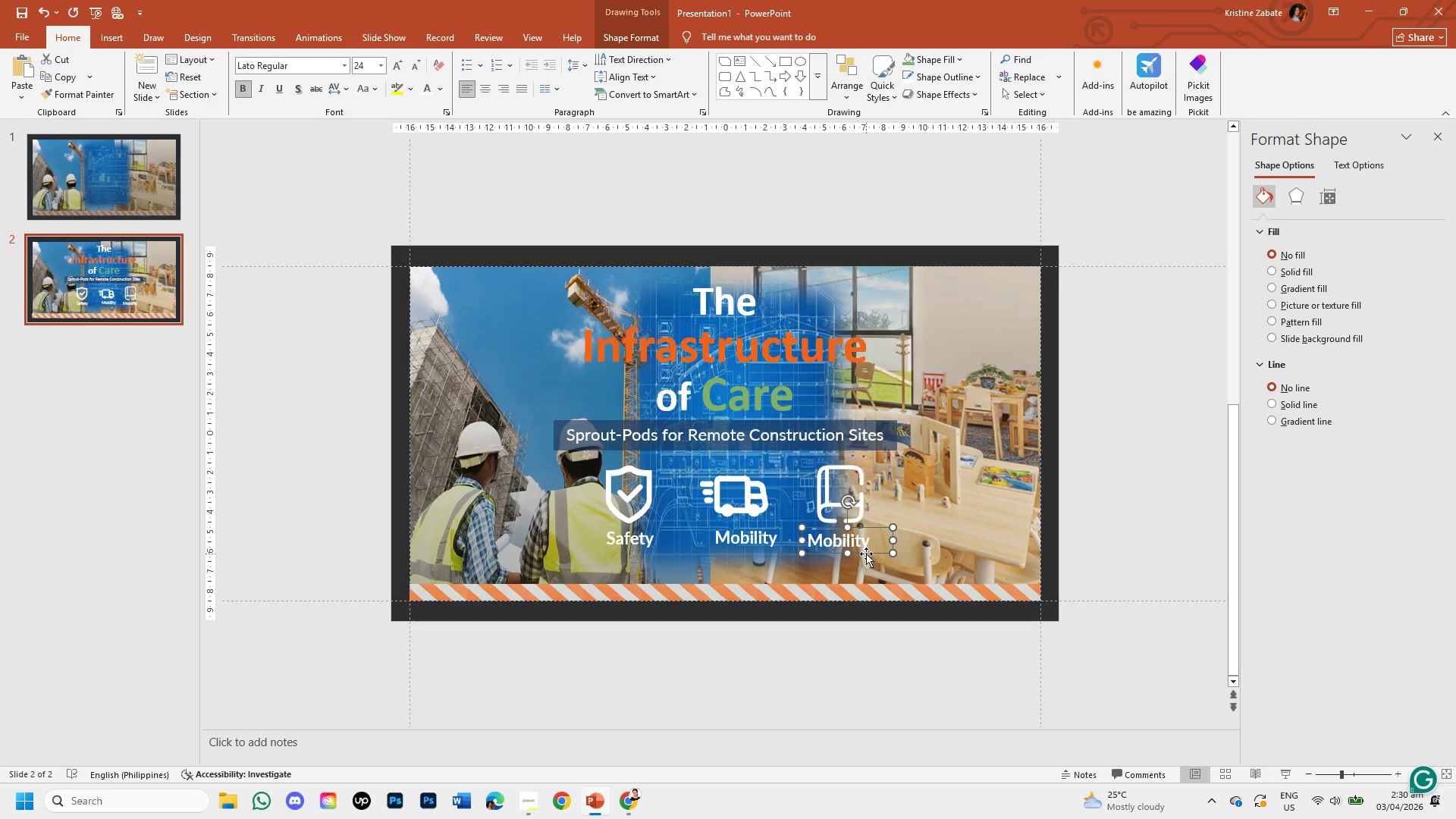 
key(ArrowRight)
 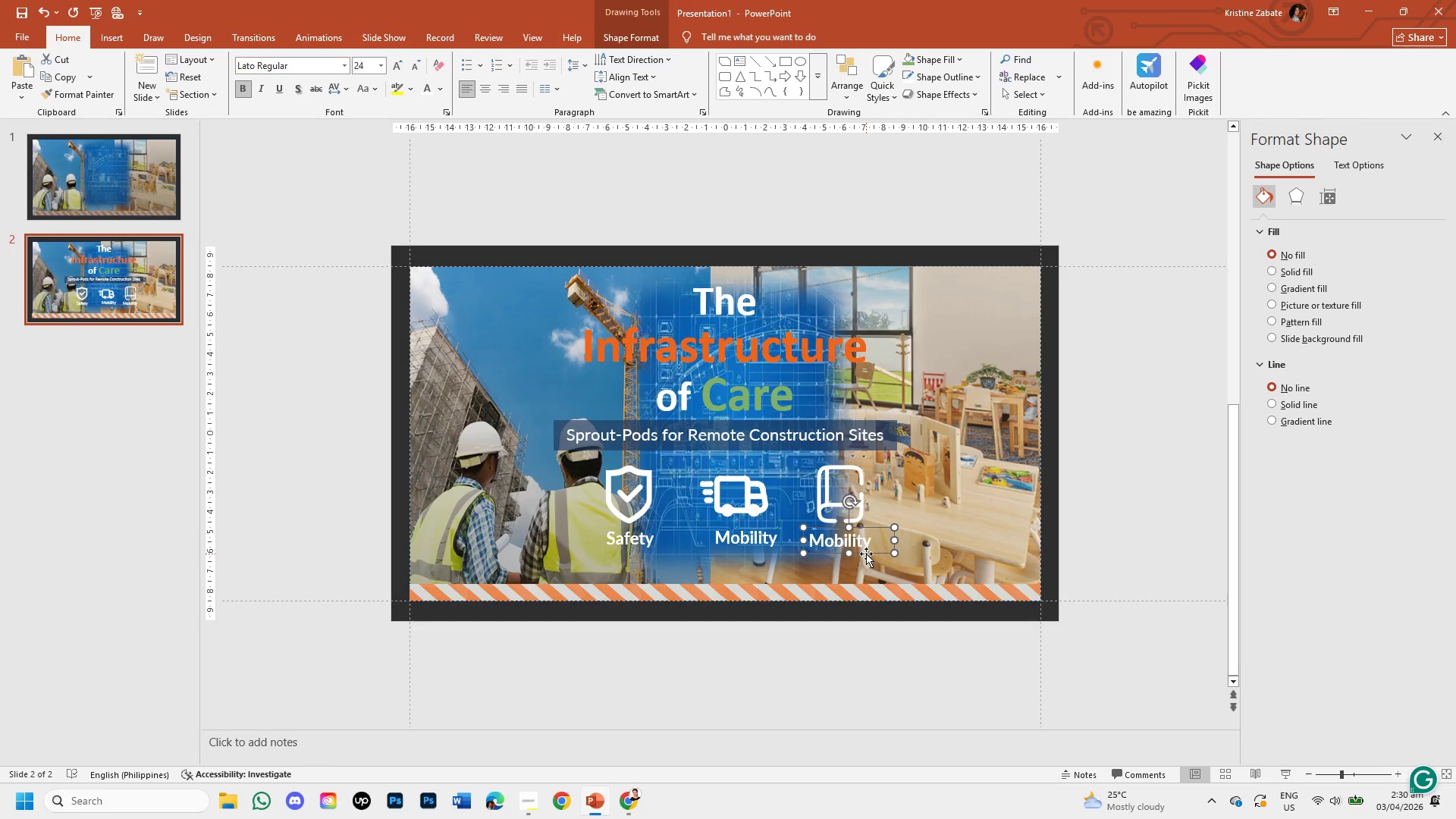 
key(ArrowRight)
 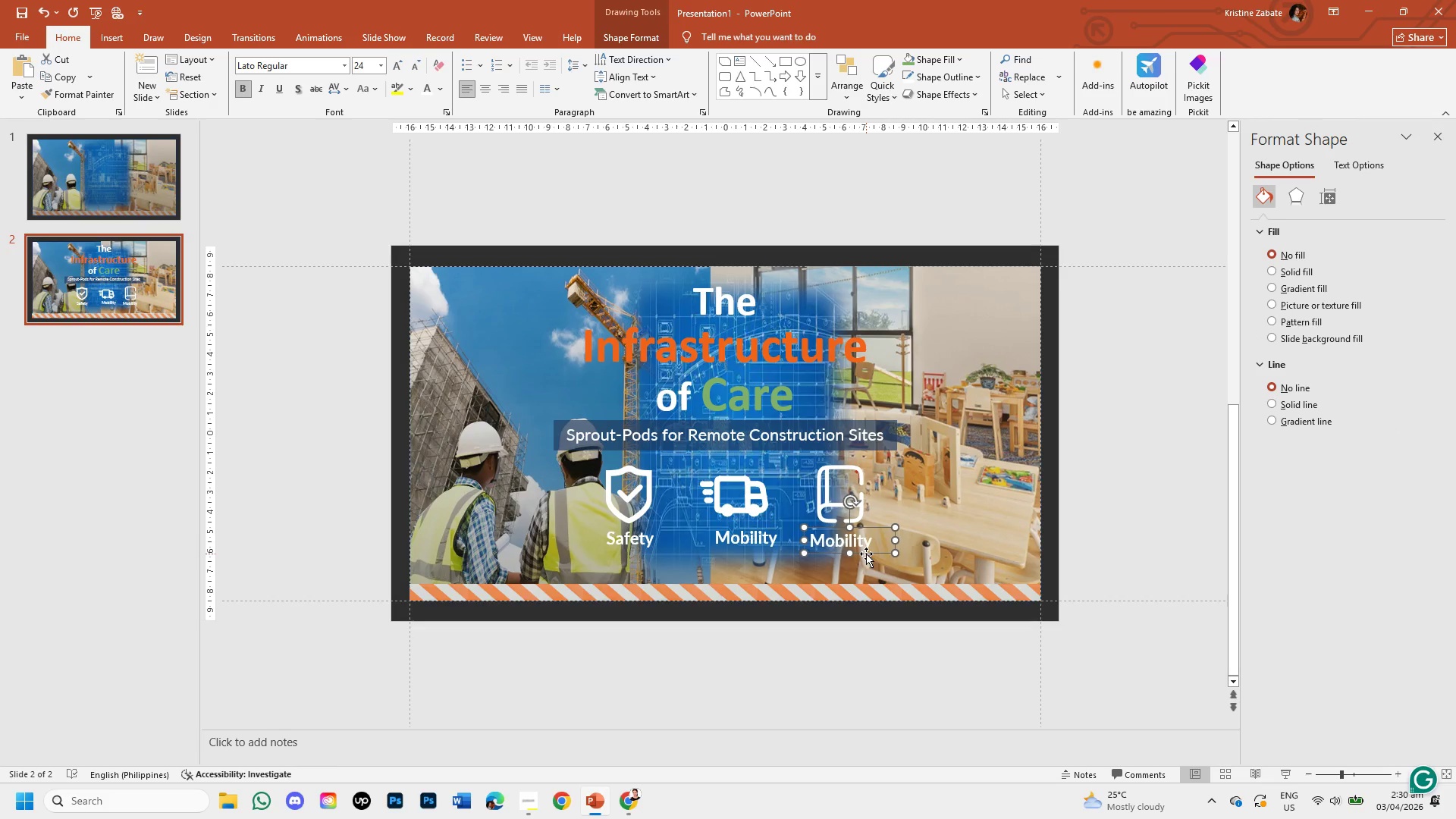 
key(ArrowRight)
 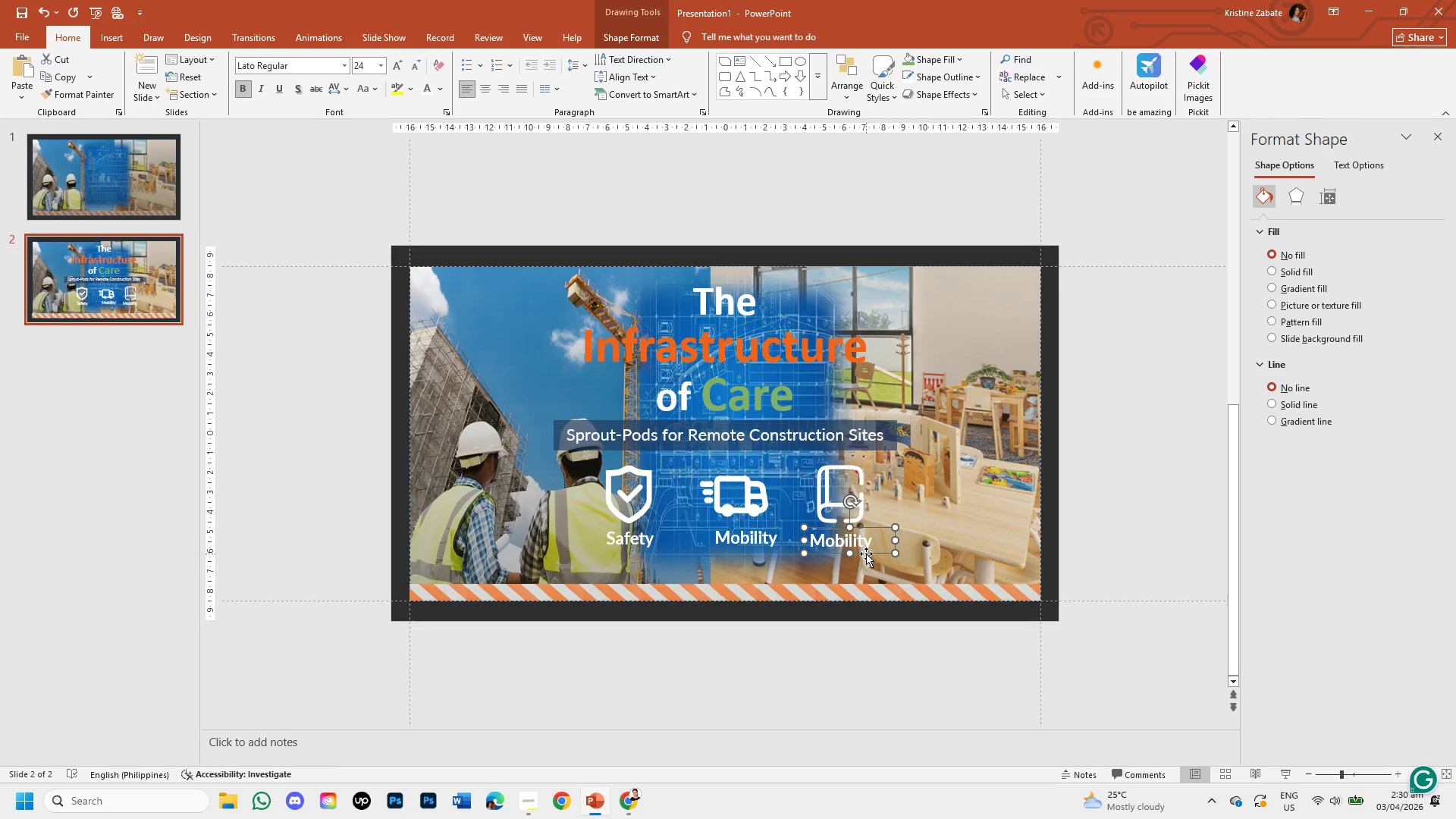 
key(ArrowRight)
 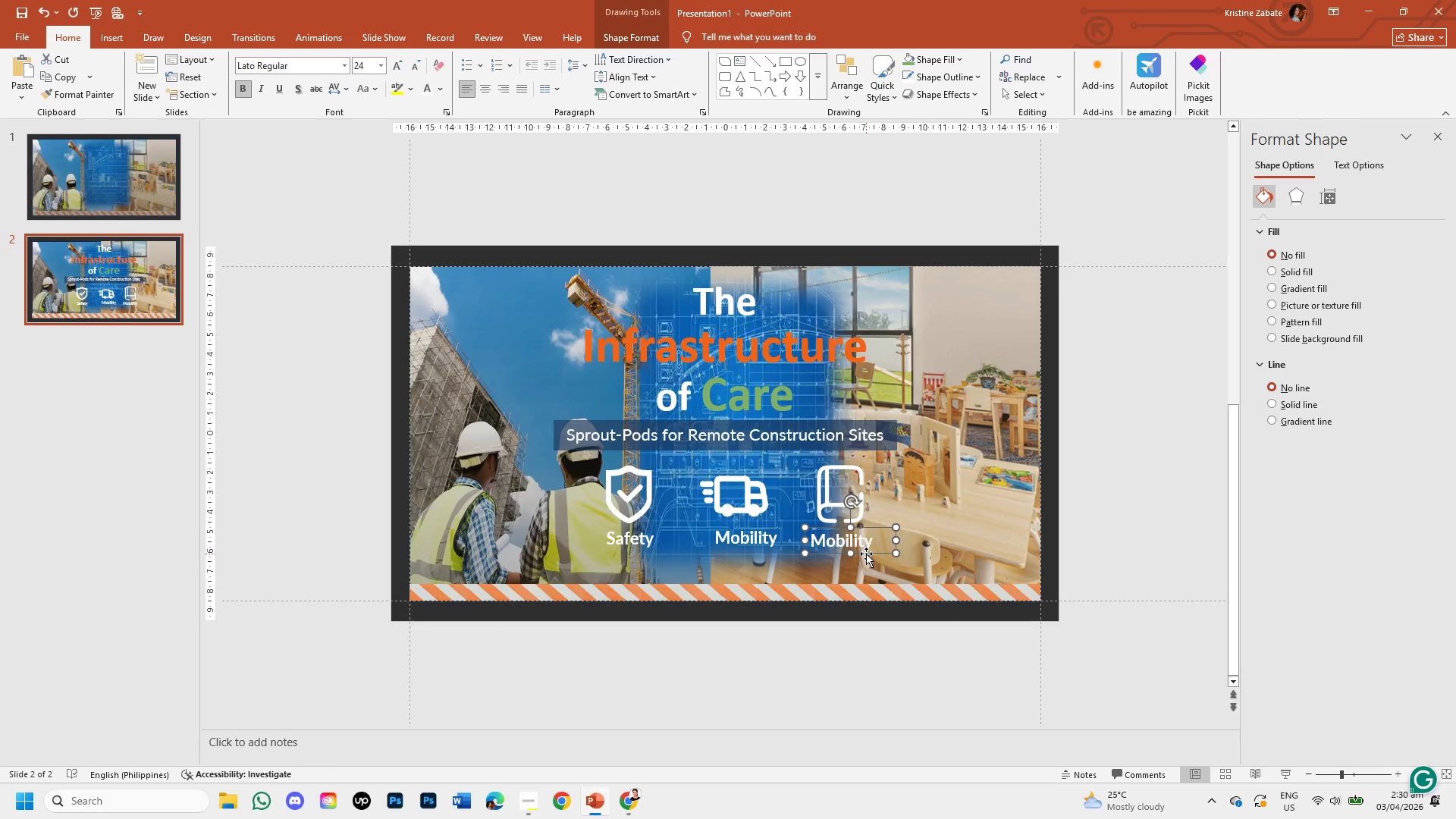 
key(ArrowRight)
 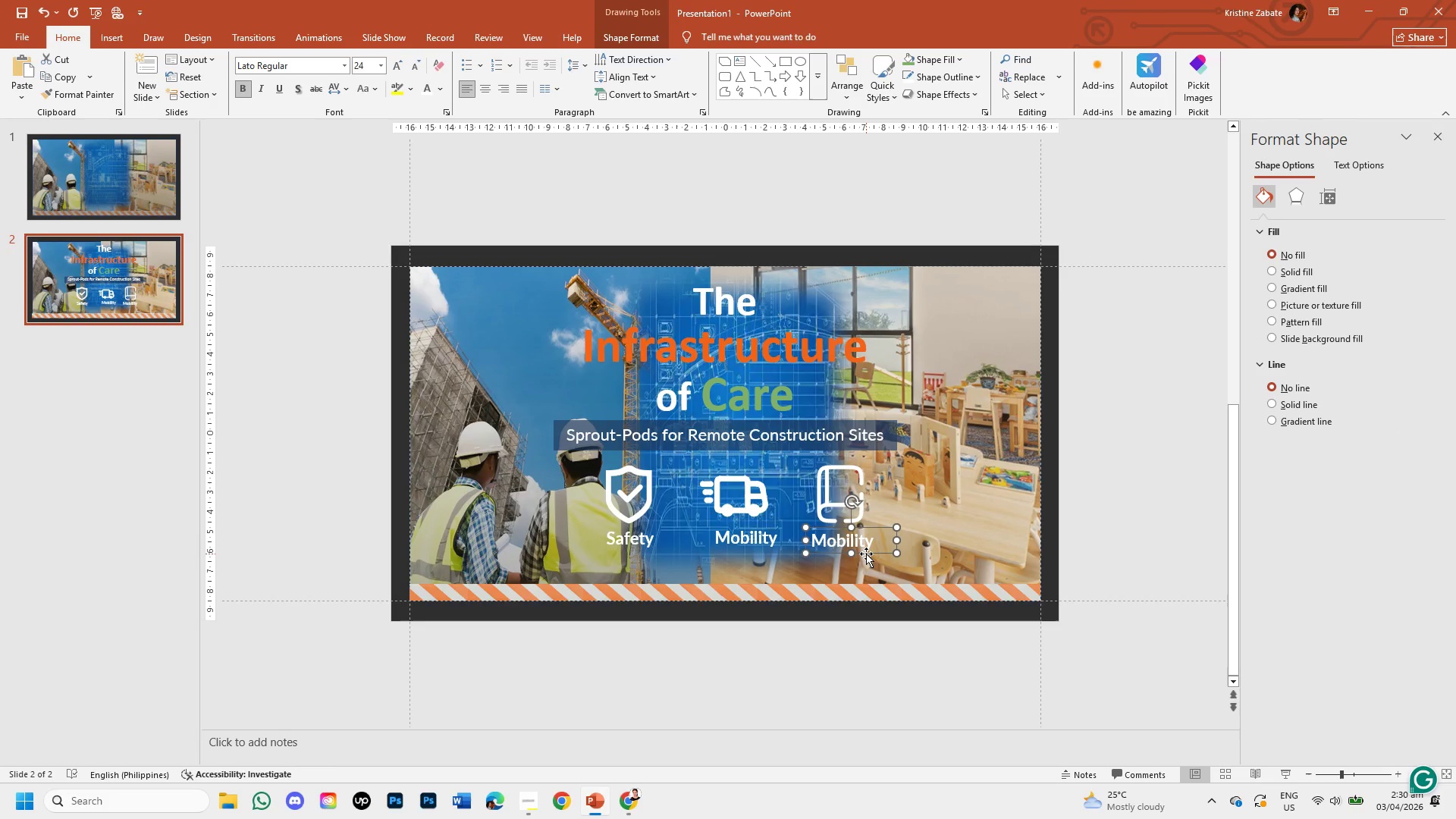 
key(ArrowRight)
 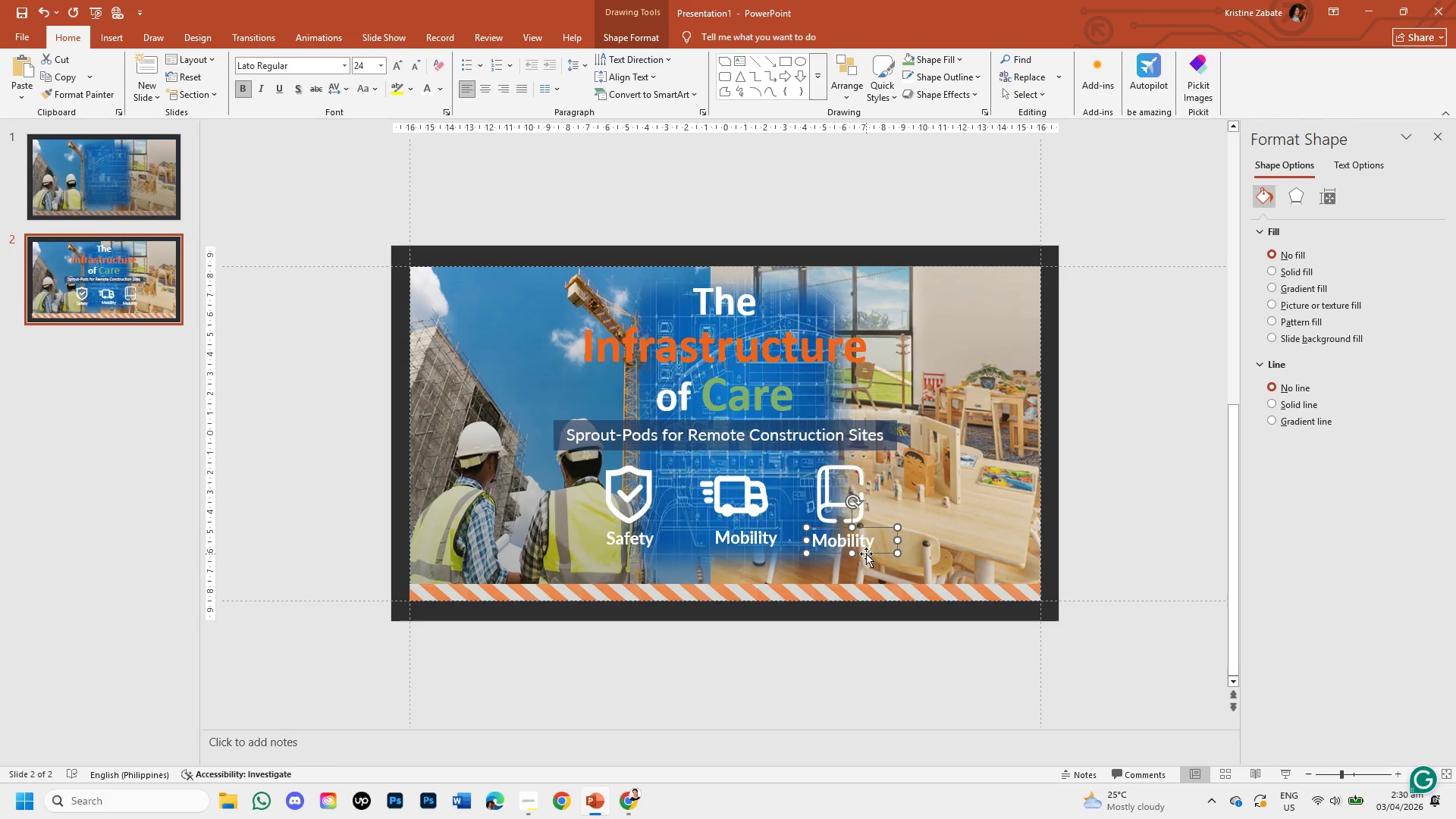 
key(ArrowRight)
 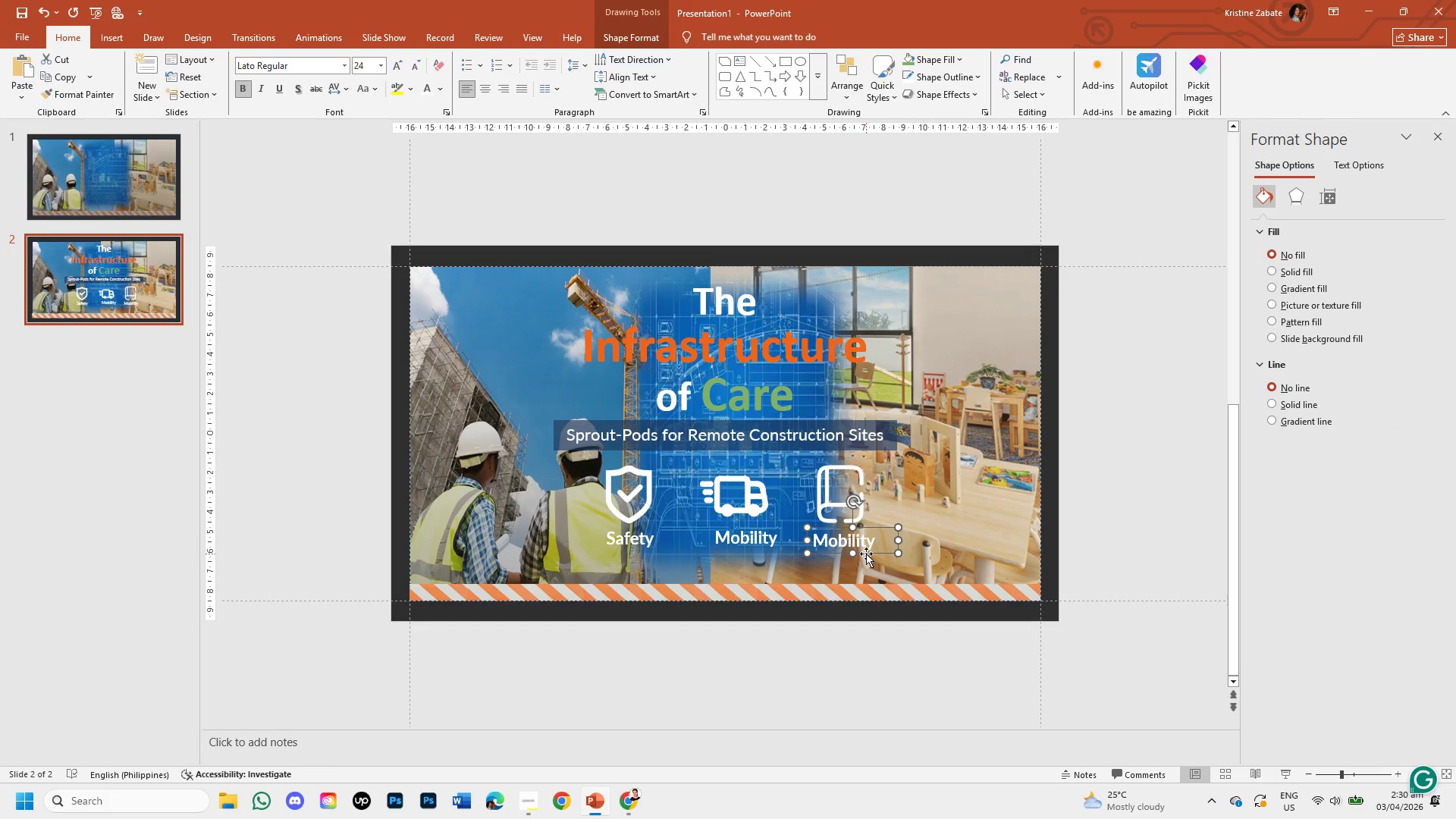 
key(ArrowRight)
 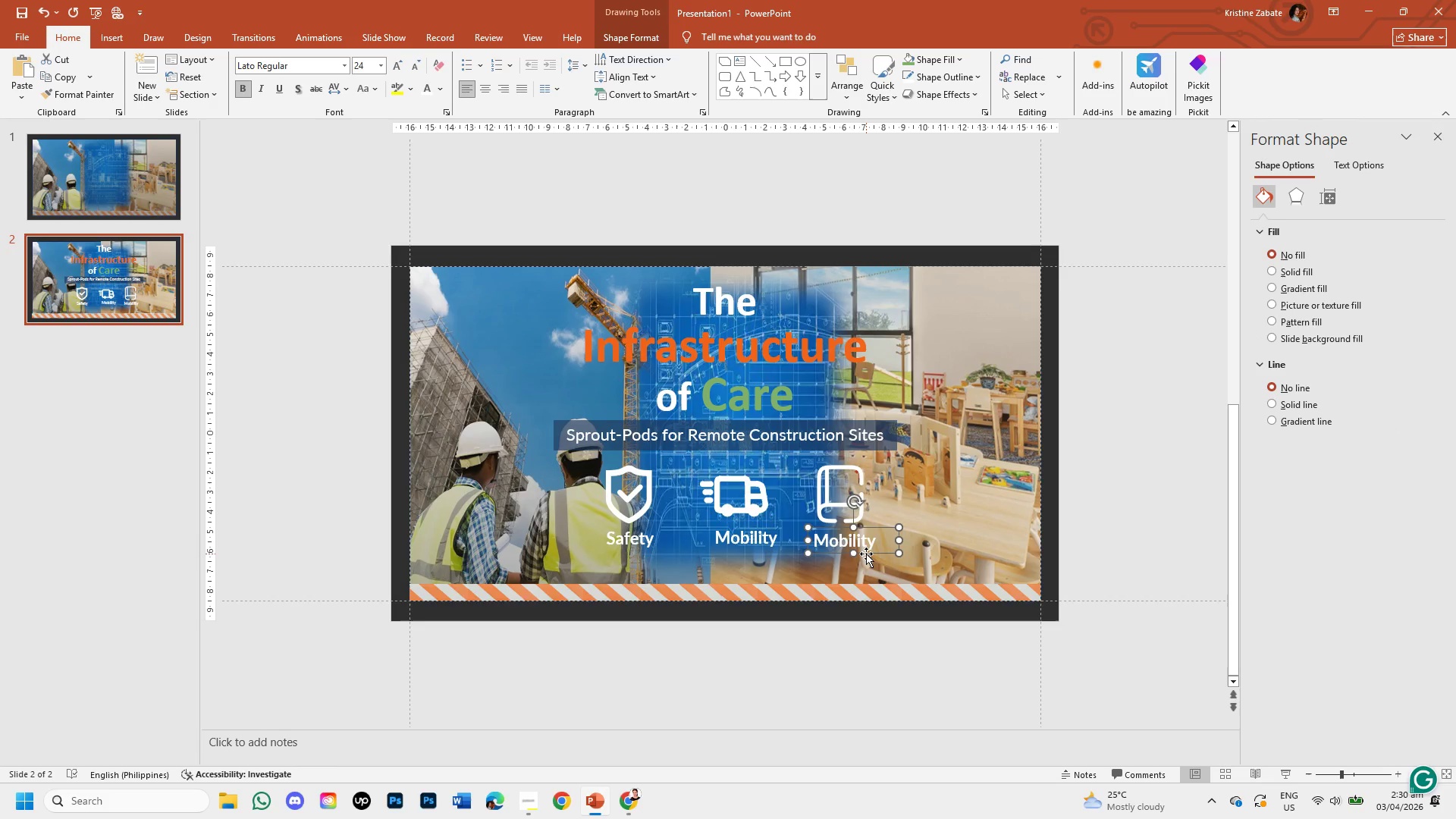 
key(ArrowUp)
 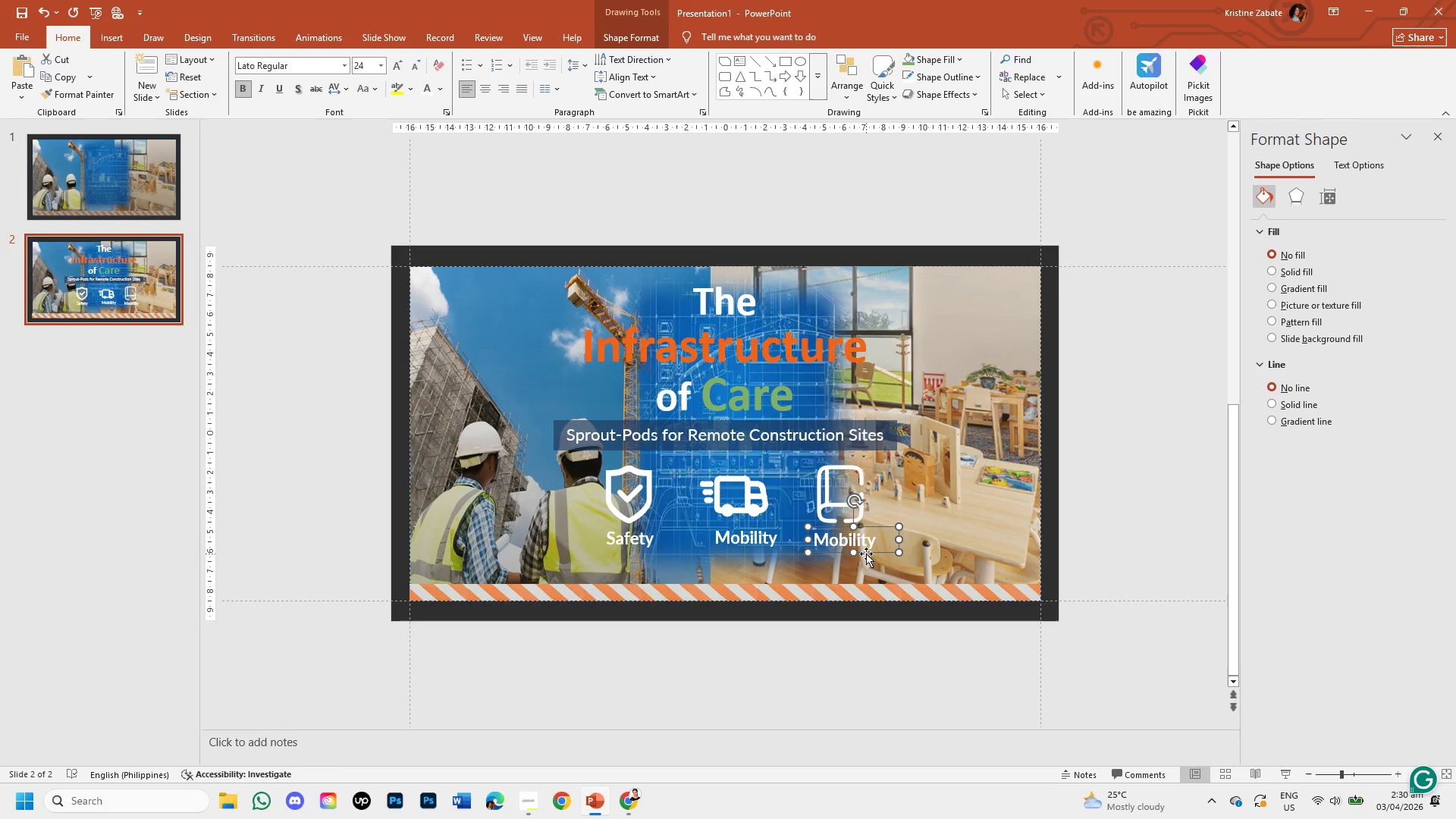 
key(ArrowUp)
 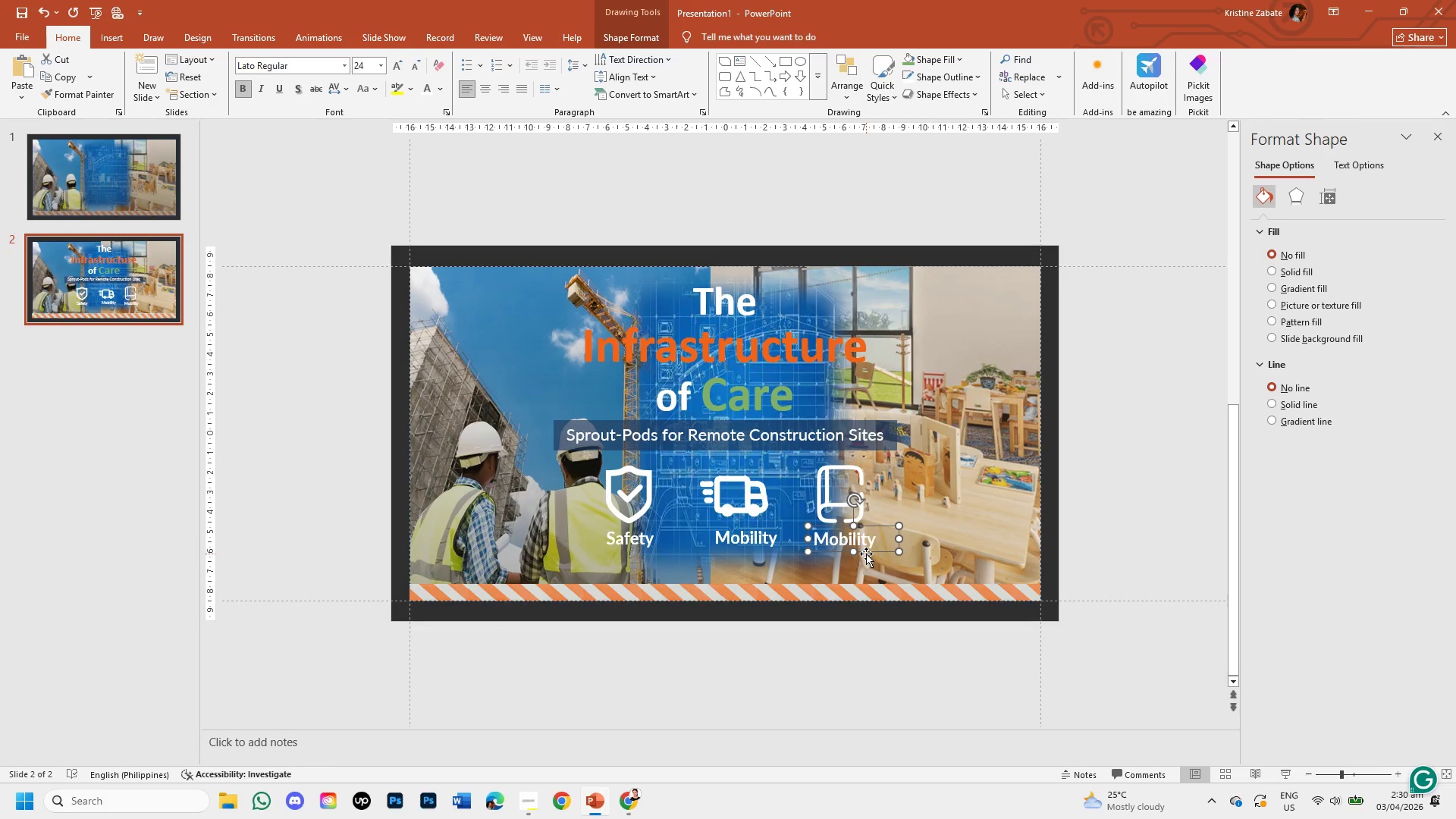 
key(ArrowUp)
 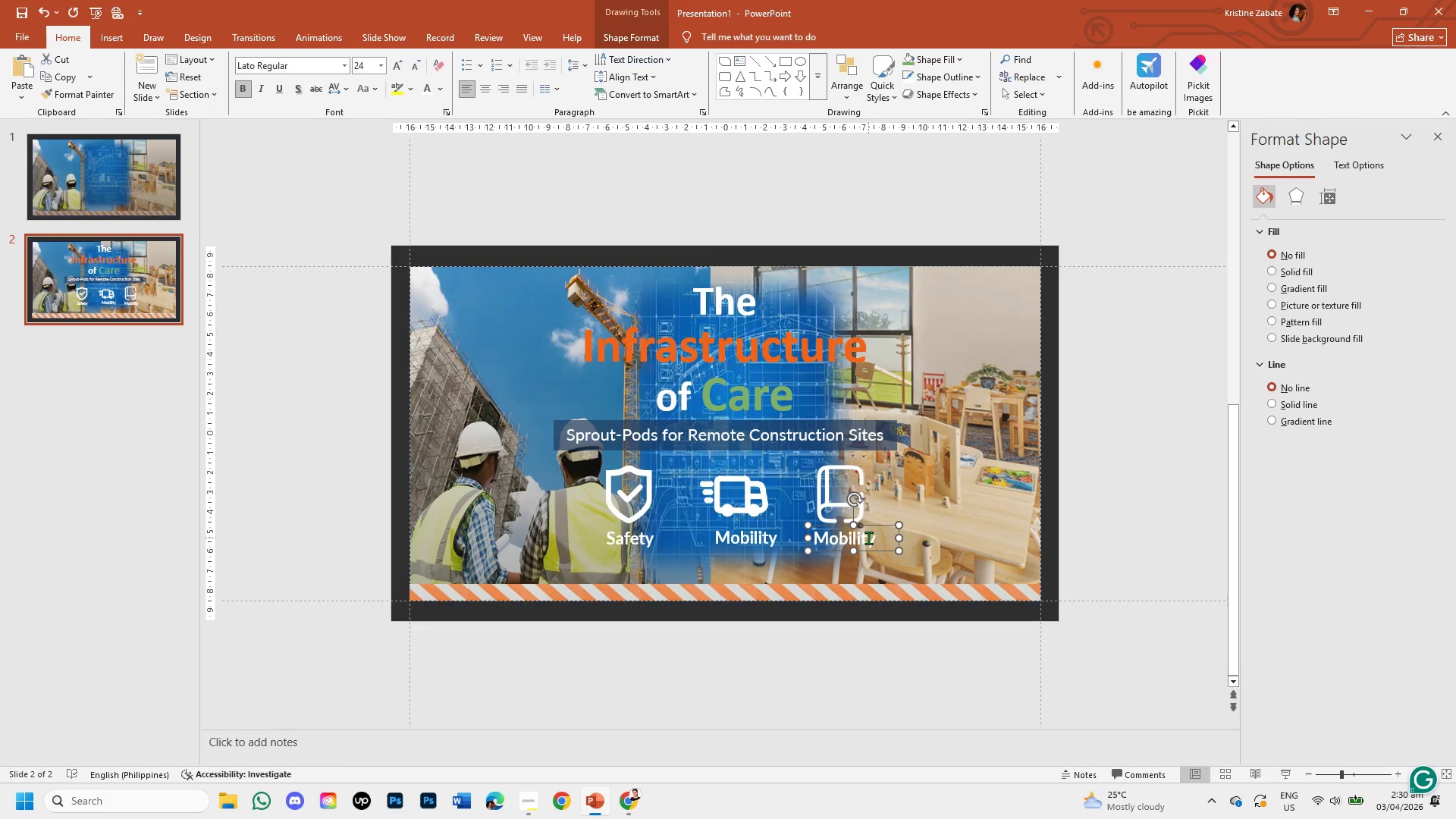 
left_click([872, 540])
 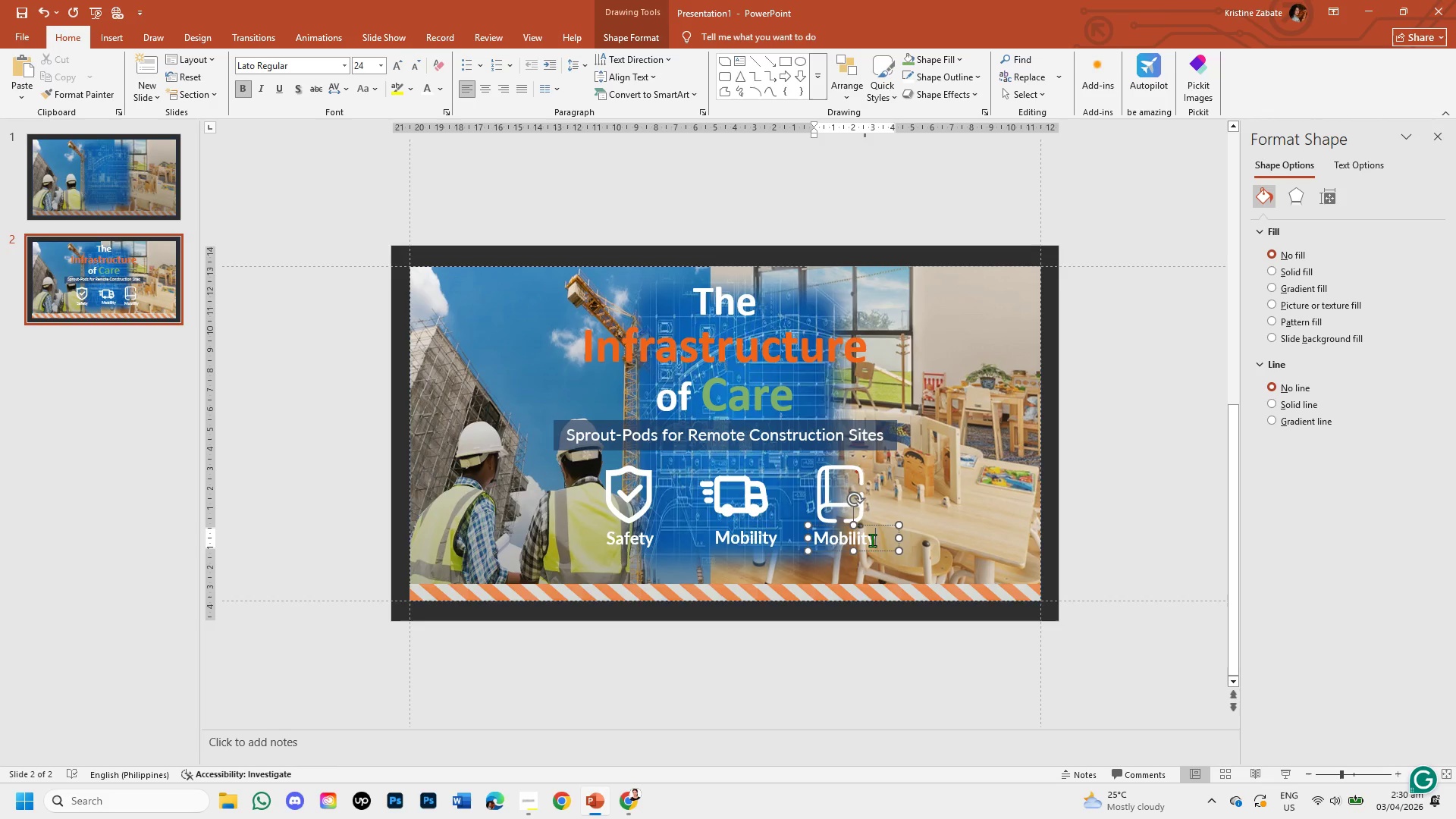 
key(Backspace)
key(Backspace)
key(Backspace)
key(Backspace)
key(Backspace)
key(Backspace)
key(Backspace)
key(Backspace)
key(Backspace)
type(Educart)
key(Backspace)
key(Backspace)
type(tiu)
key(Backspace)
type(on)
 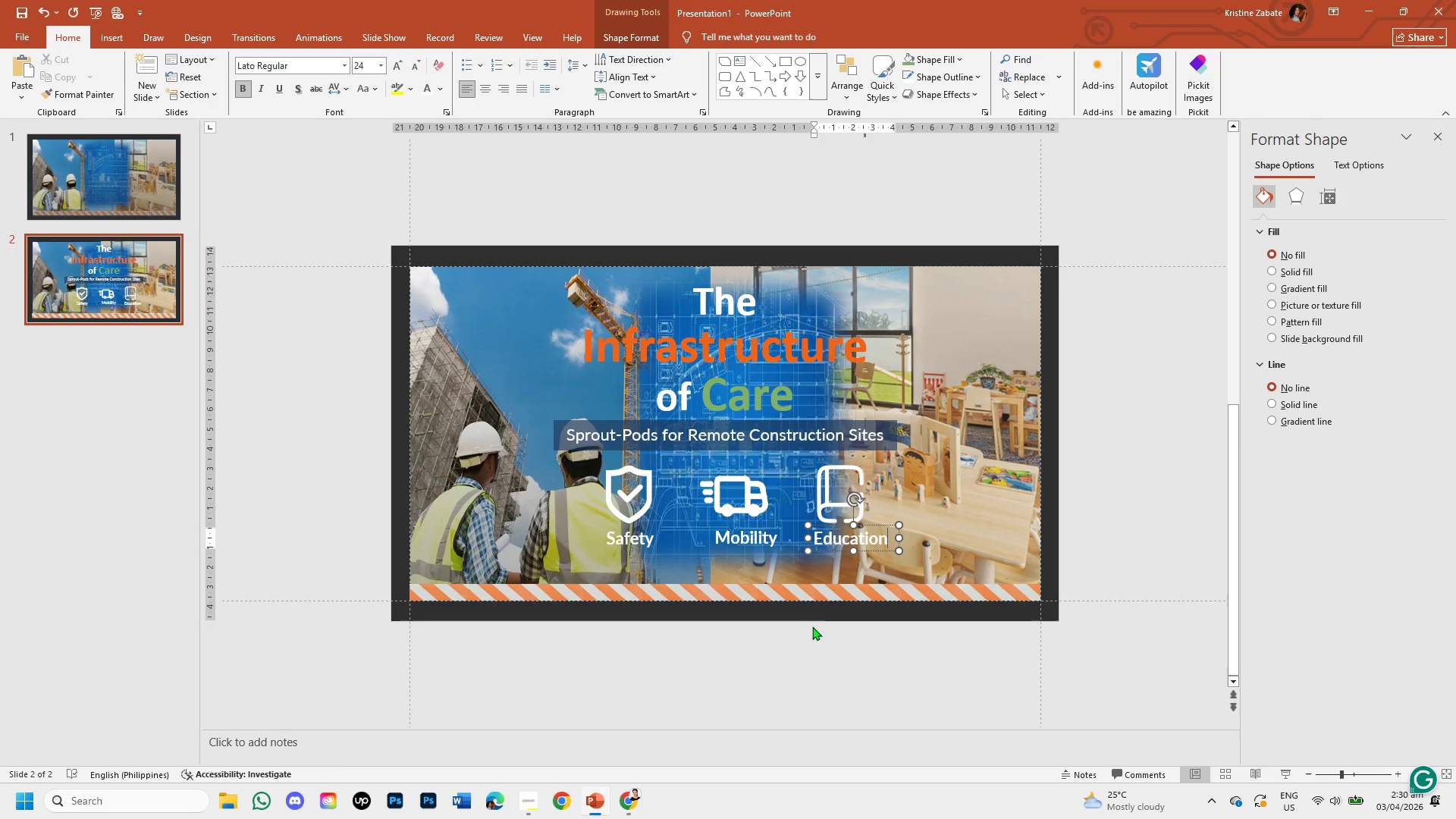 
left_click([825, 659])
 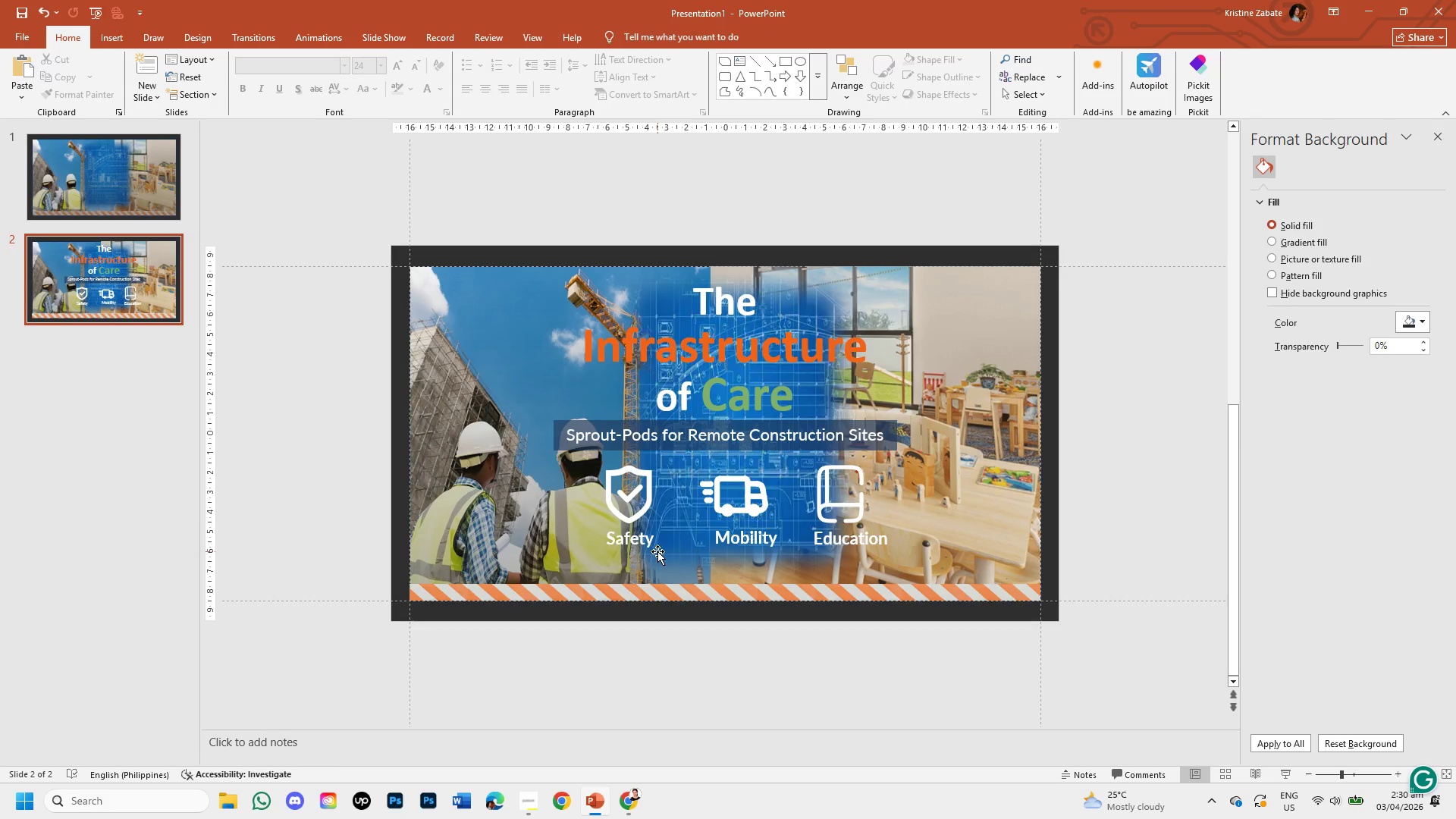 
wait(6.78)
 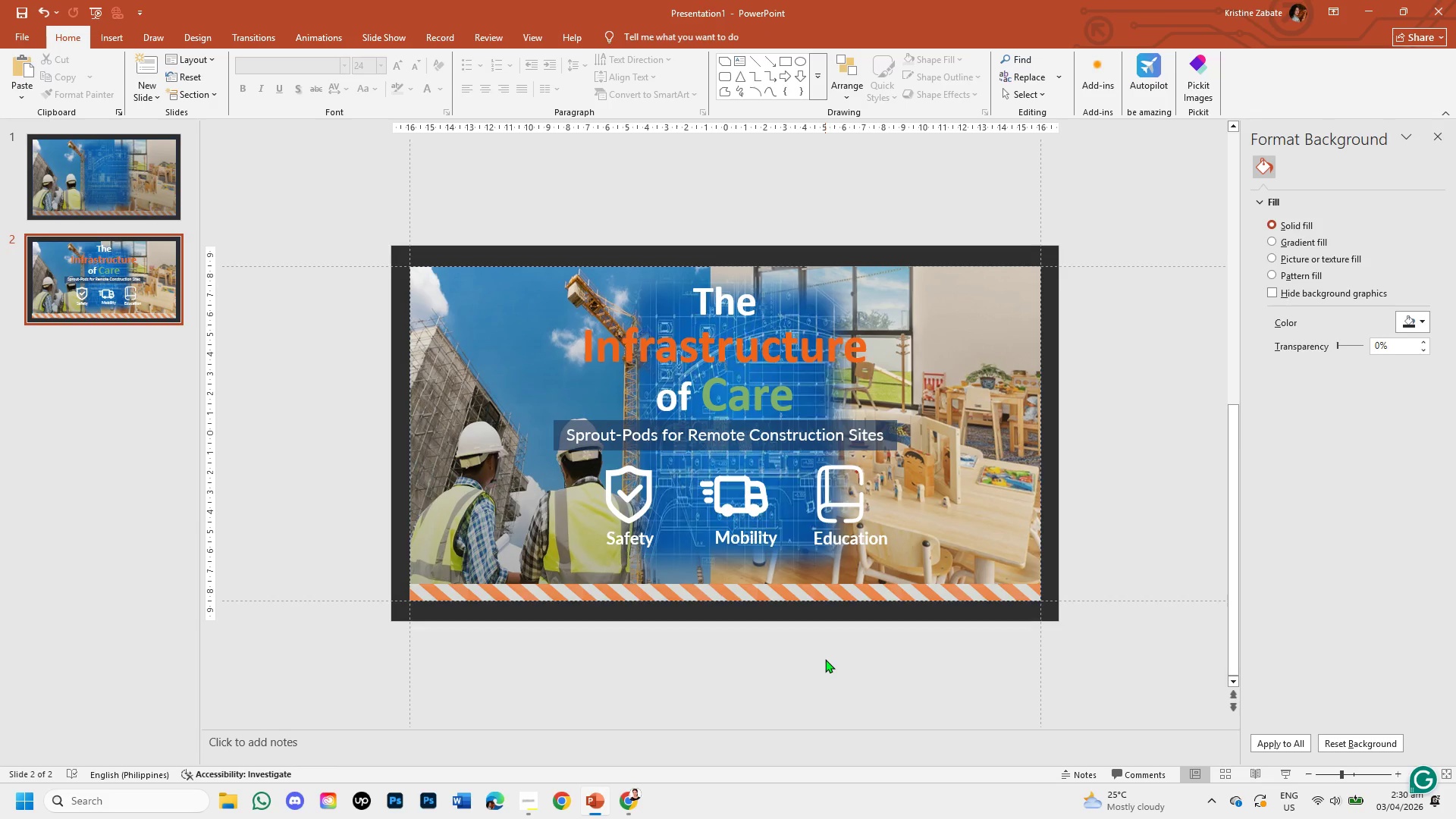 
left_click([646, 541])
 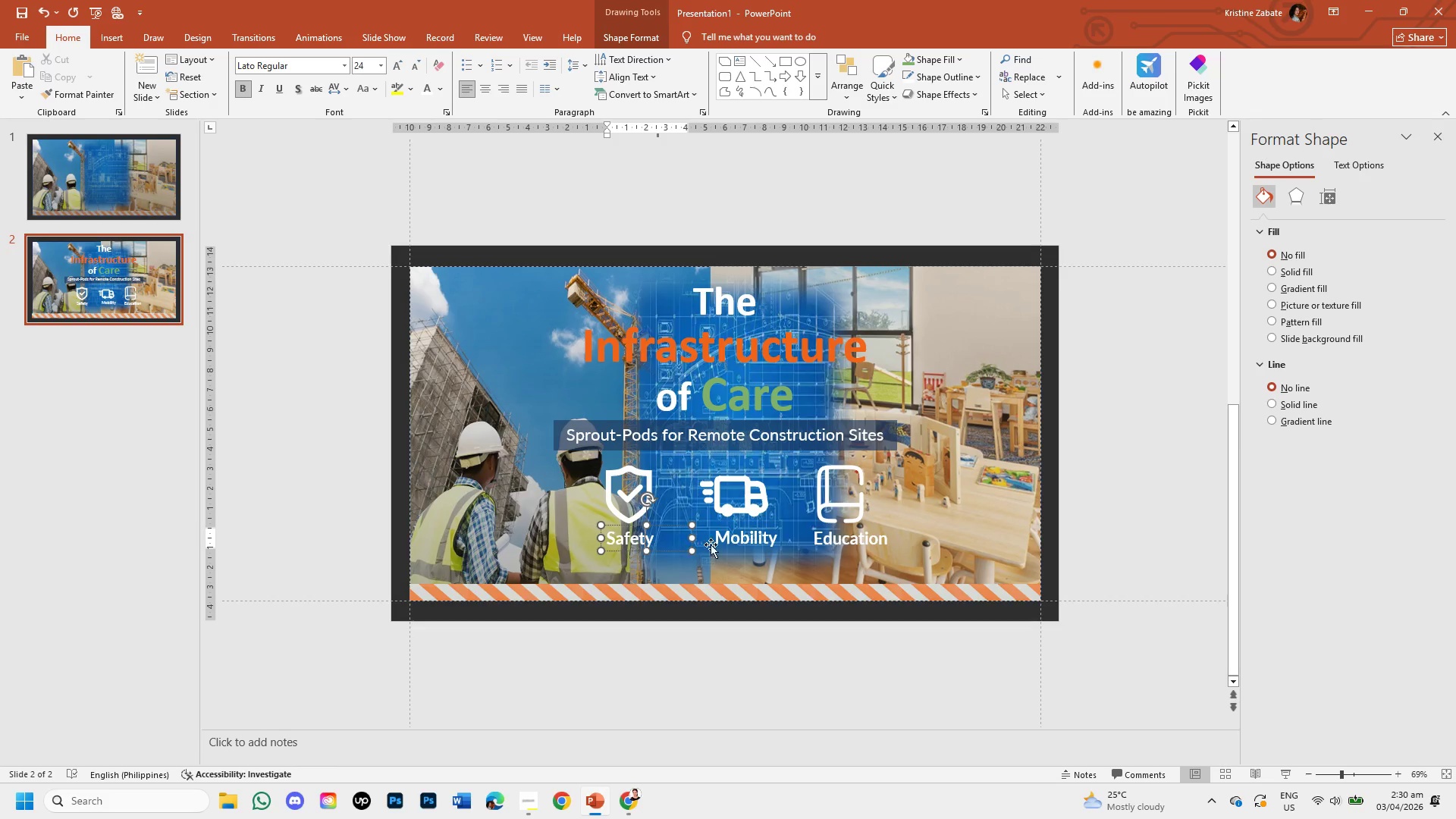 
left_click([729, 544])
 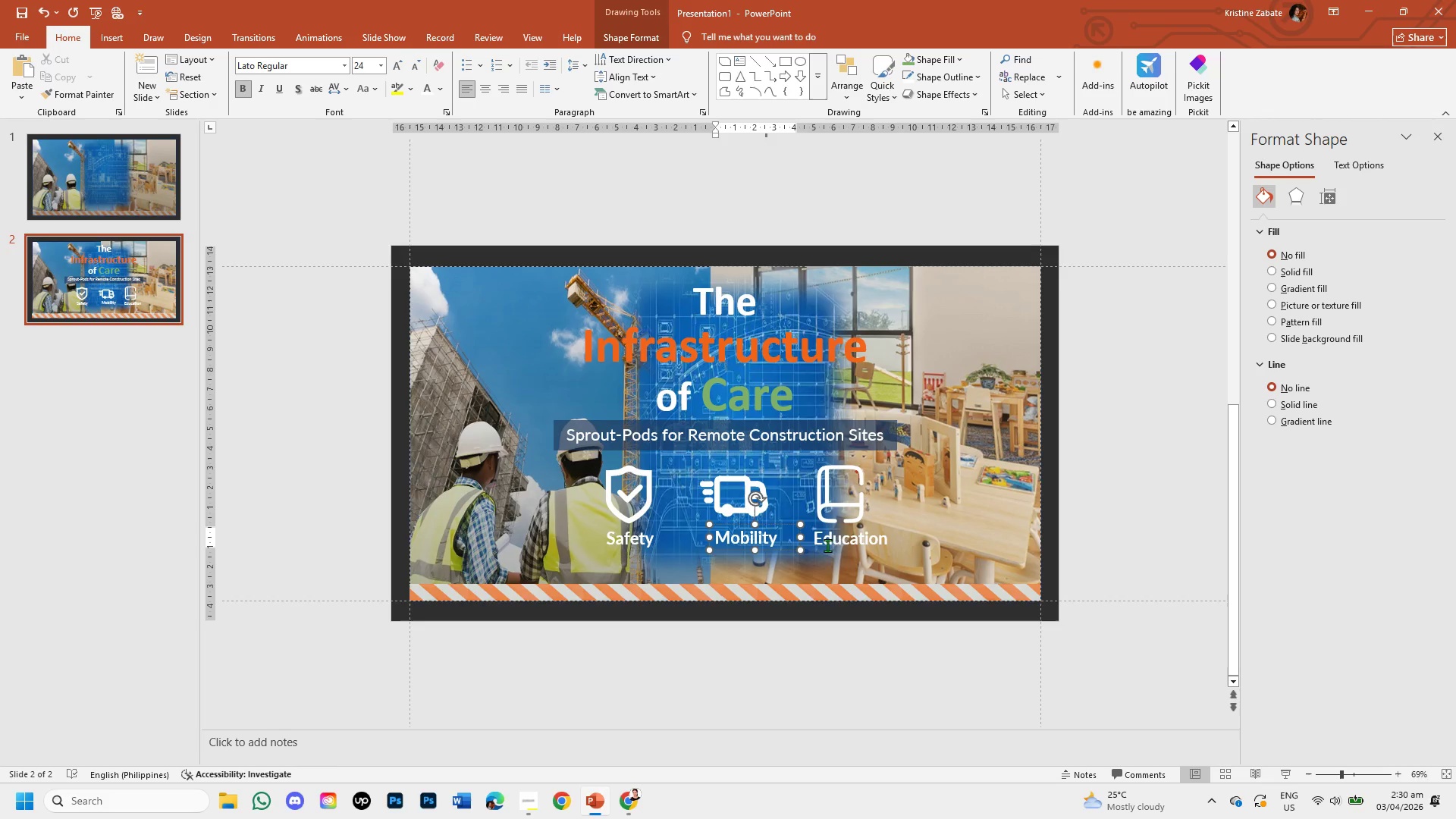 
left_click([833, 546])
 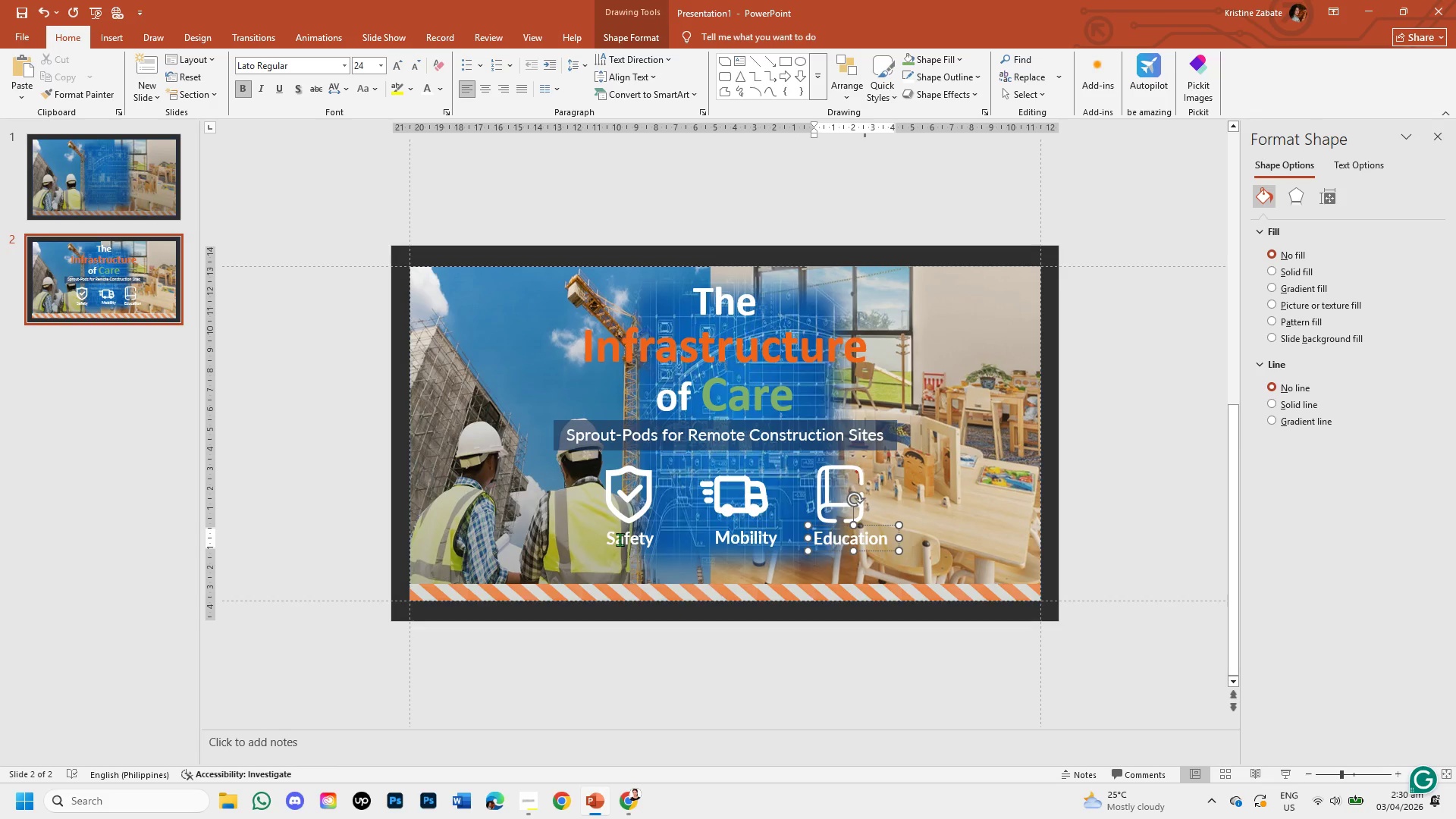 
left_click_drag(start_coordinate=[607, 538], to_coordinate=[654, 546])
 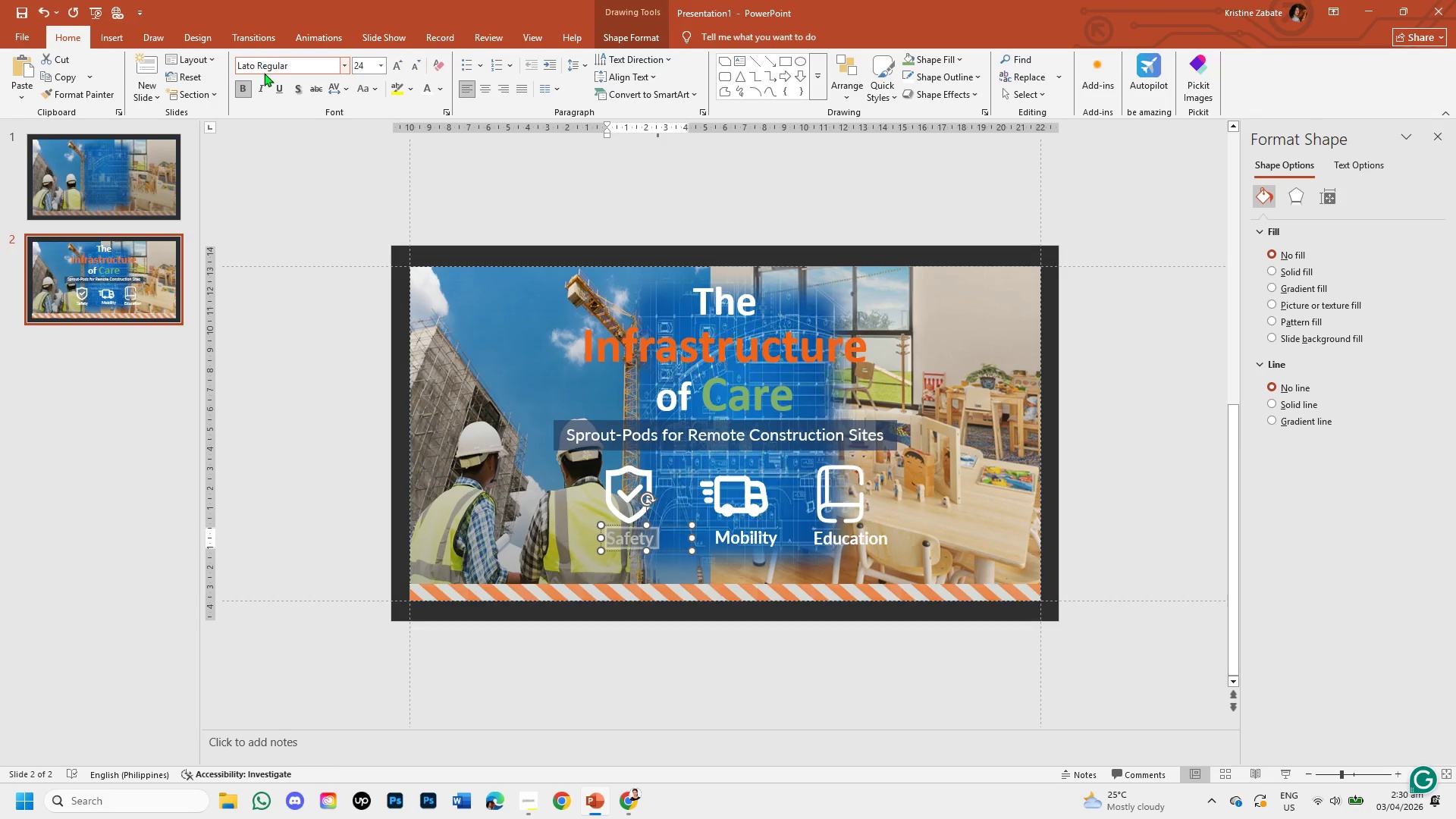 
left_click([265, 88])
 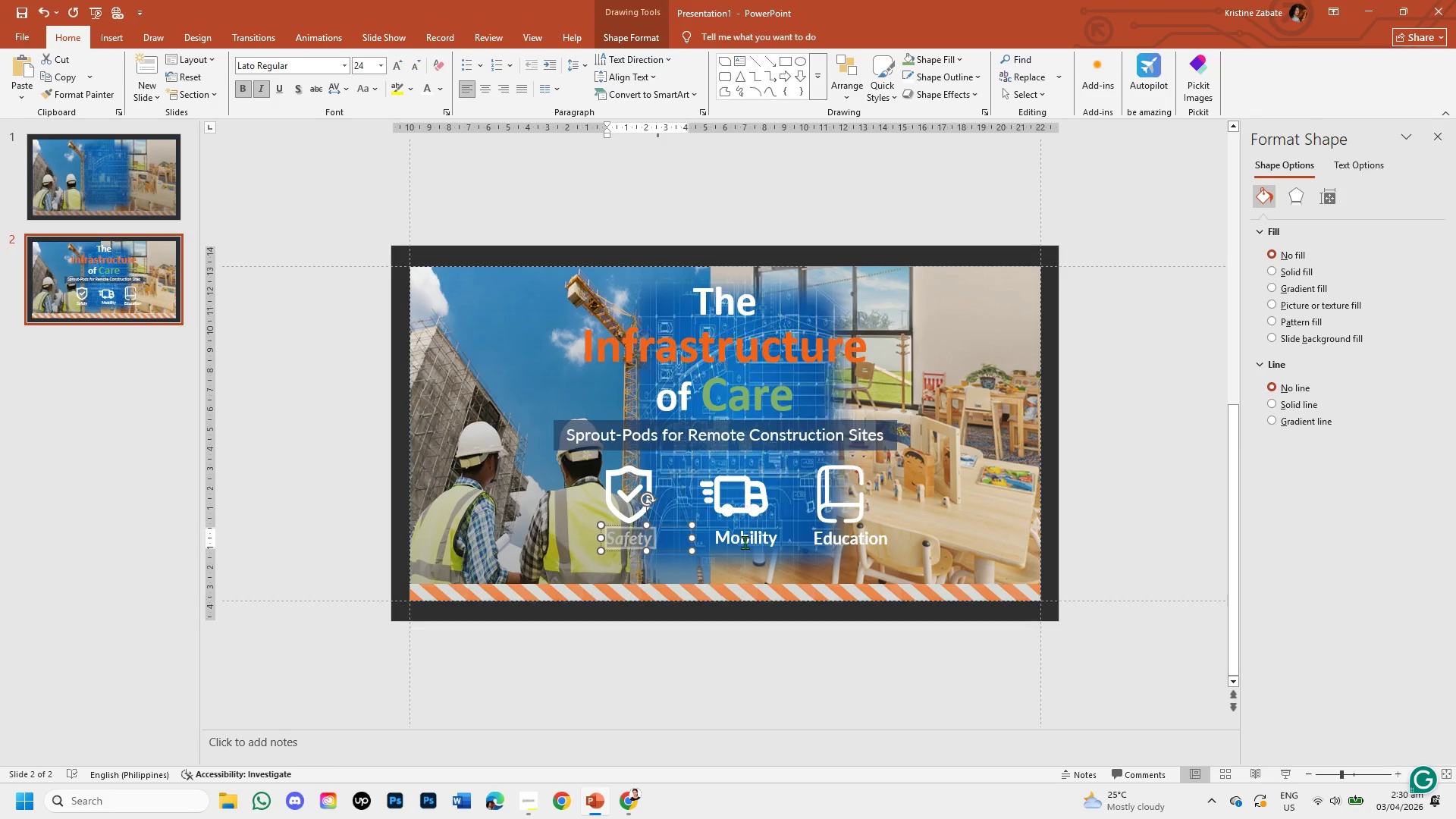 
left_click([743, 546])
 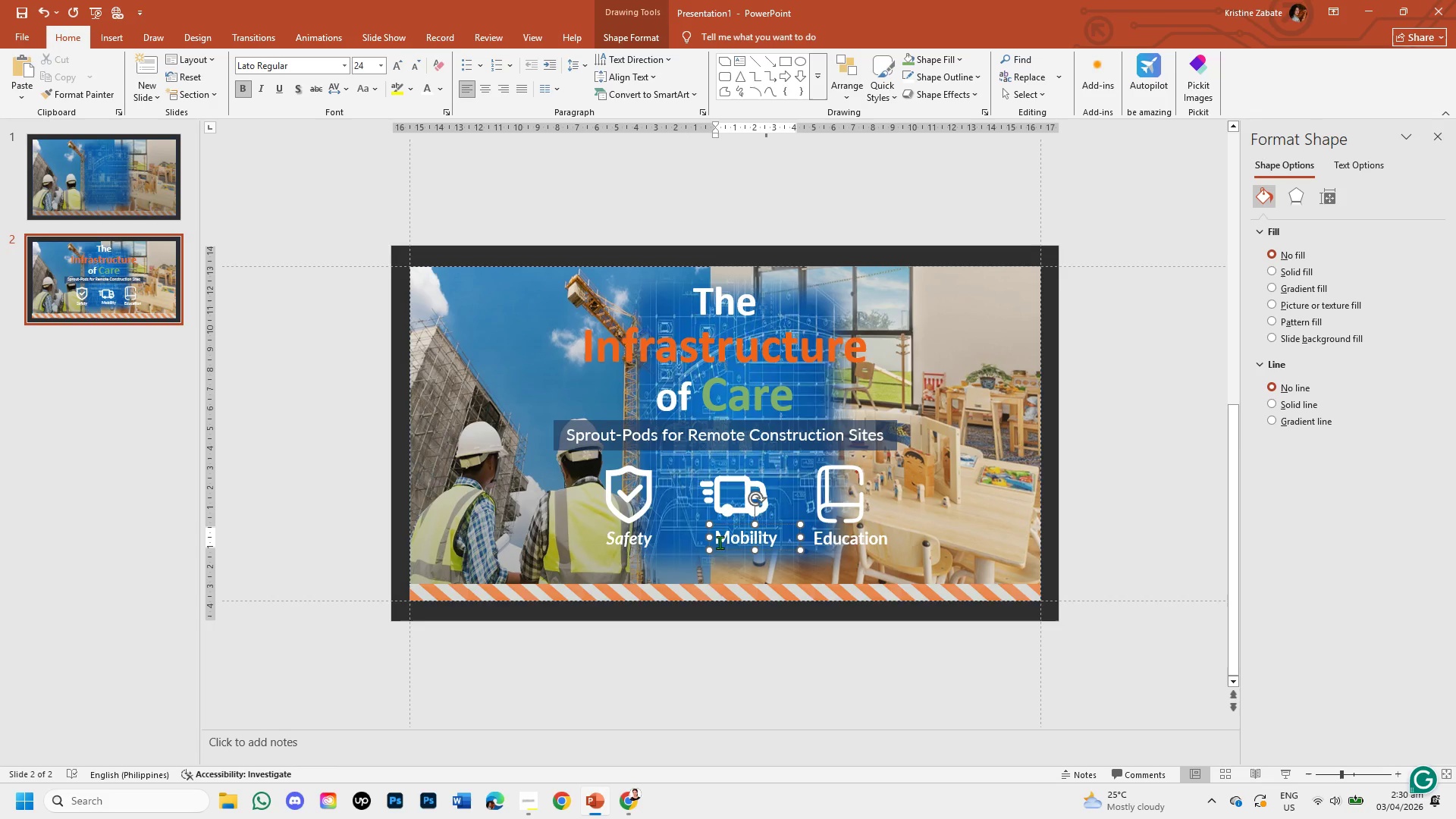 
left_click_drag(start_coordinate=[717, 538], to_coordinate=[777, 550])
 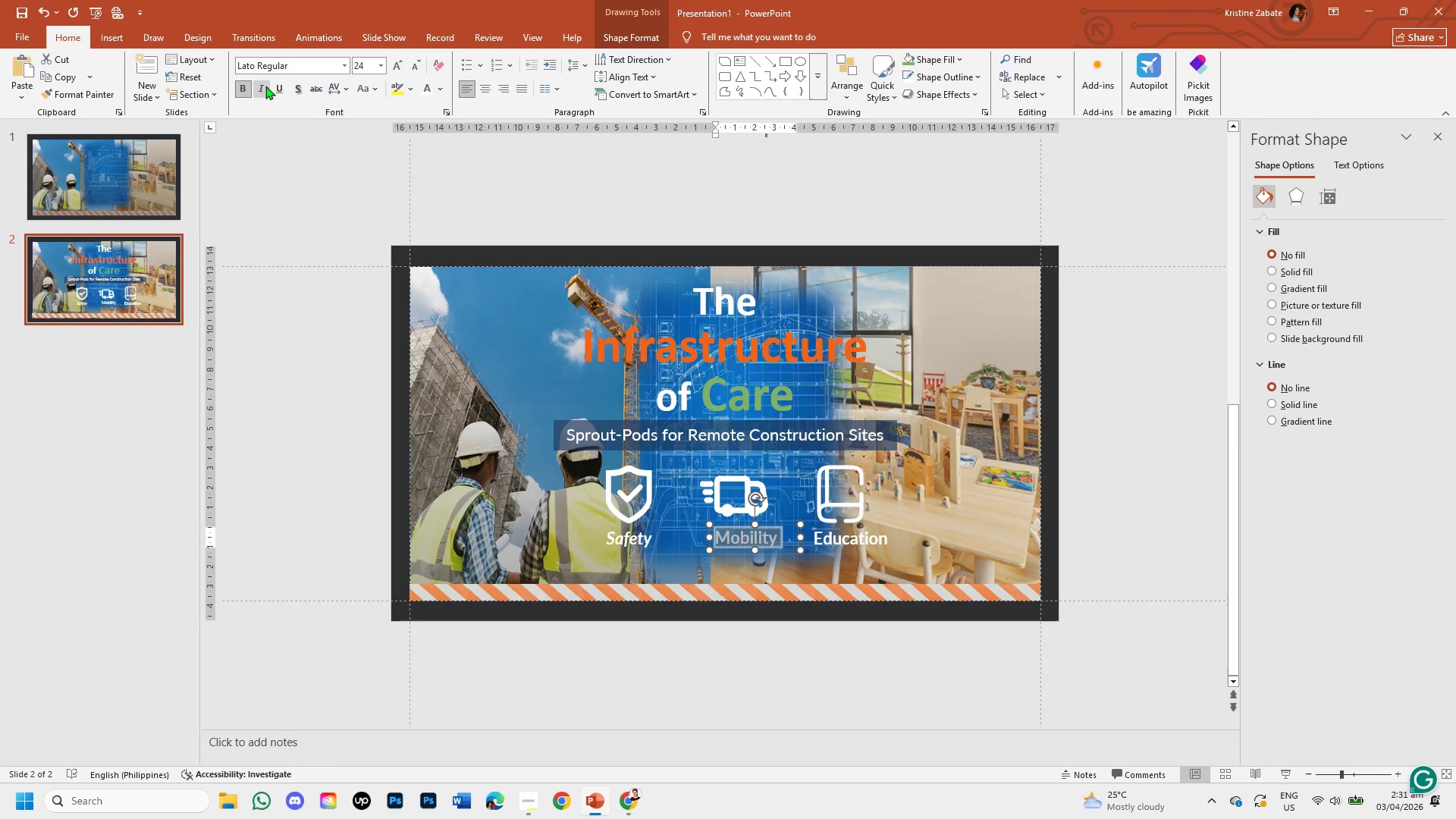 
left_click([264, 84])
 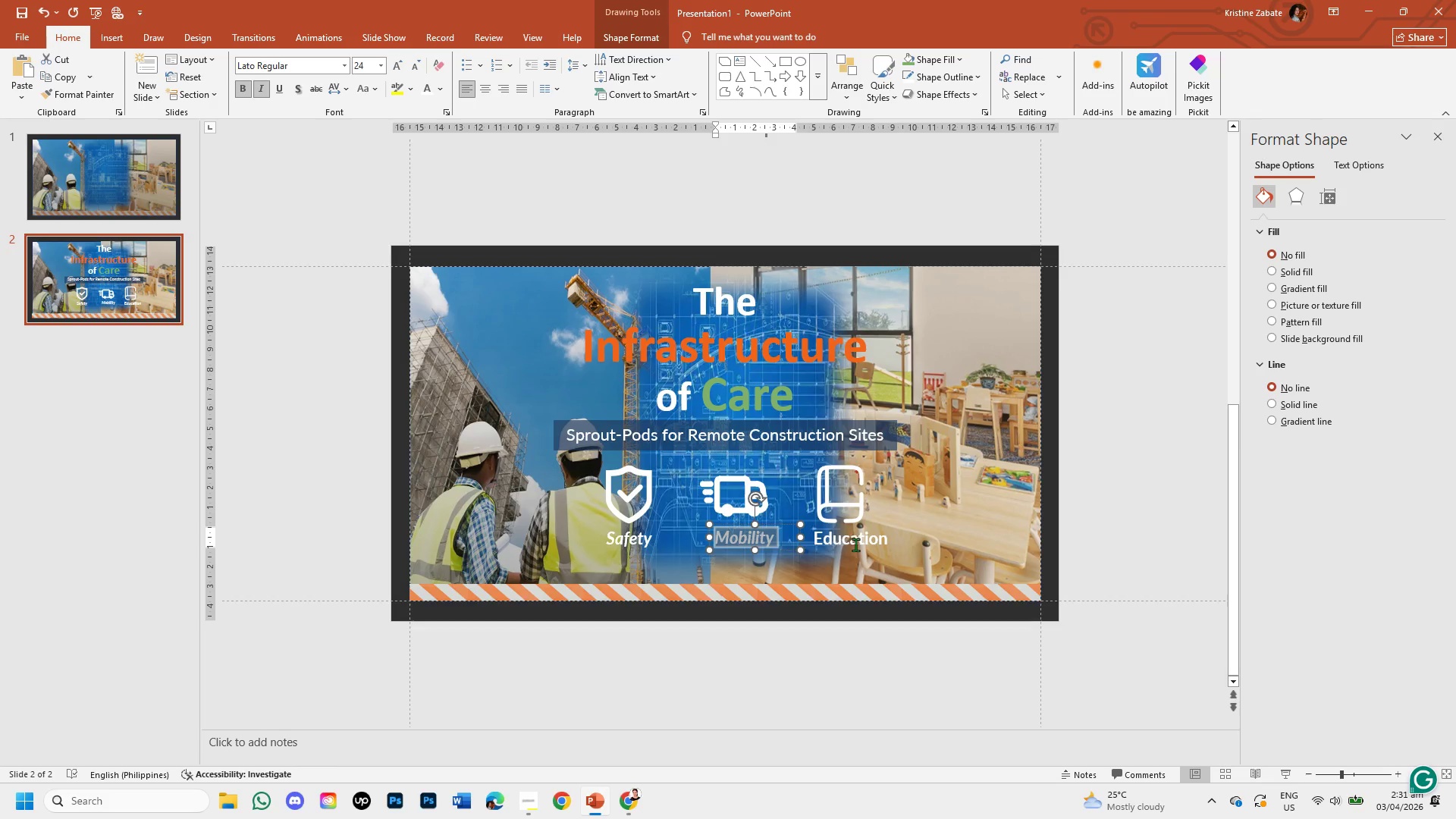 
left_click([837, 538])
 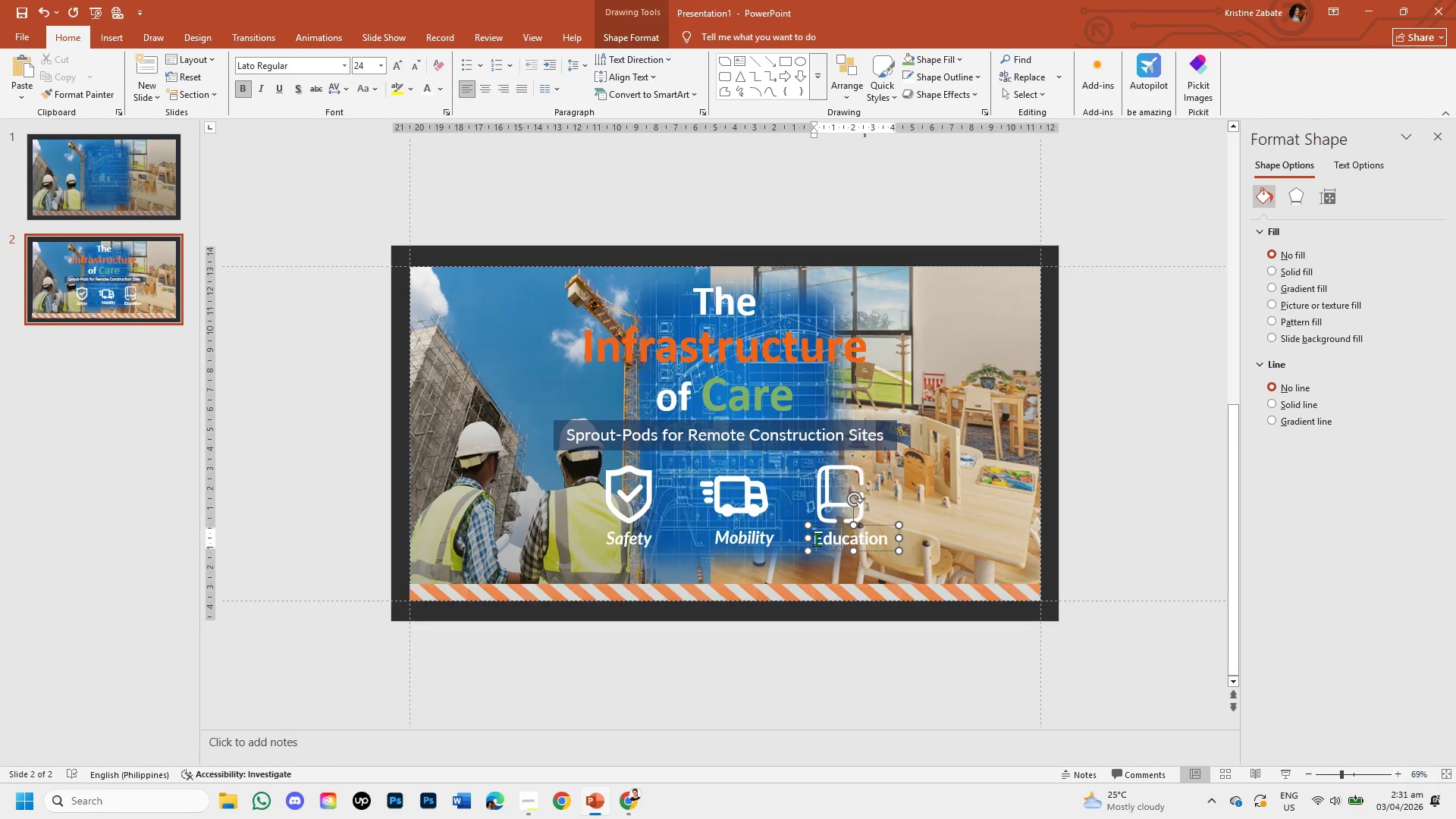 
left_click_drag(start_coordinate=[816, 539], to_coordinate=[886, 543])
 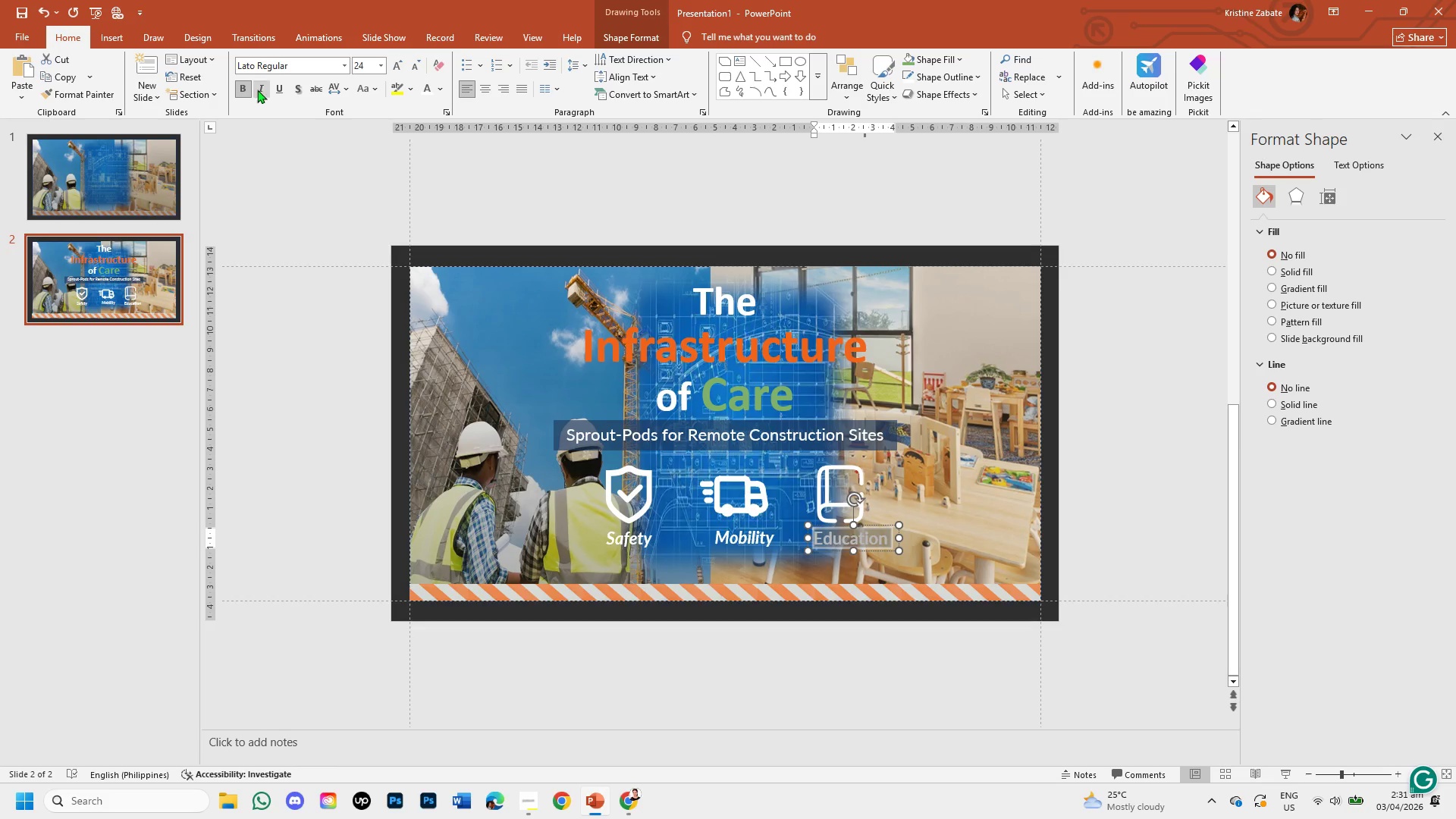 
left_click([257, 89])
 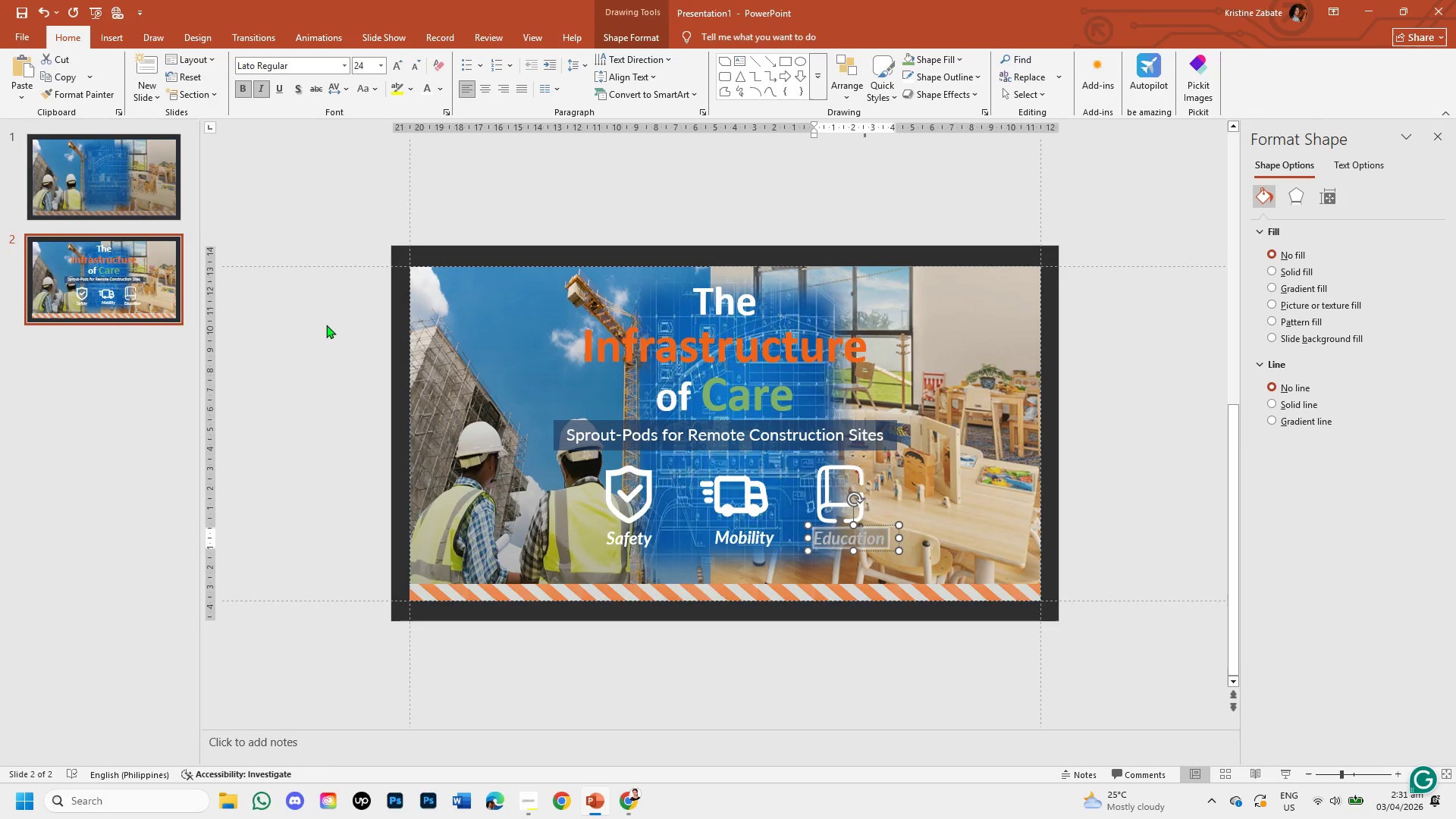 
left_click([328, 330])
 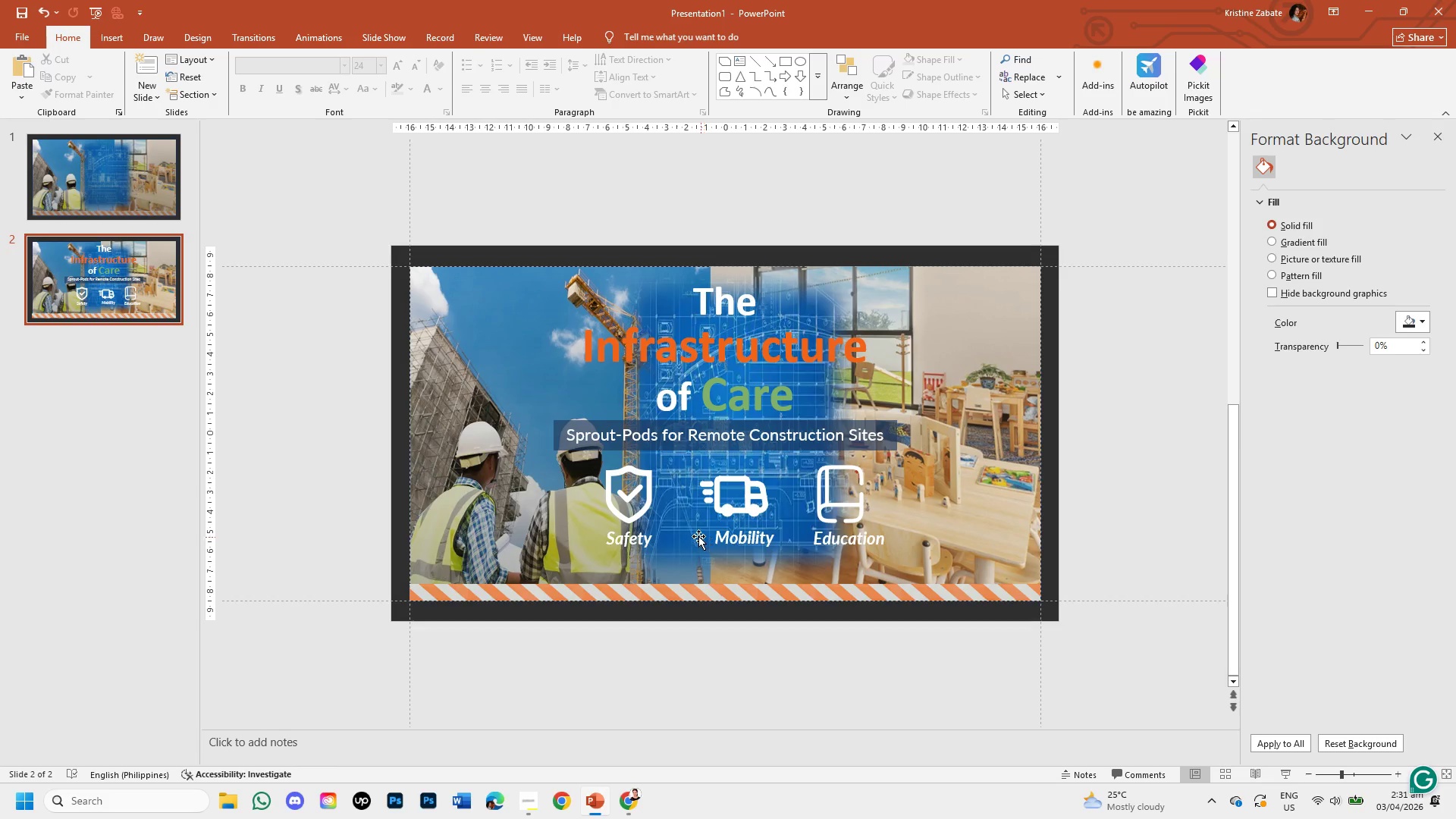 
right_click([441, 314])
 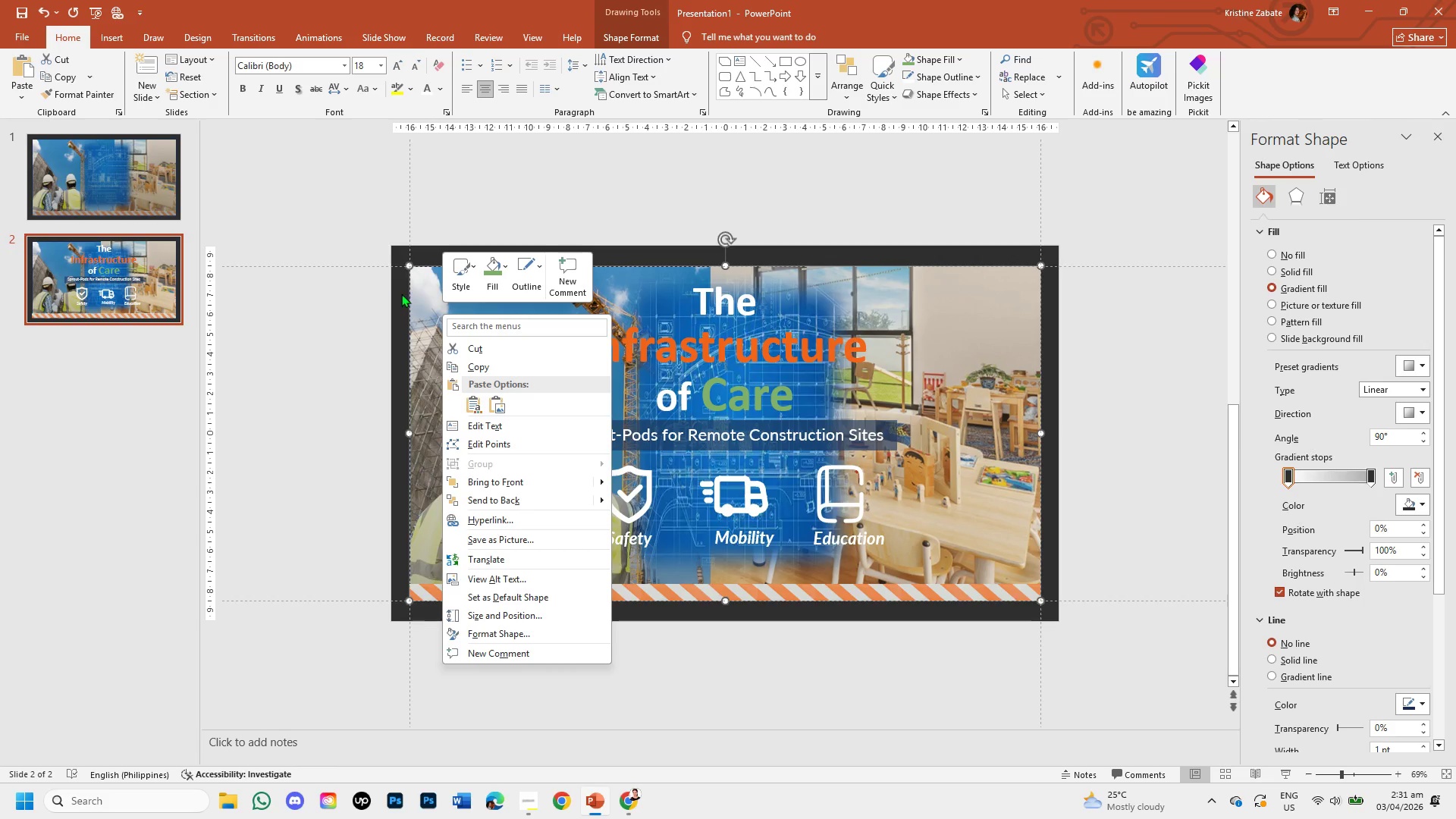 
left_click([397, 293])
 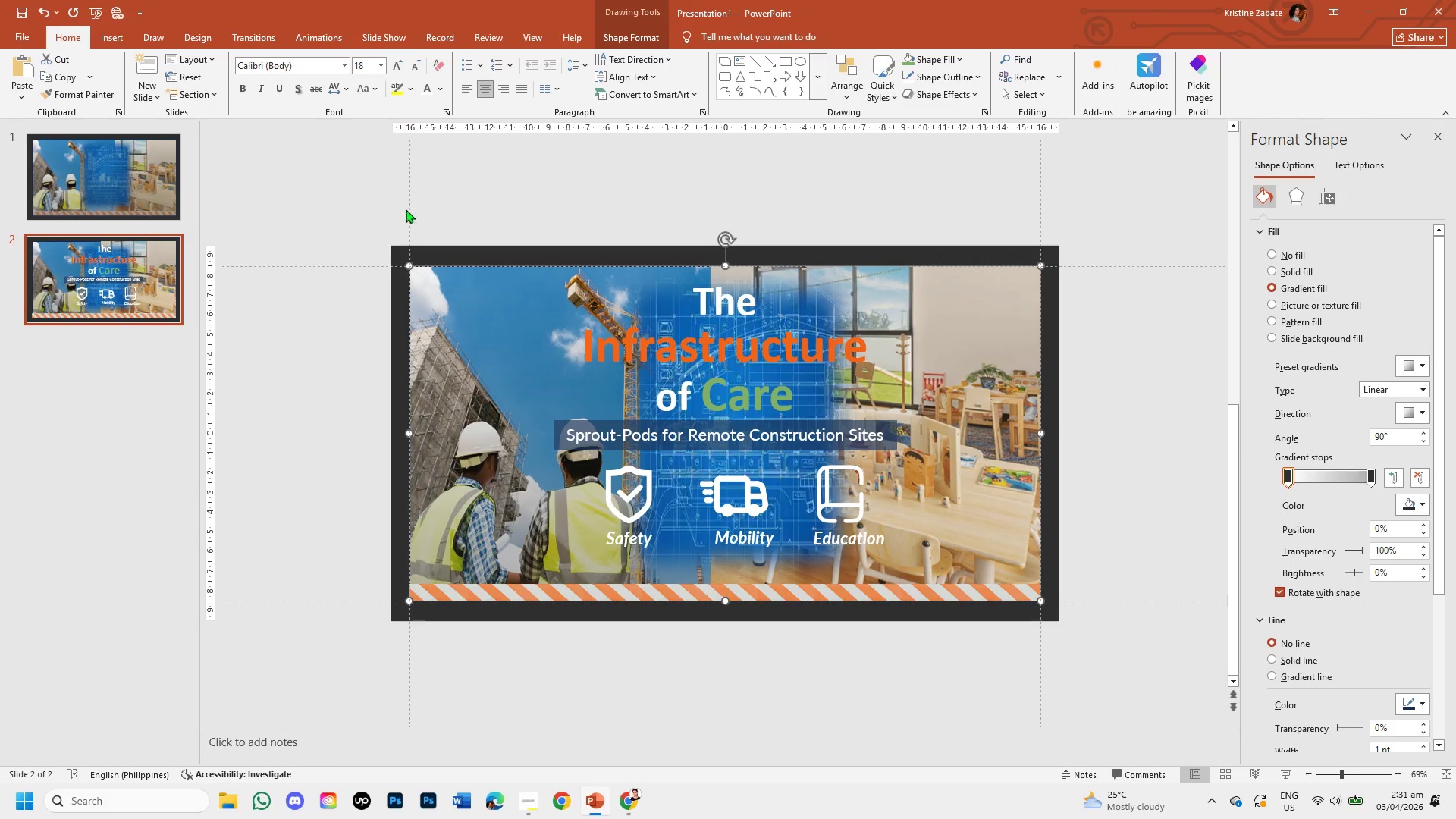 
left_click([406, 209])
 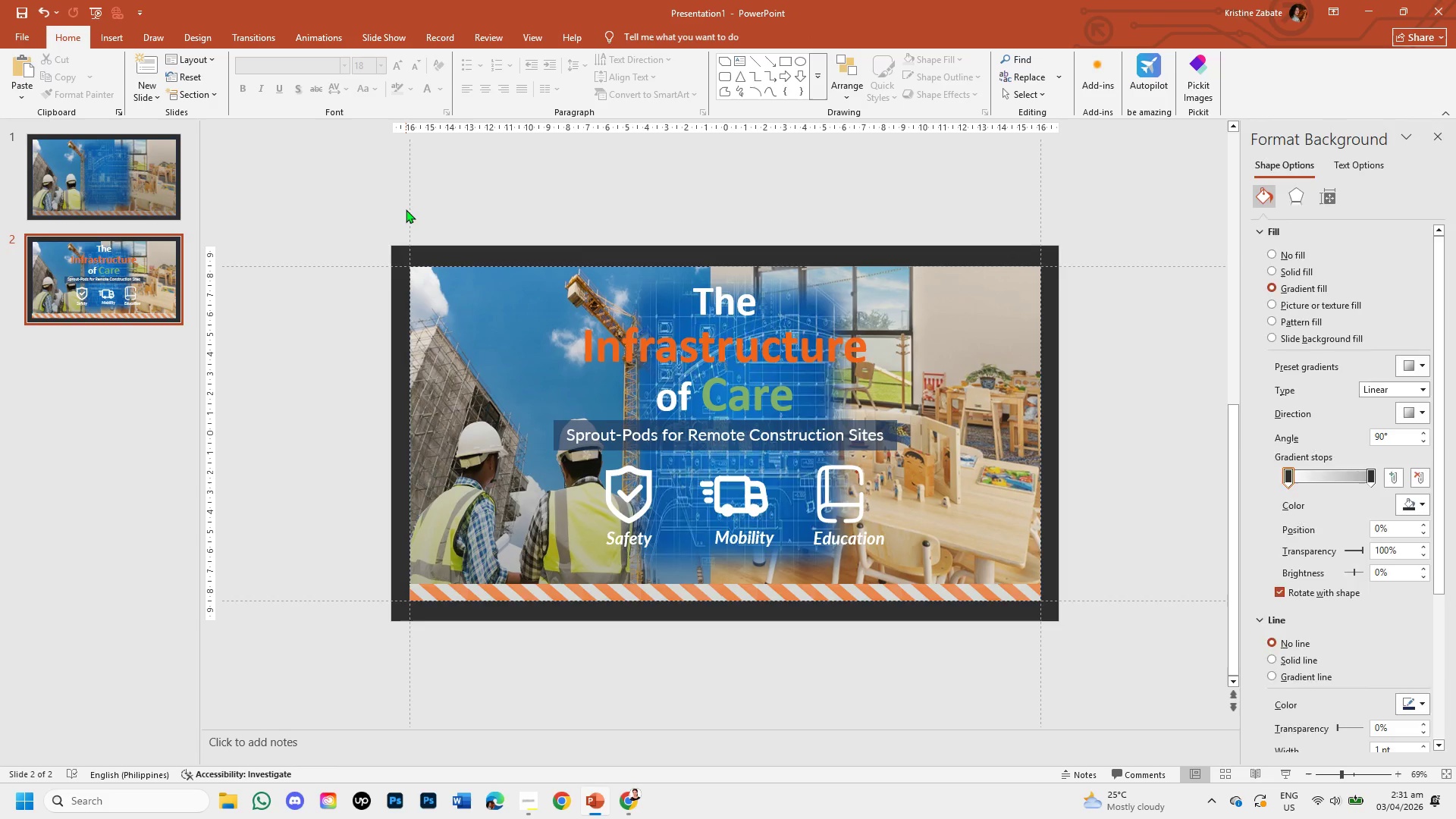 
right_click([406, 209])
 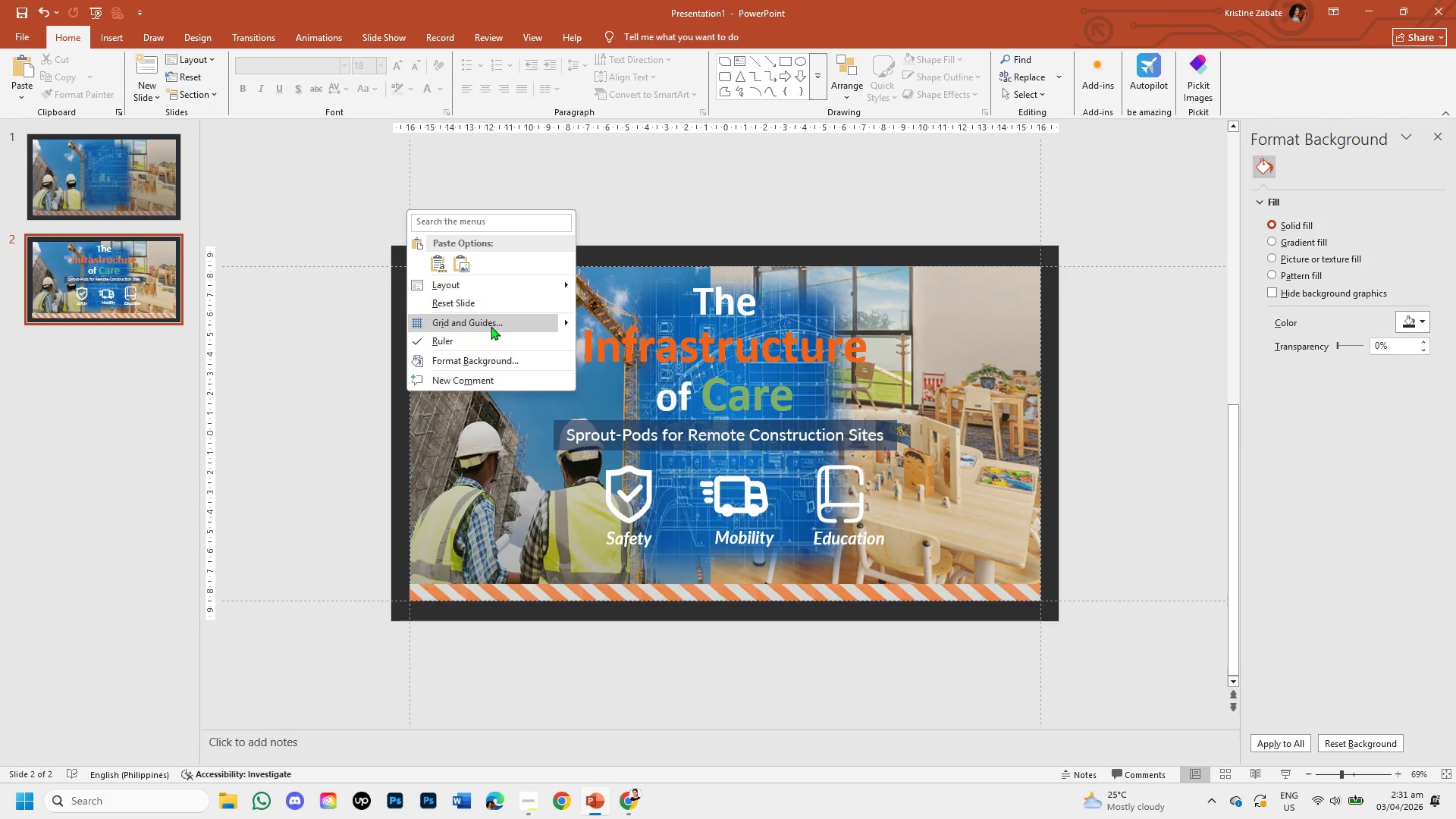 
left_click([491, 327])
 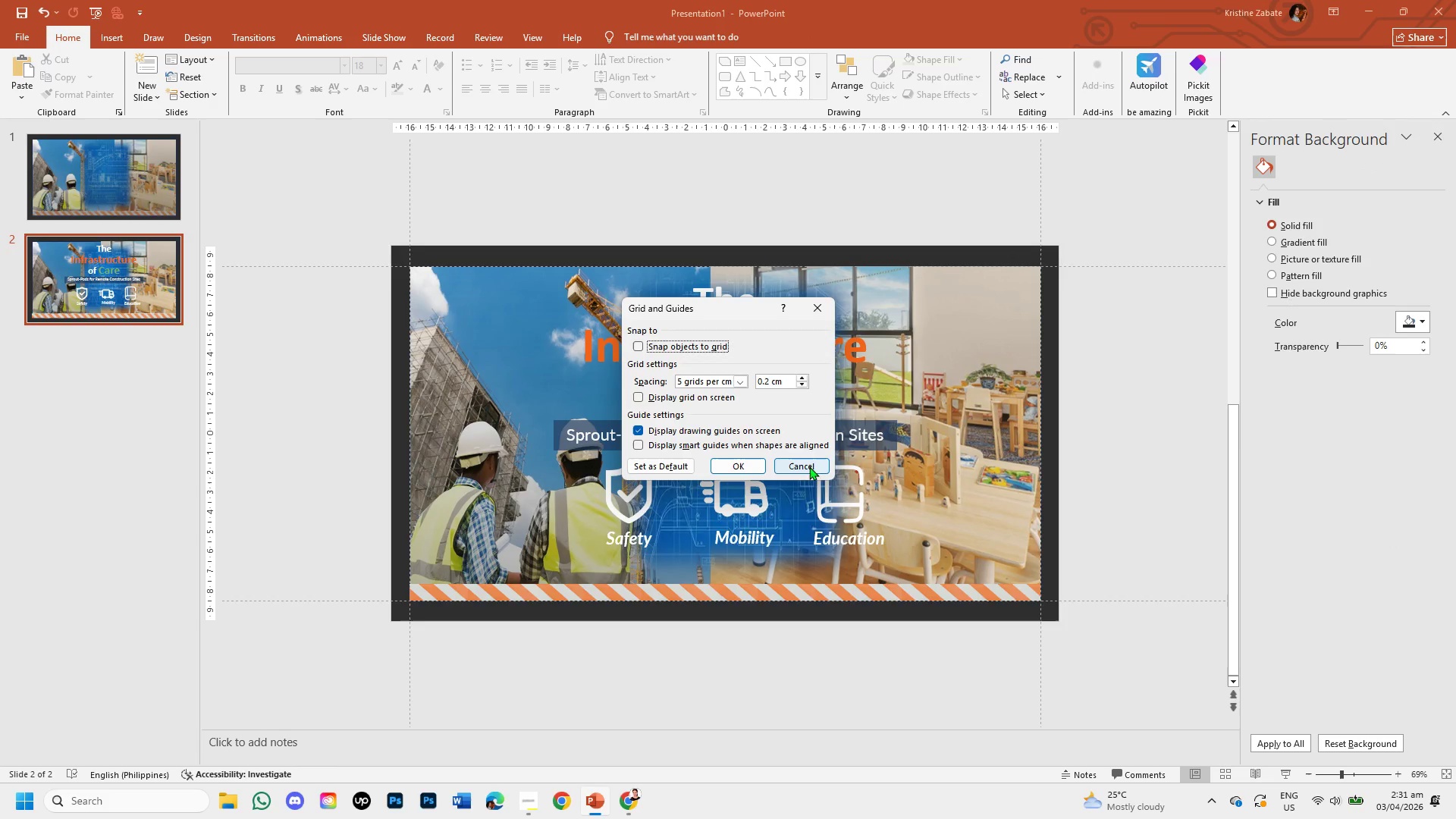 
left_click([807, 467])
 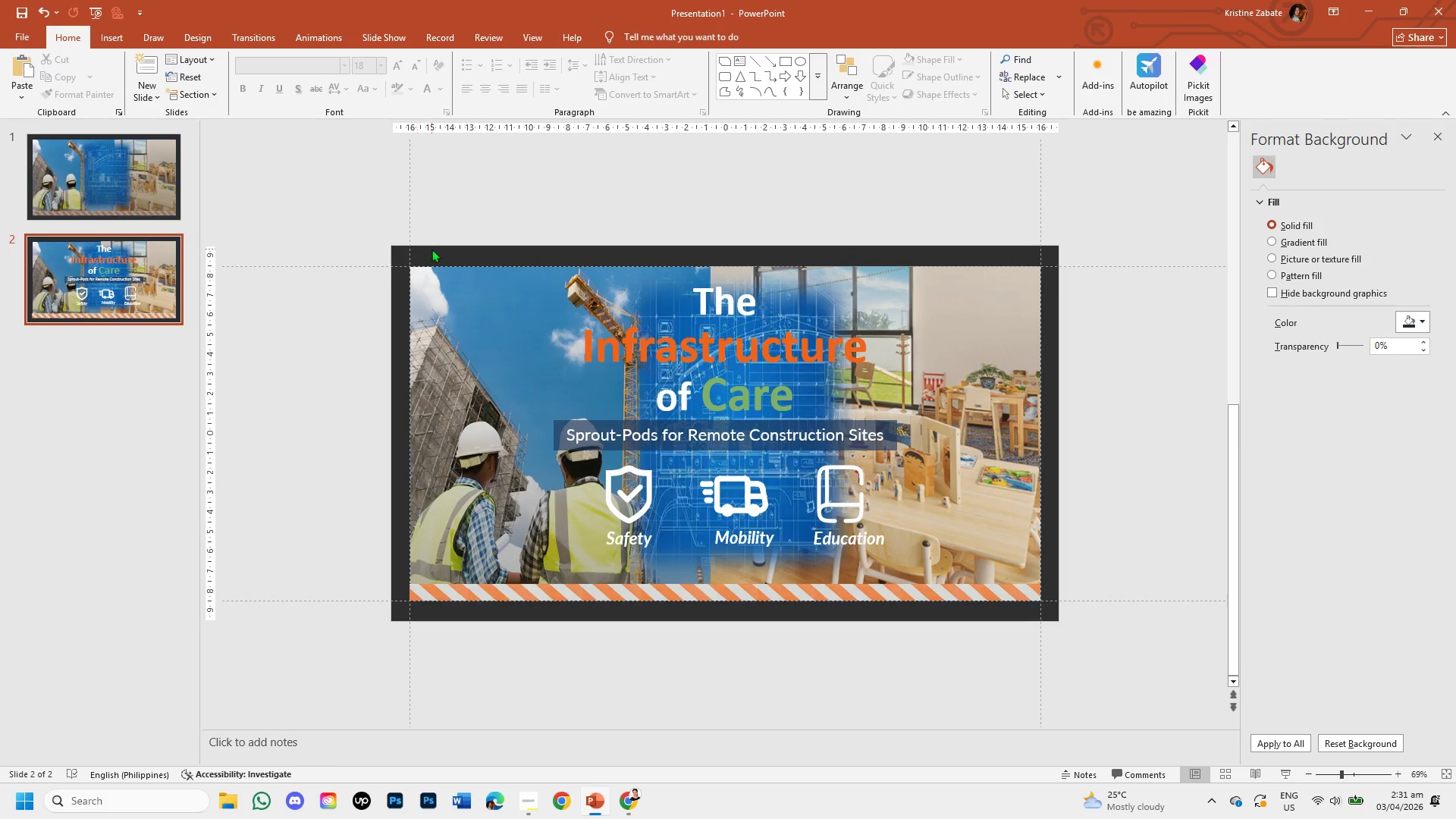 
left_click([431, 247])
 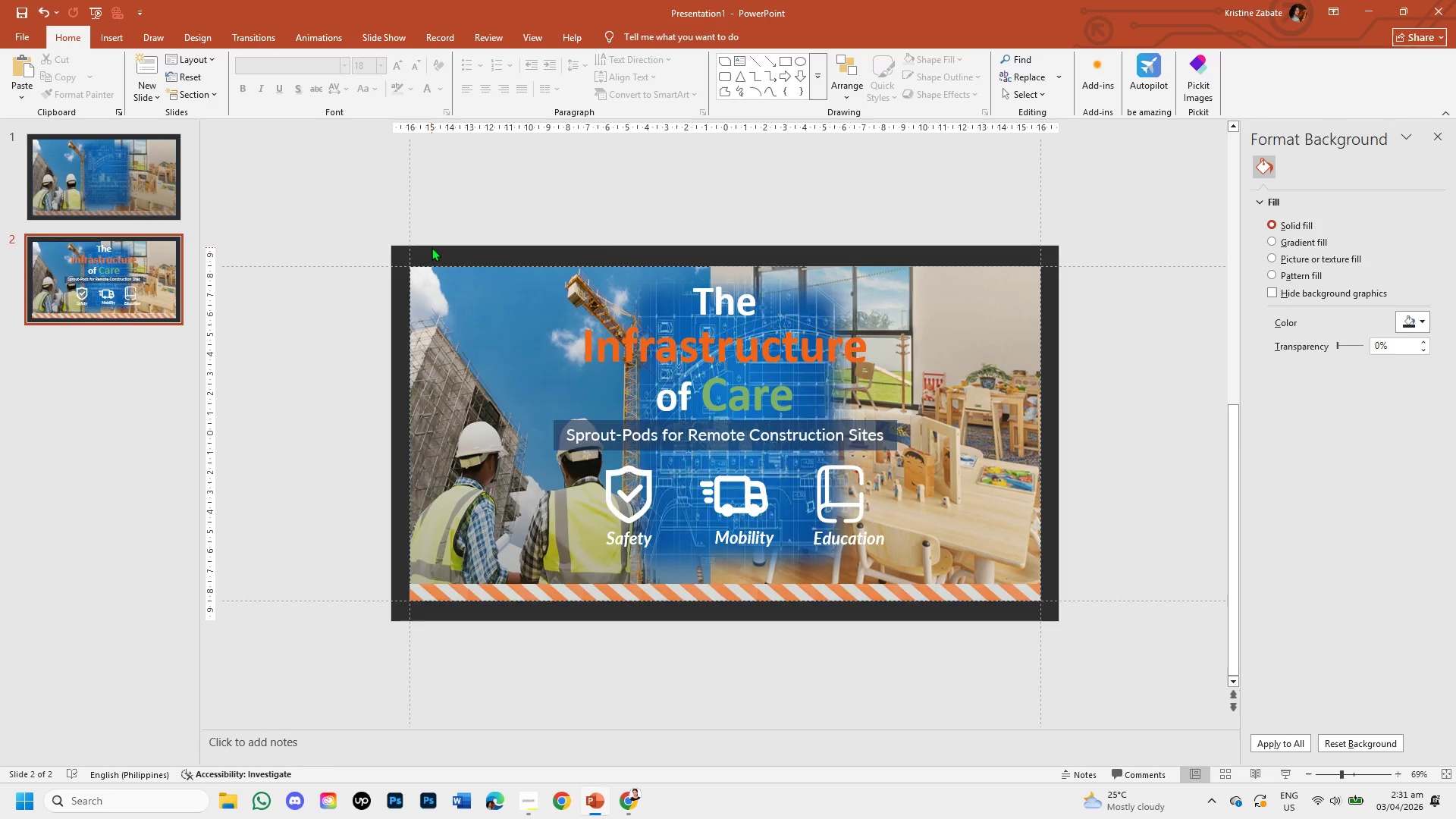 
right_click([431, 247])
 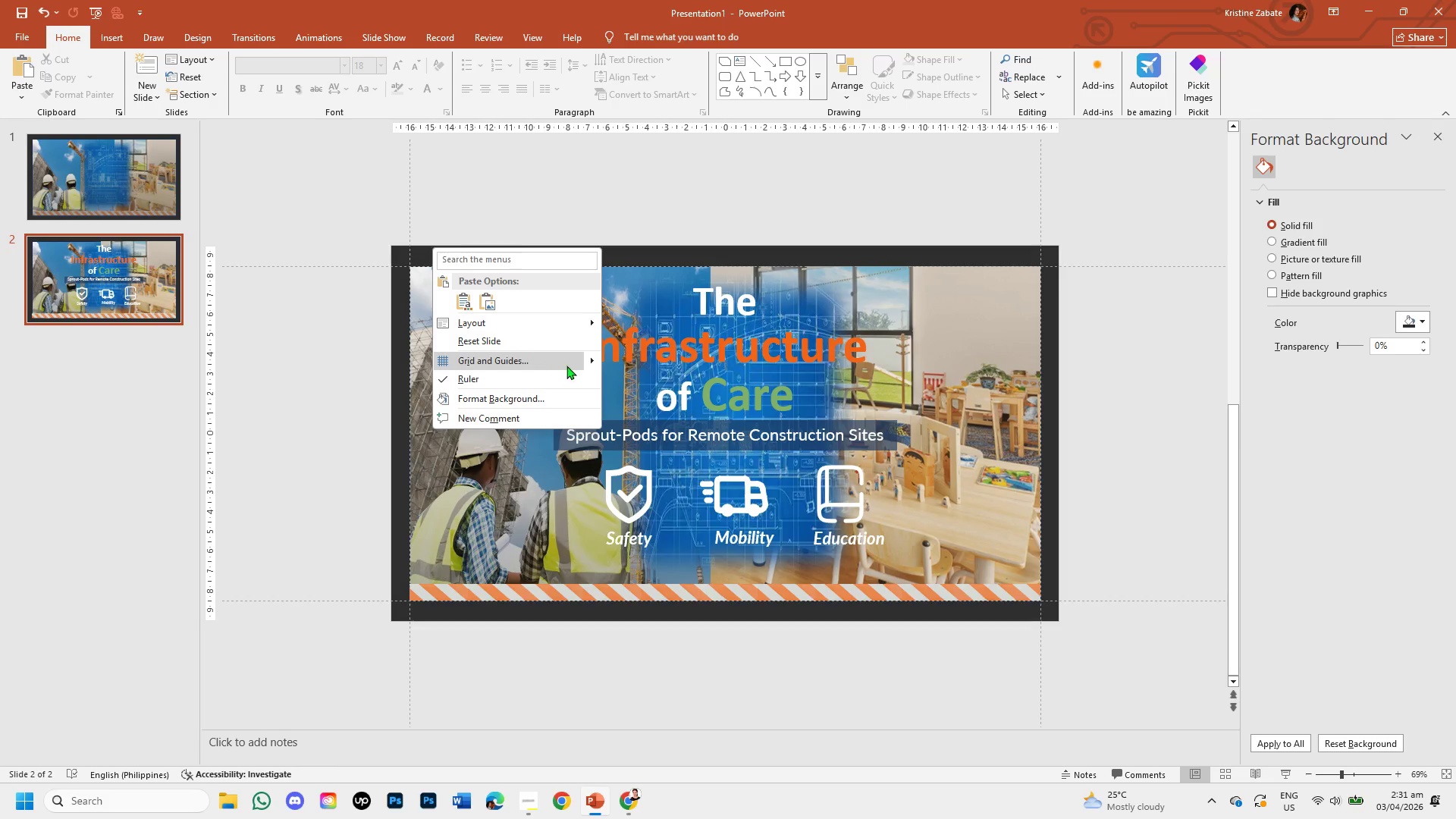 
left_click([589, 359])
 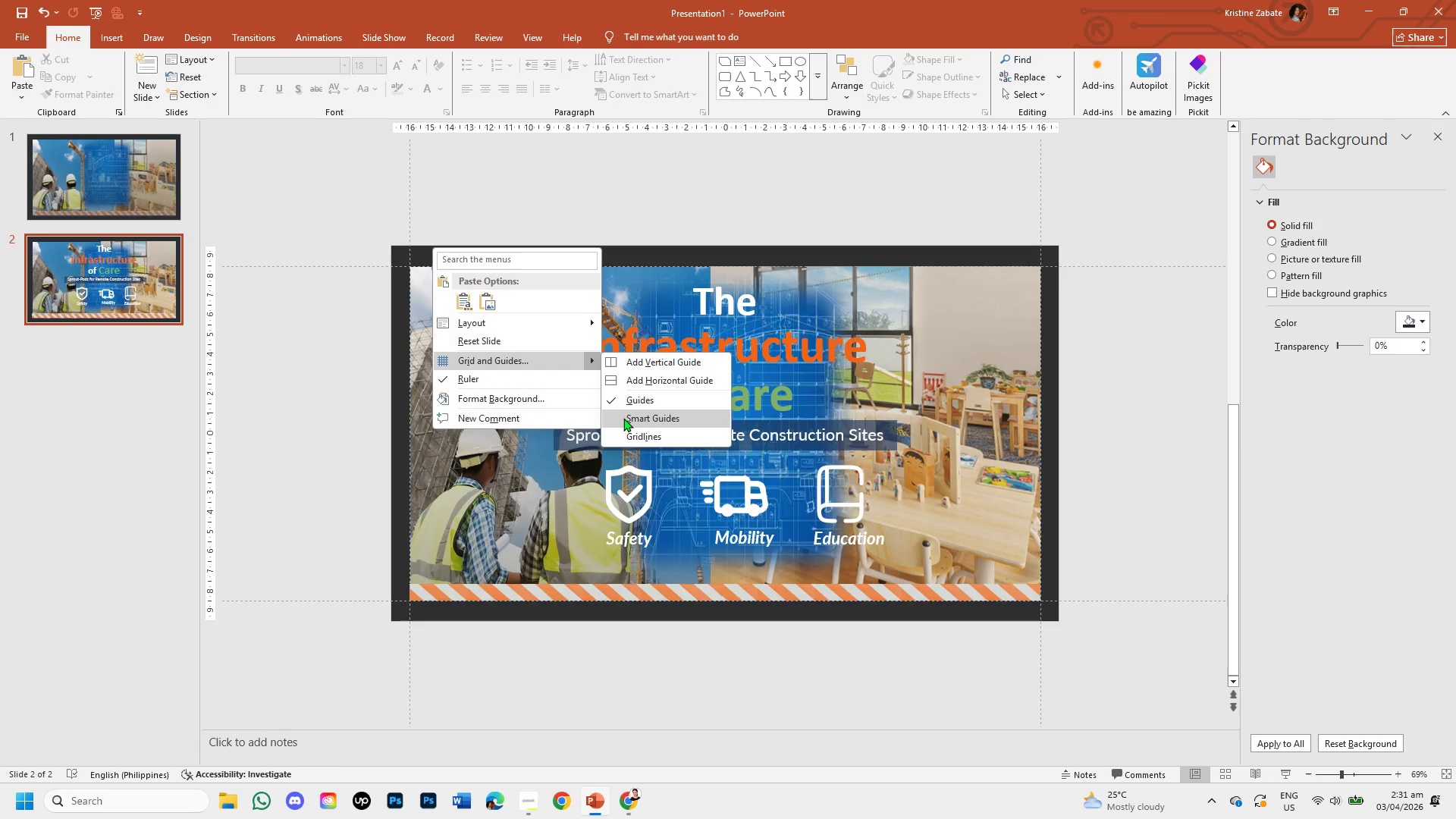 
left_click([616, 415])
 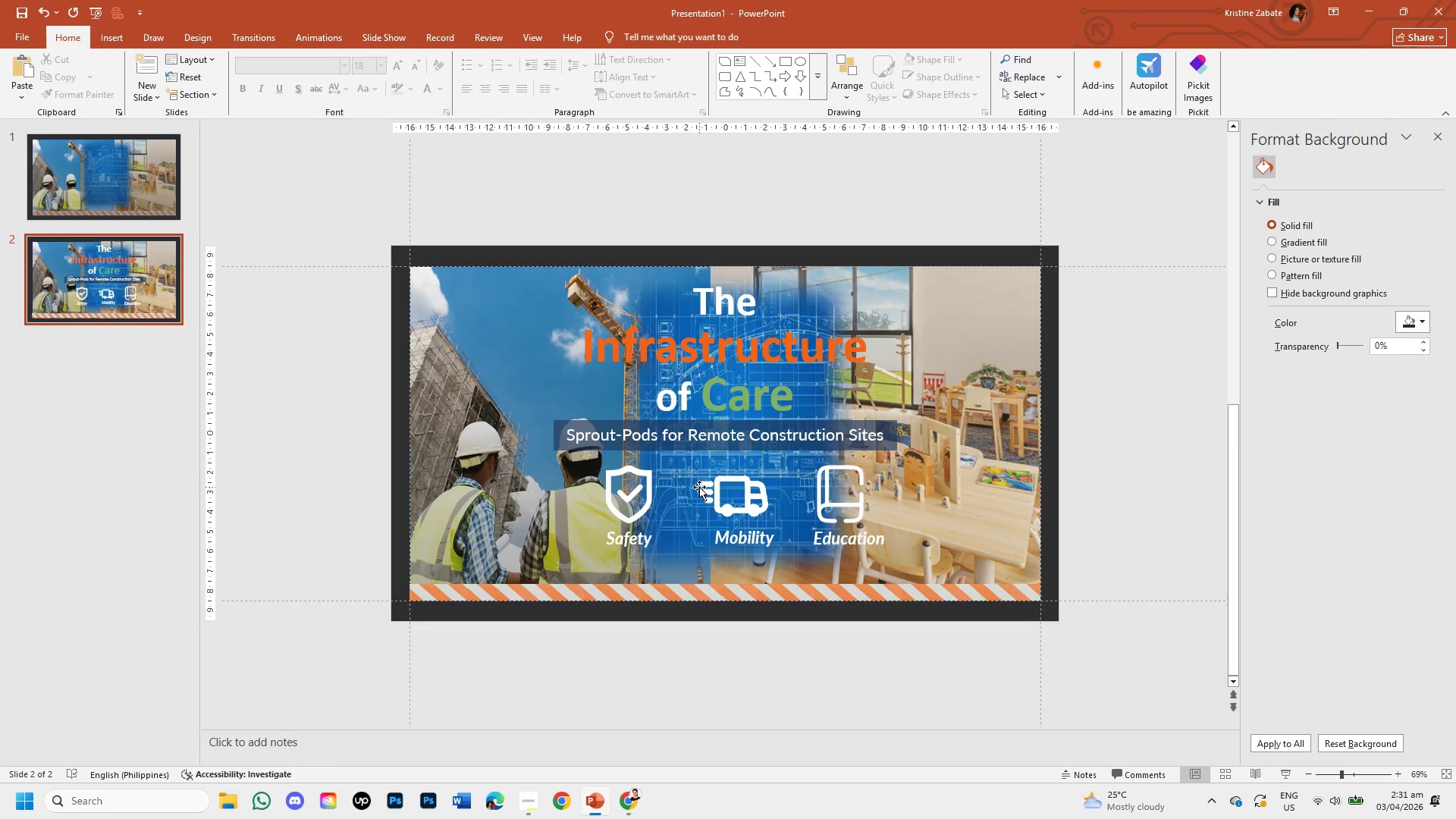 
left_click([720, 501])
 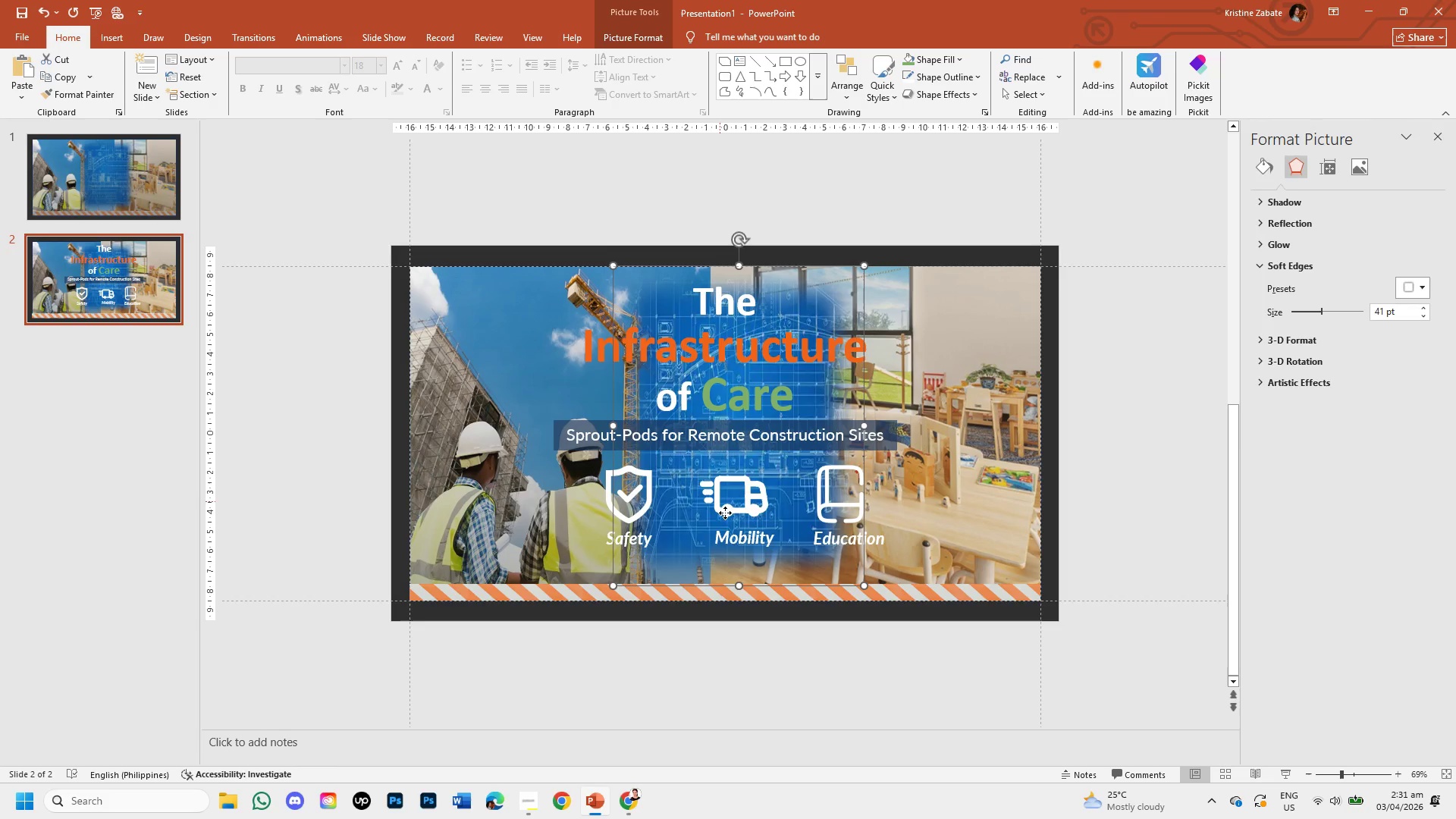 
left_click([725, 513])
 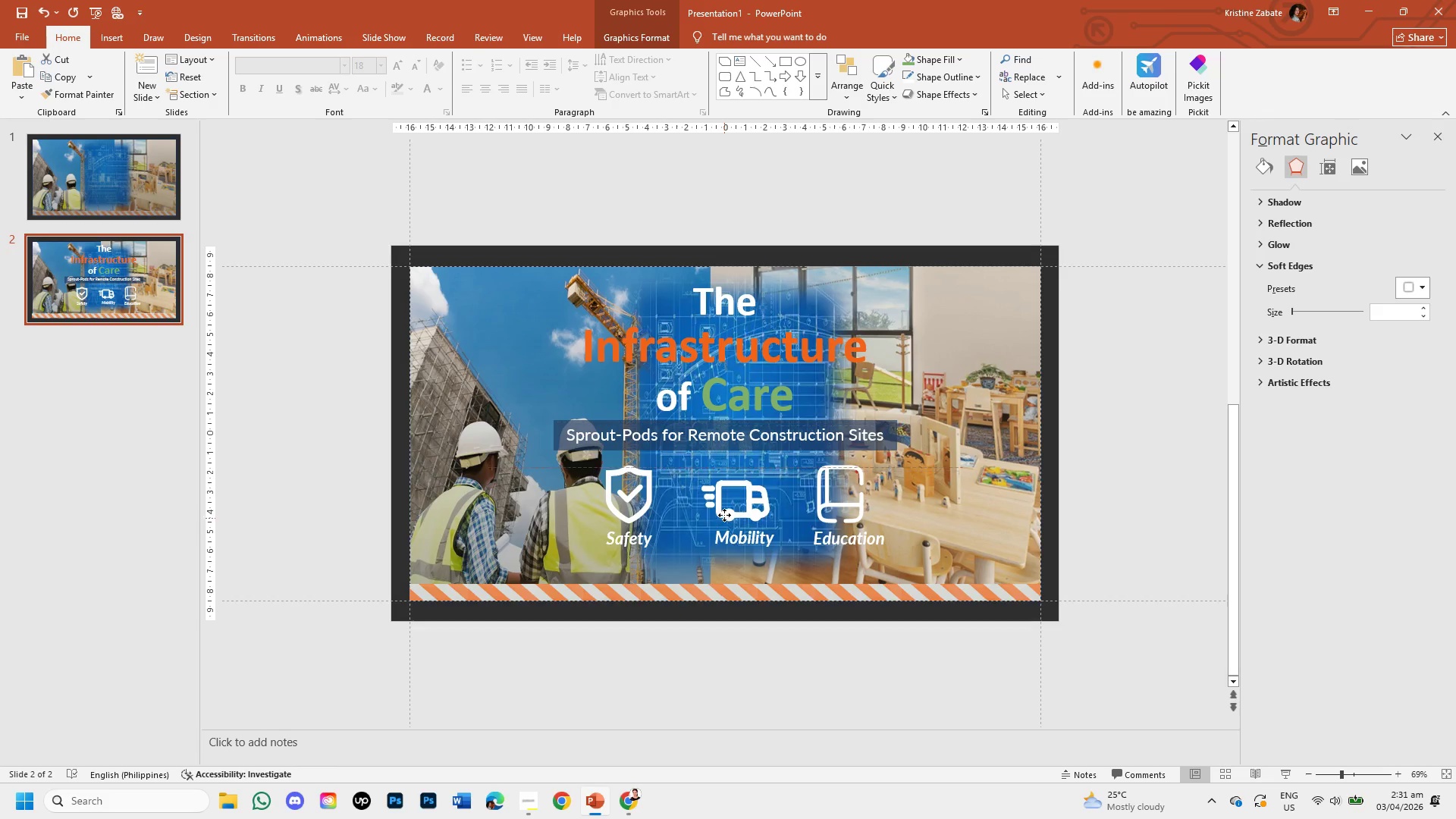 
wait(11.48)
 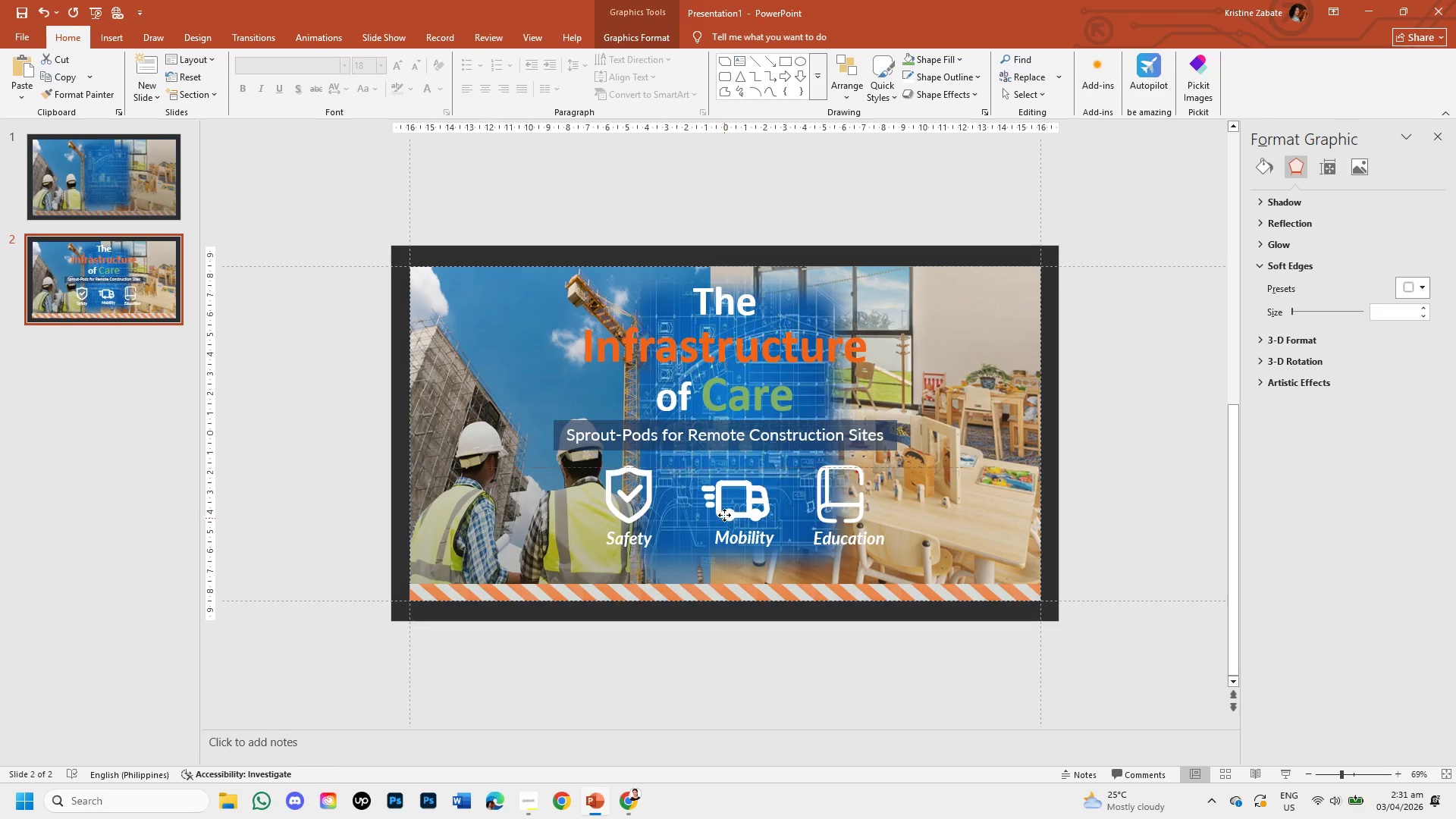 
left_click([746, 539])
 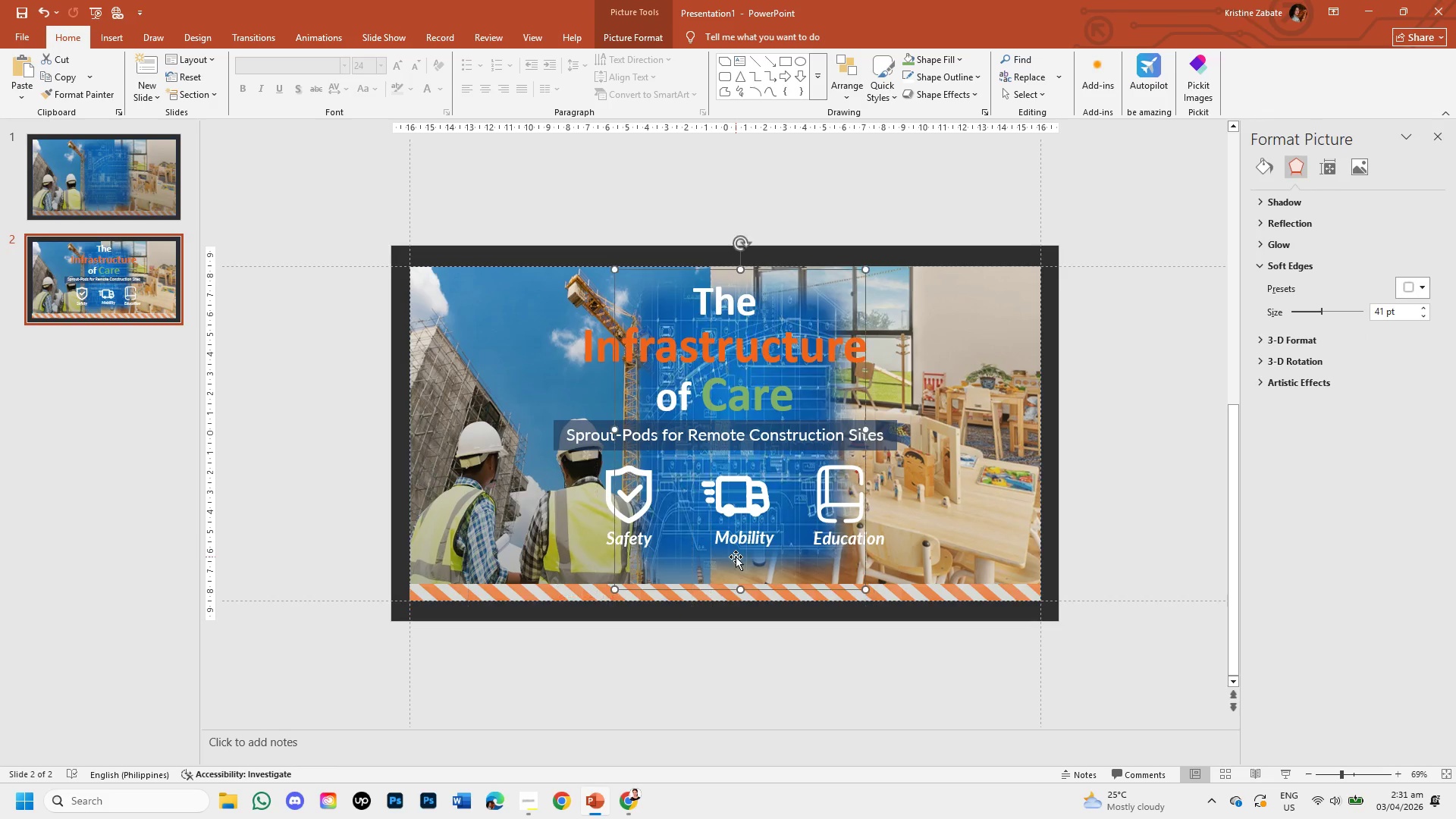 
key(Control+Z)
 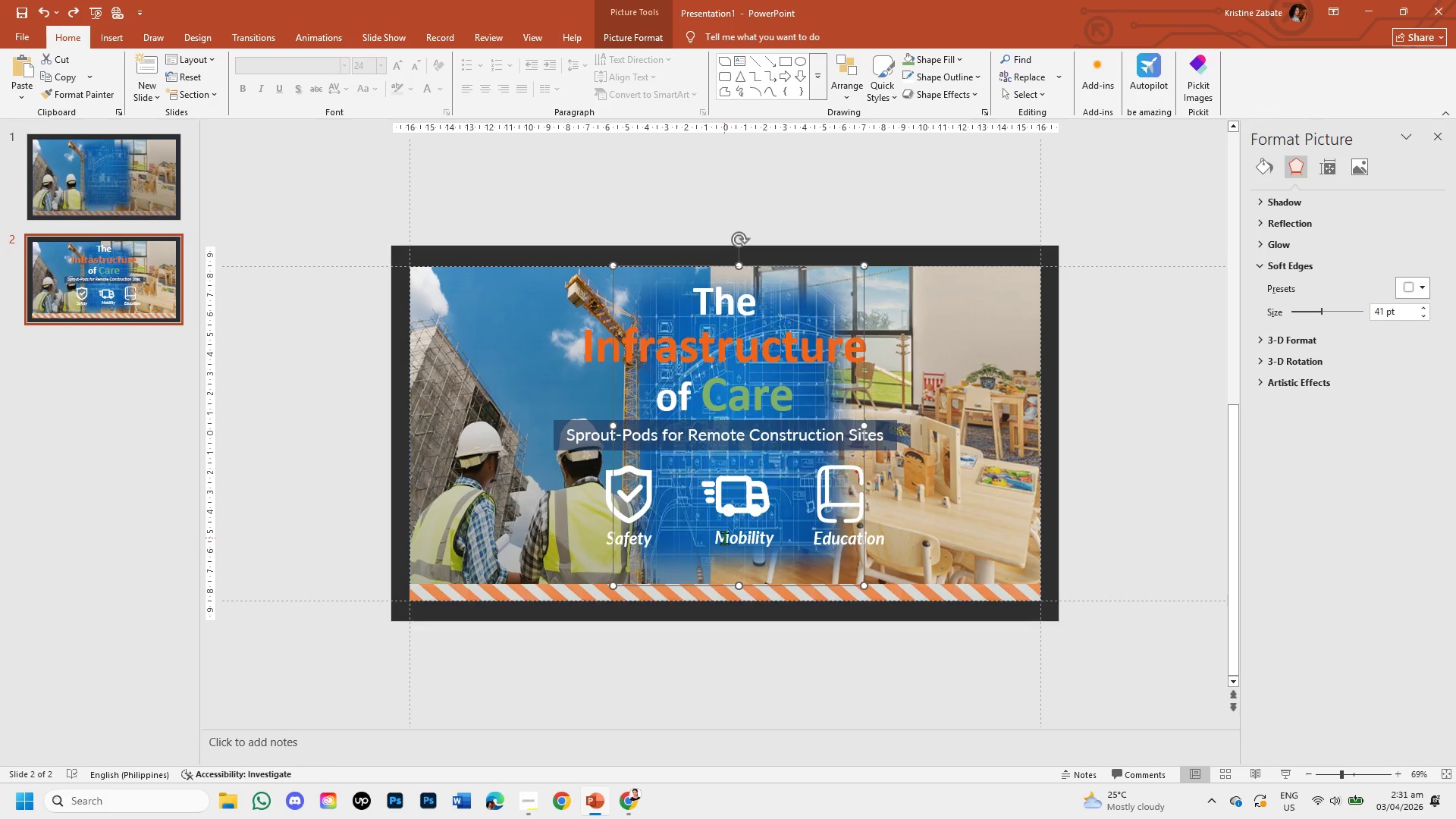 
left_click([724, 538])
 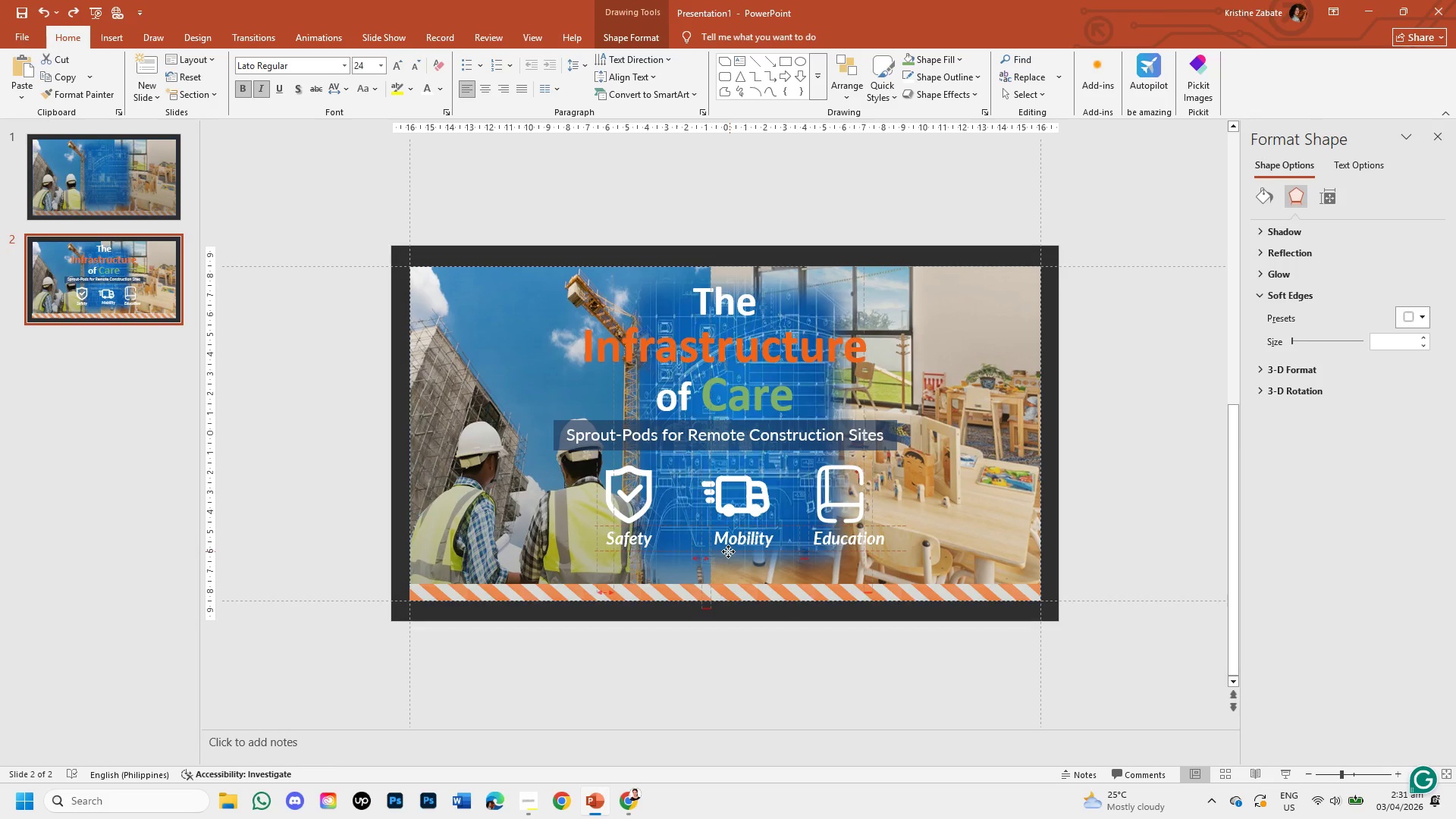 
wait(13.7)
 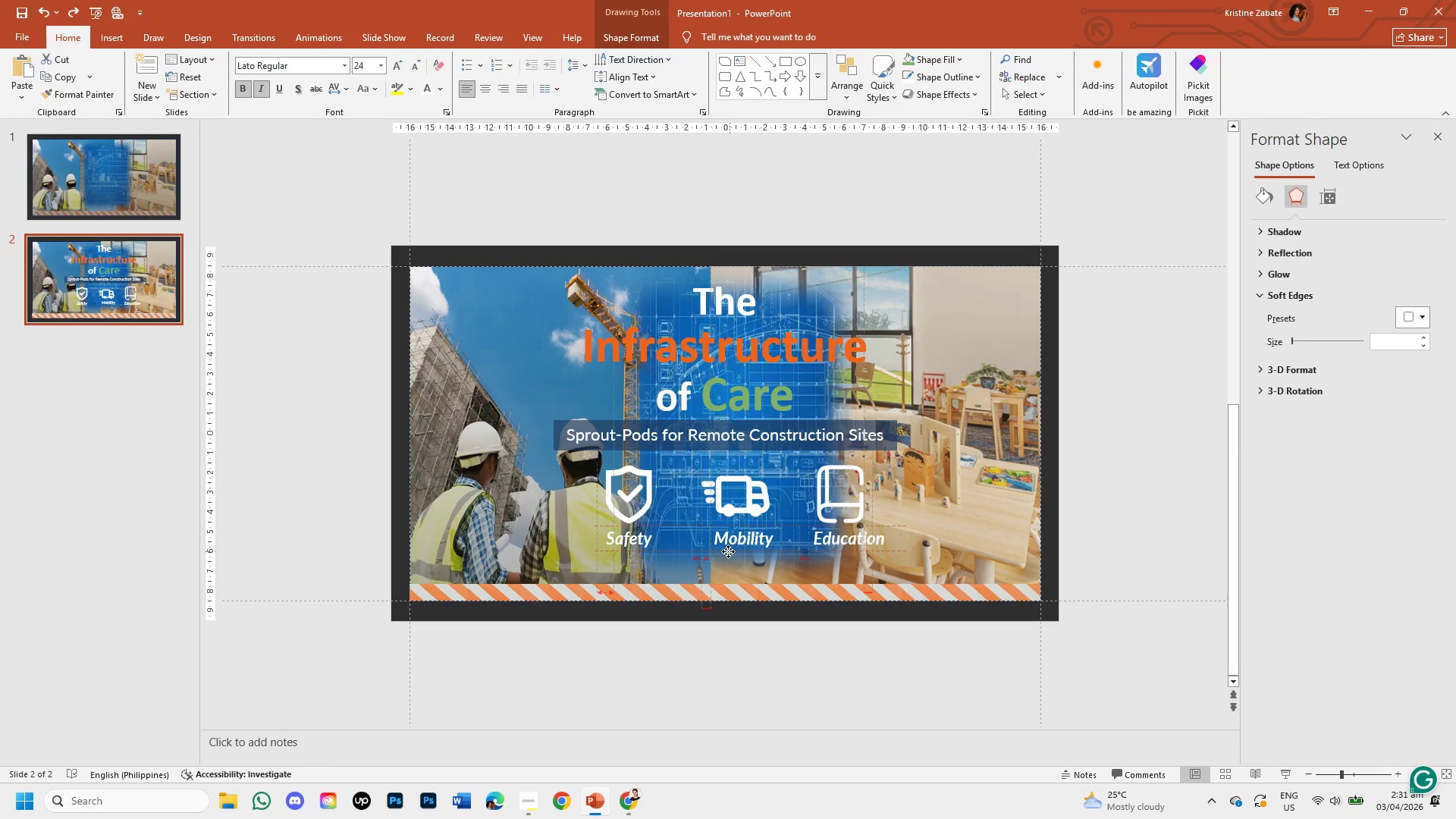 
left_click([1333, 771])
 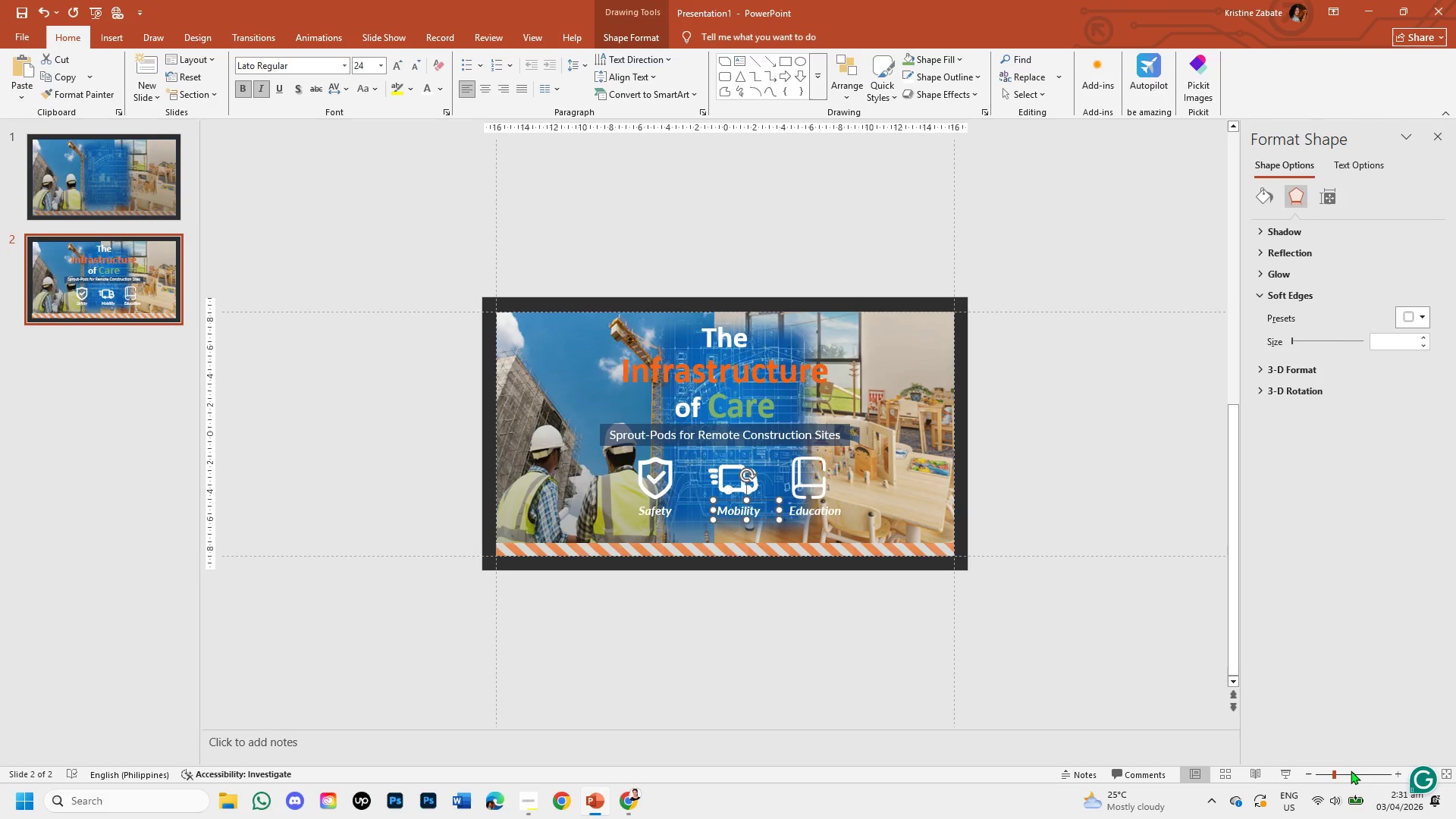 
mouse_move([1341, 774])
 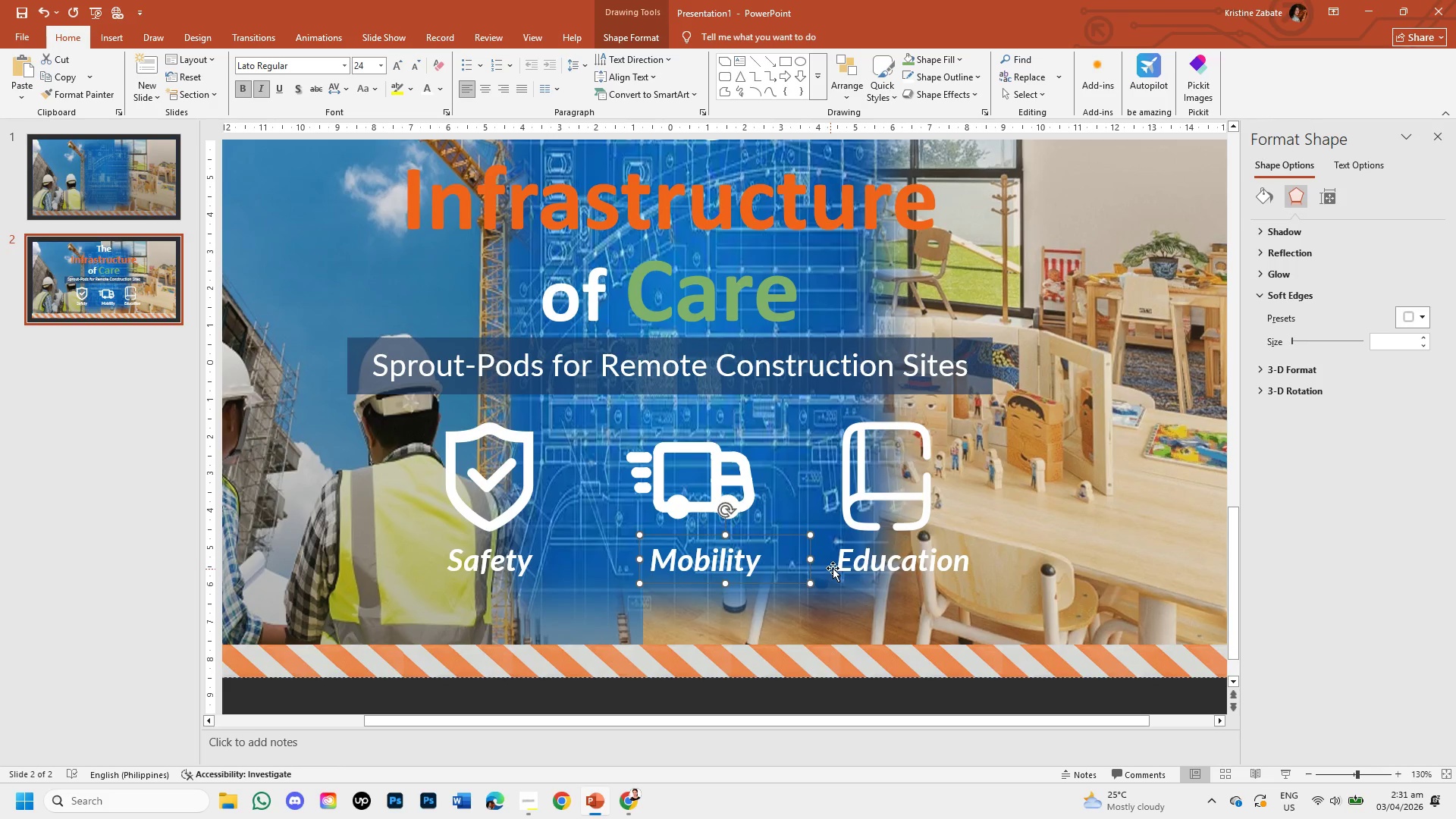 
left_click([846, 565])
 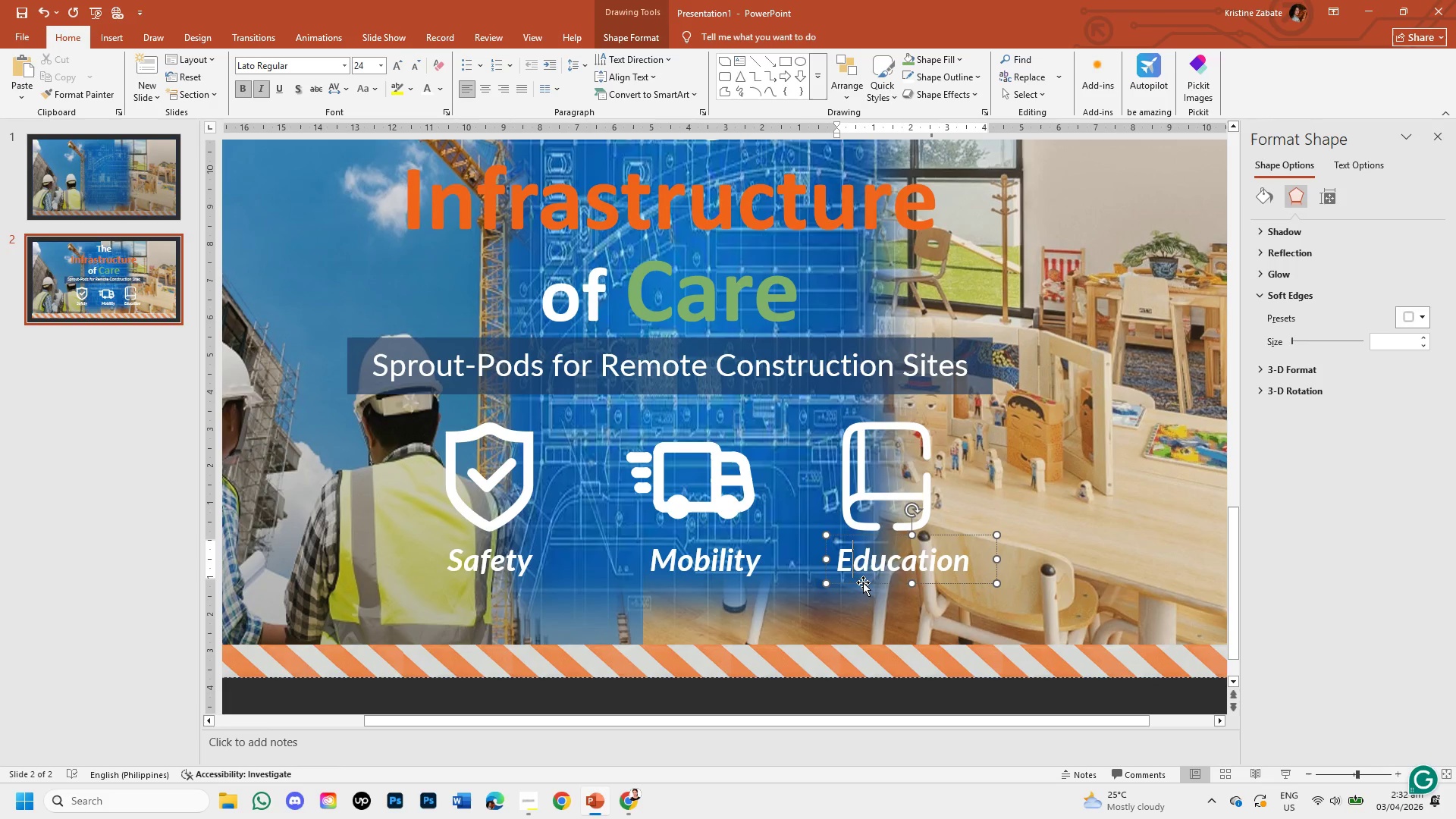 
left_click_drag(start_coordinate=[863, 582], to_coordinate=[856, 586])
 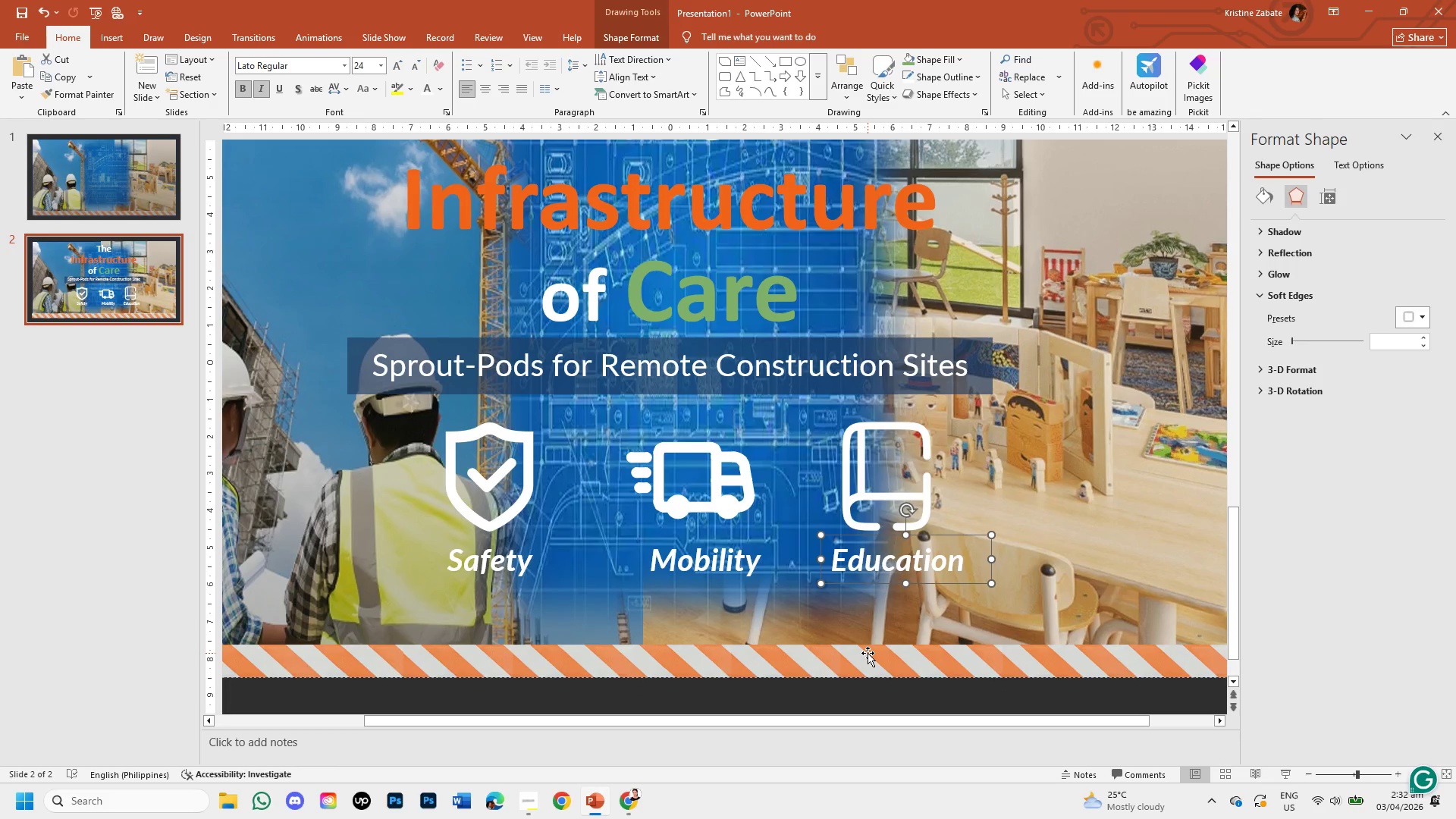 
key(ArrowRight)
 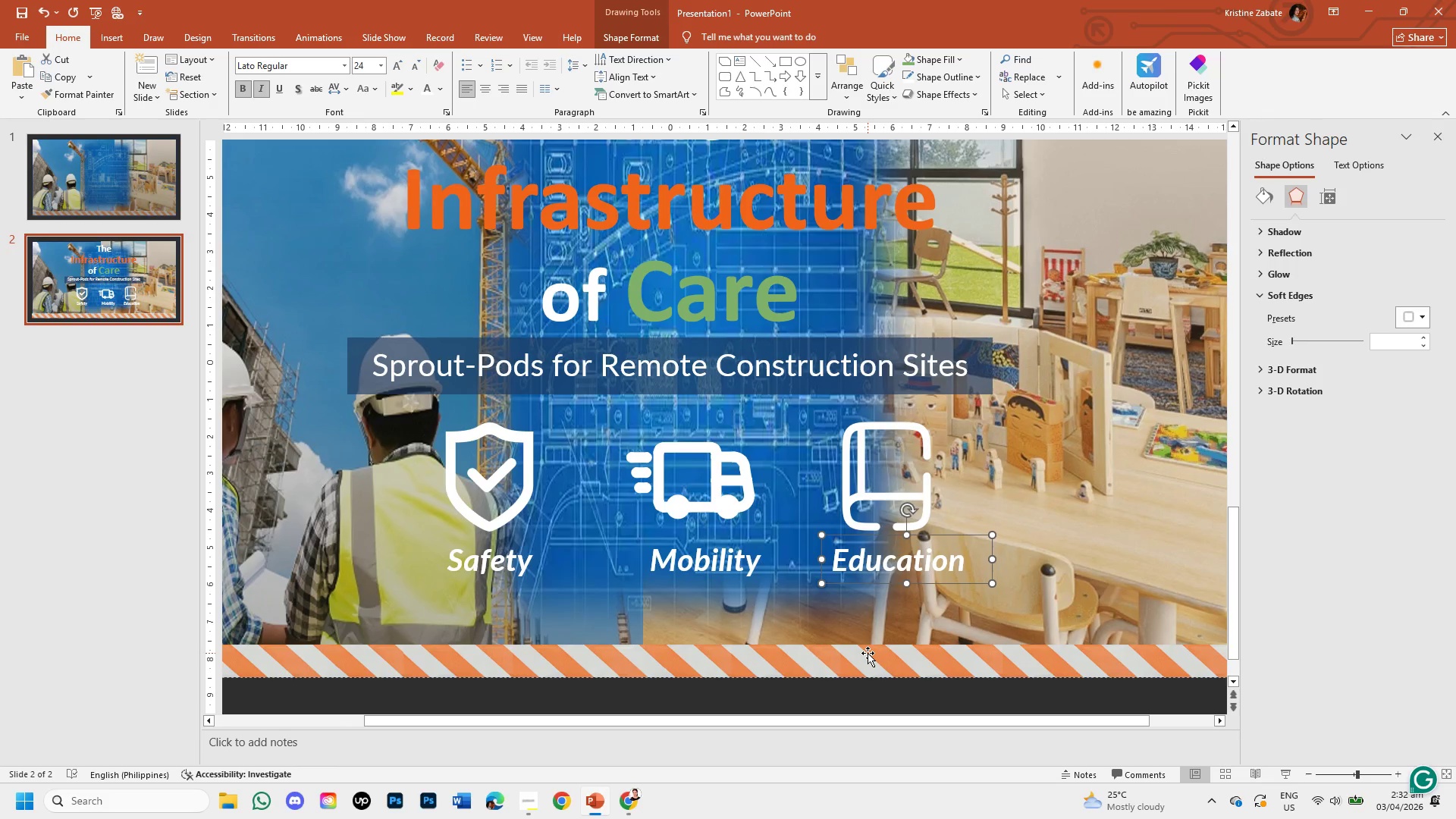 
left_click([868, 653])
 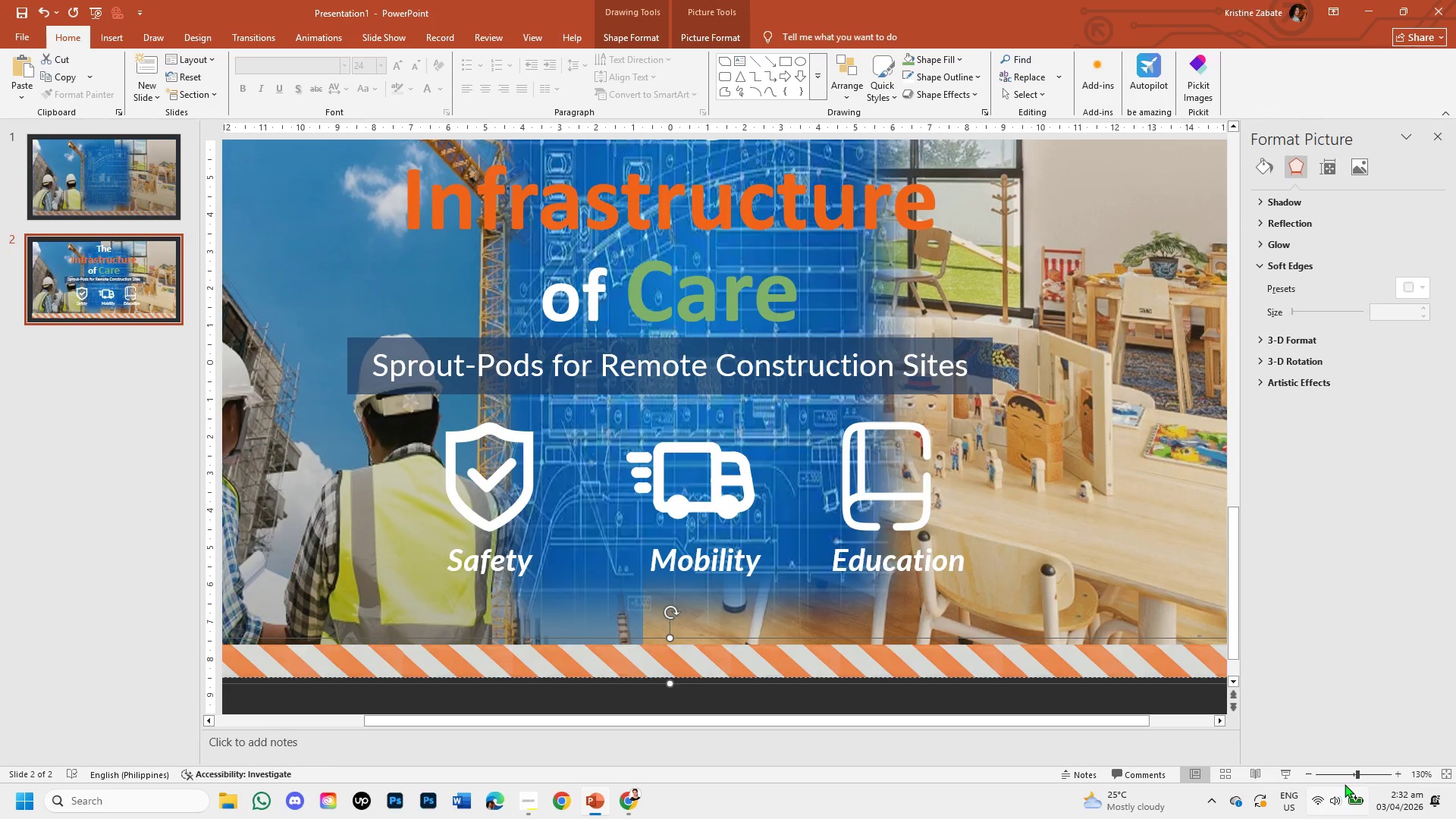 
left_click([1344, 776])
 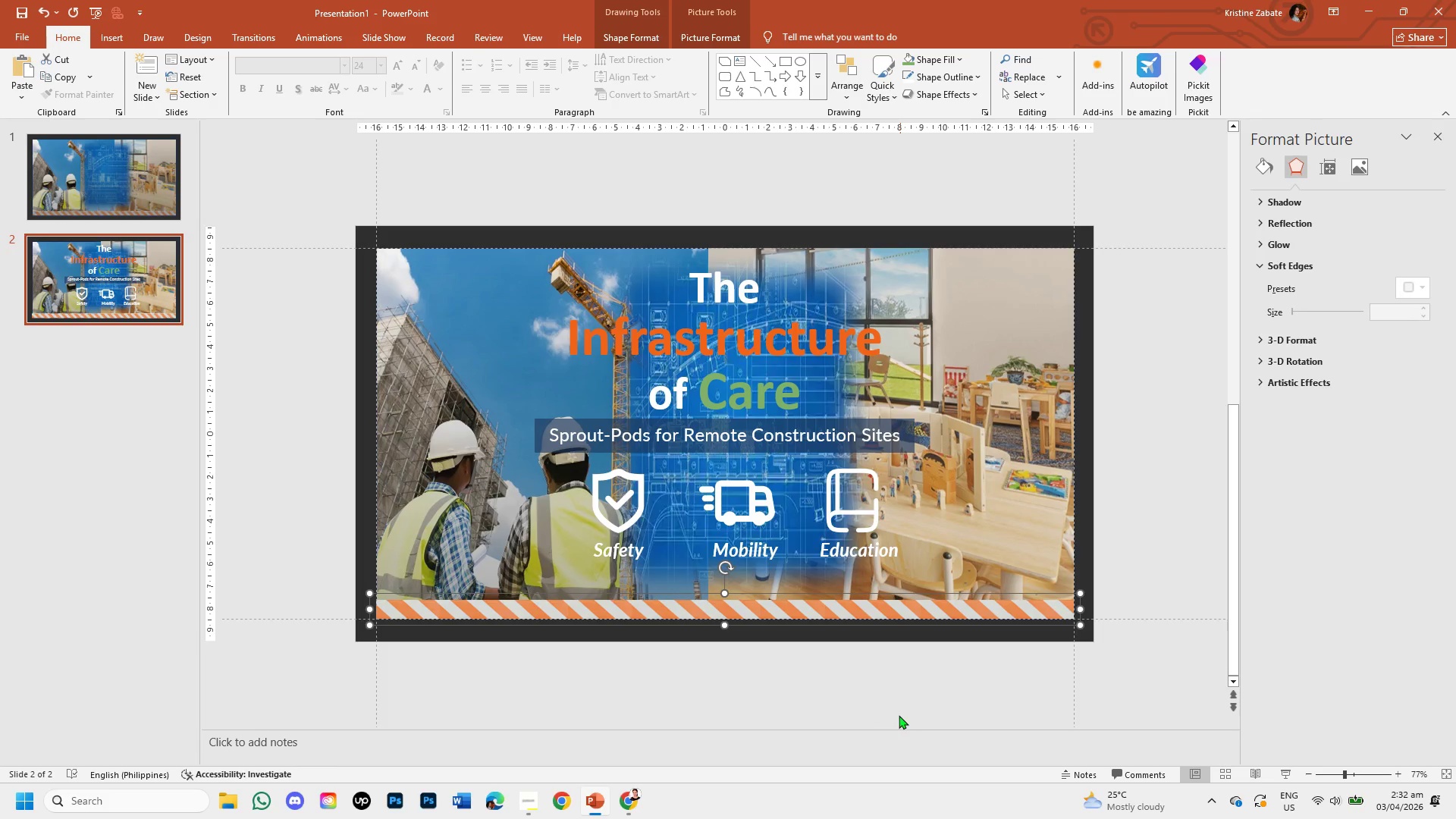 
left_click([883, 700])
 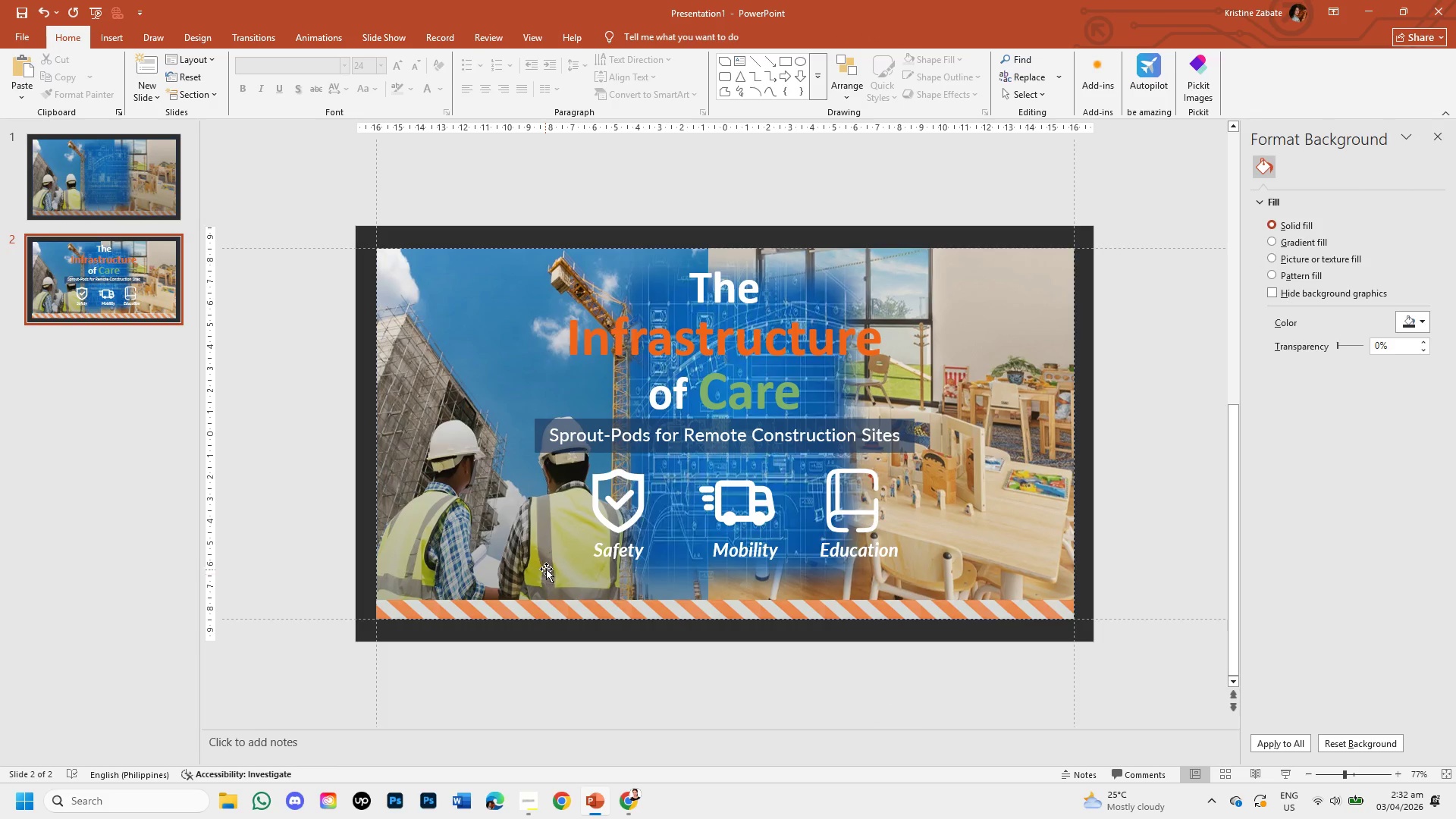 
left_click([619, 552])
 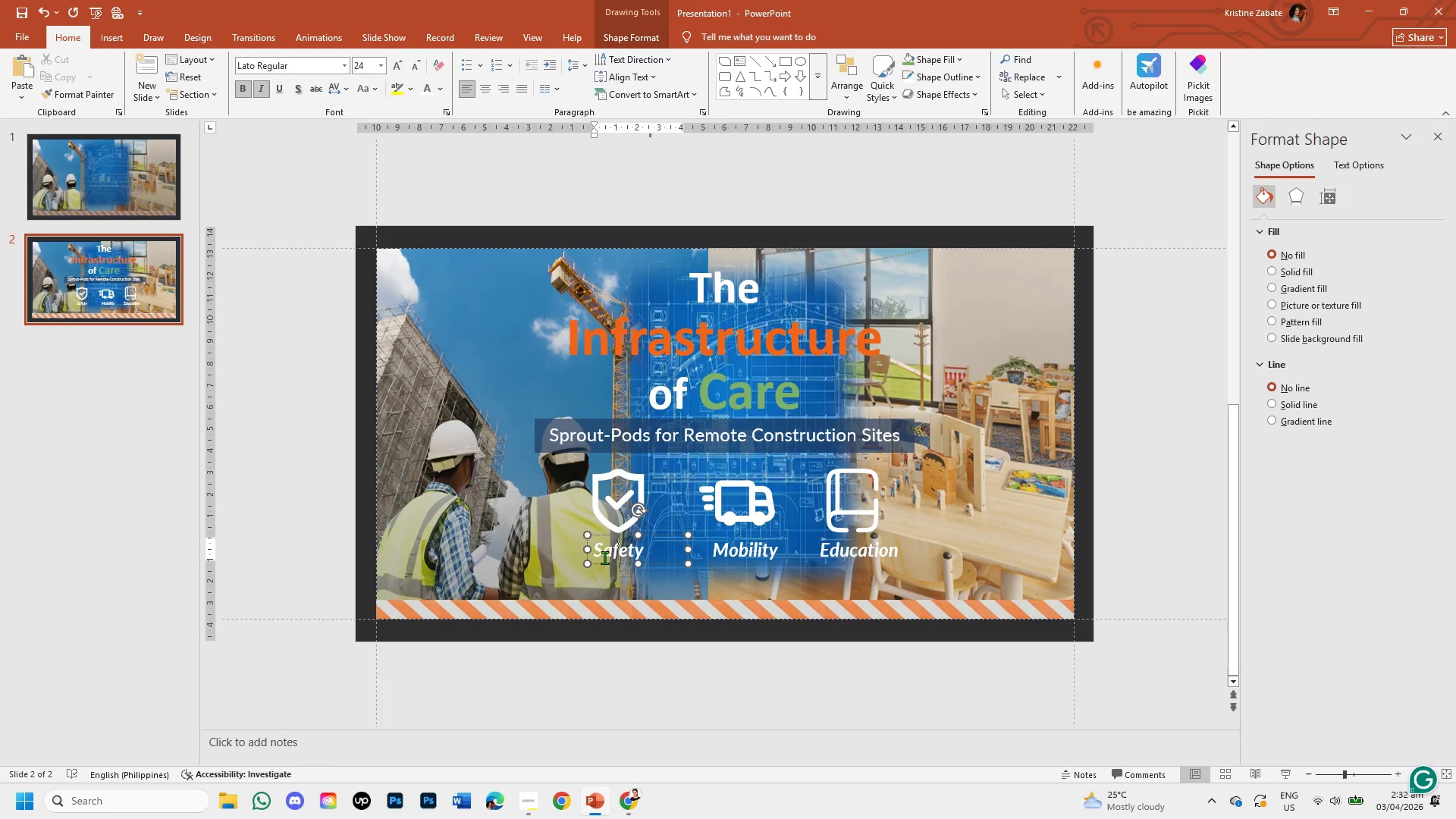 
wait(16.17)
 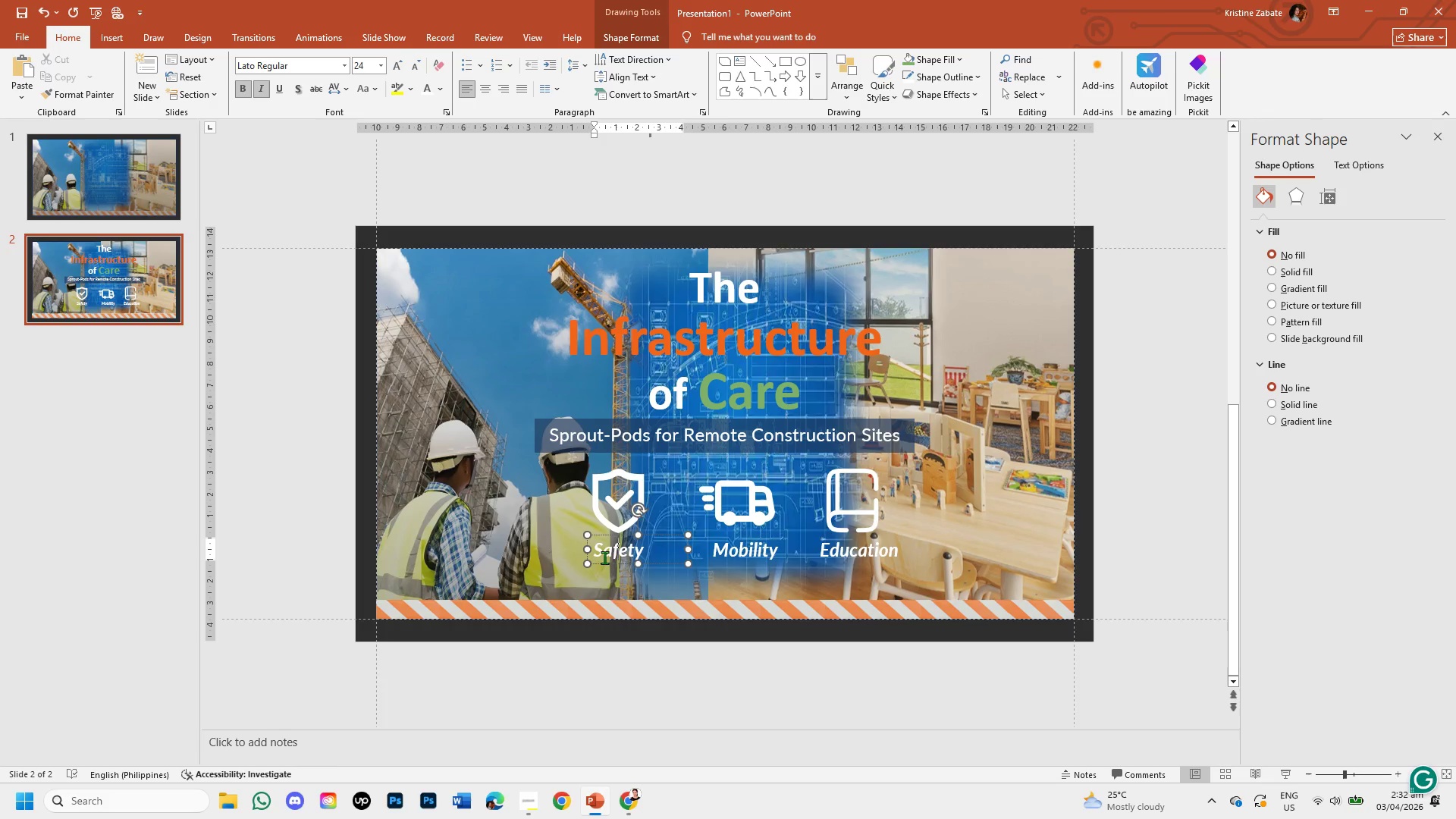 
left_click([490, 702])
 